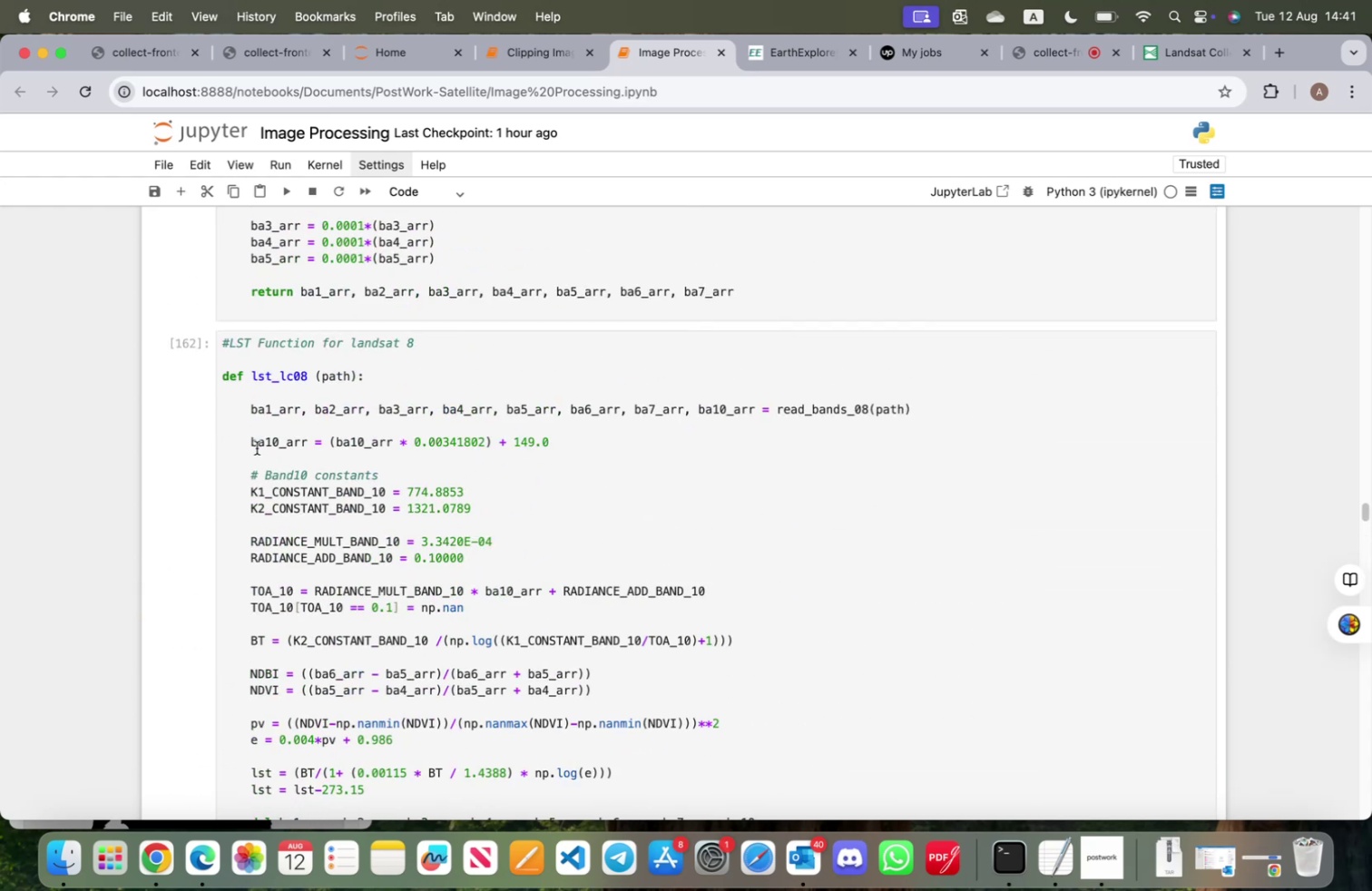 
left_click([252, 442])
 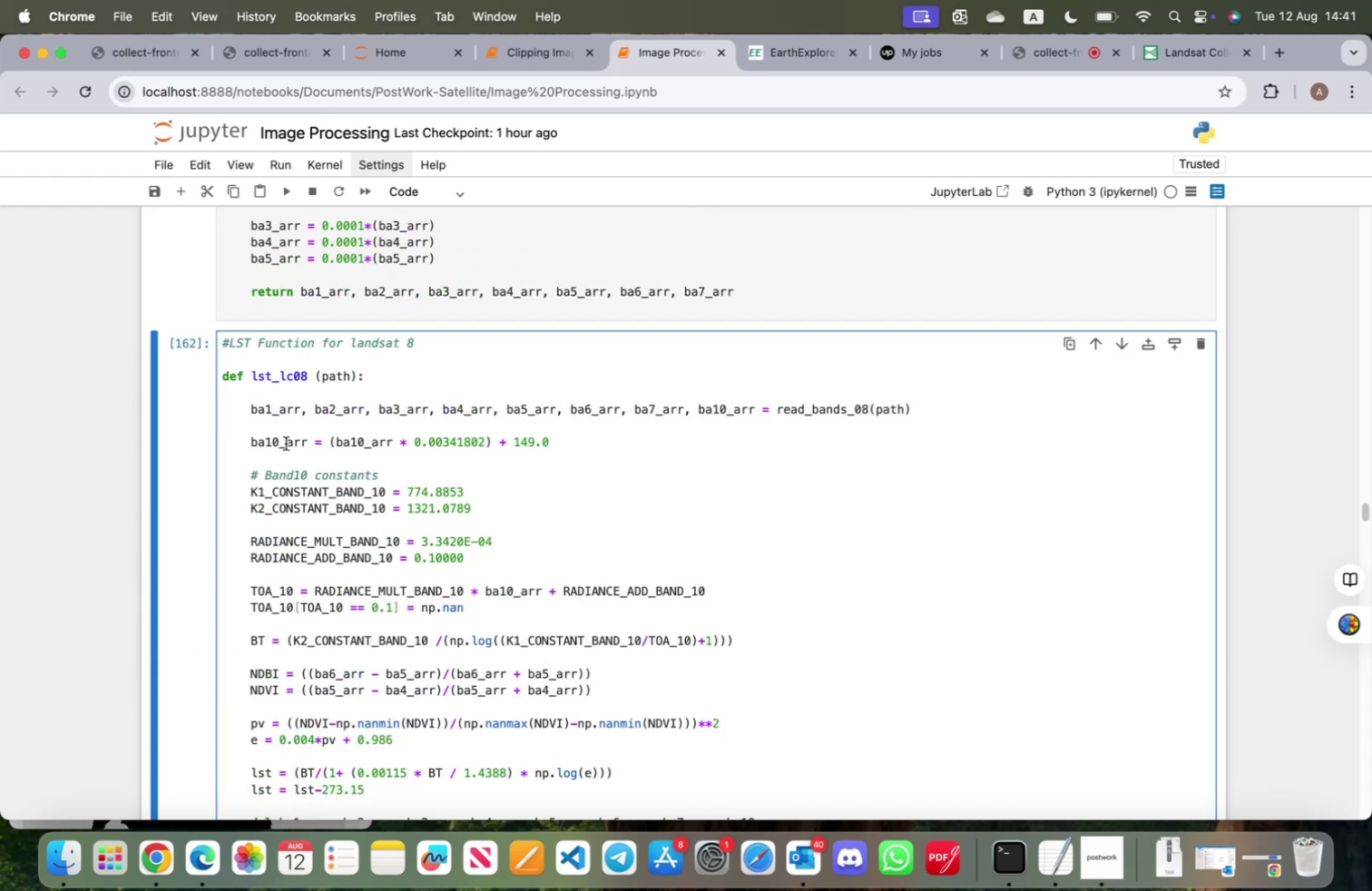 
key(Alt+3)
 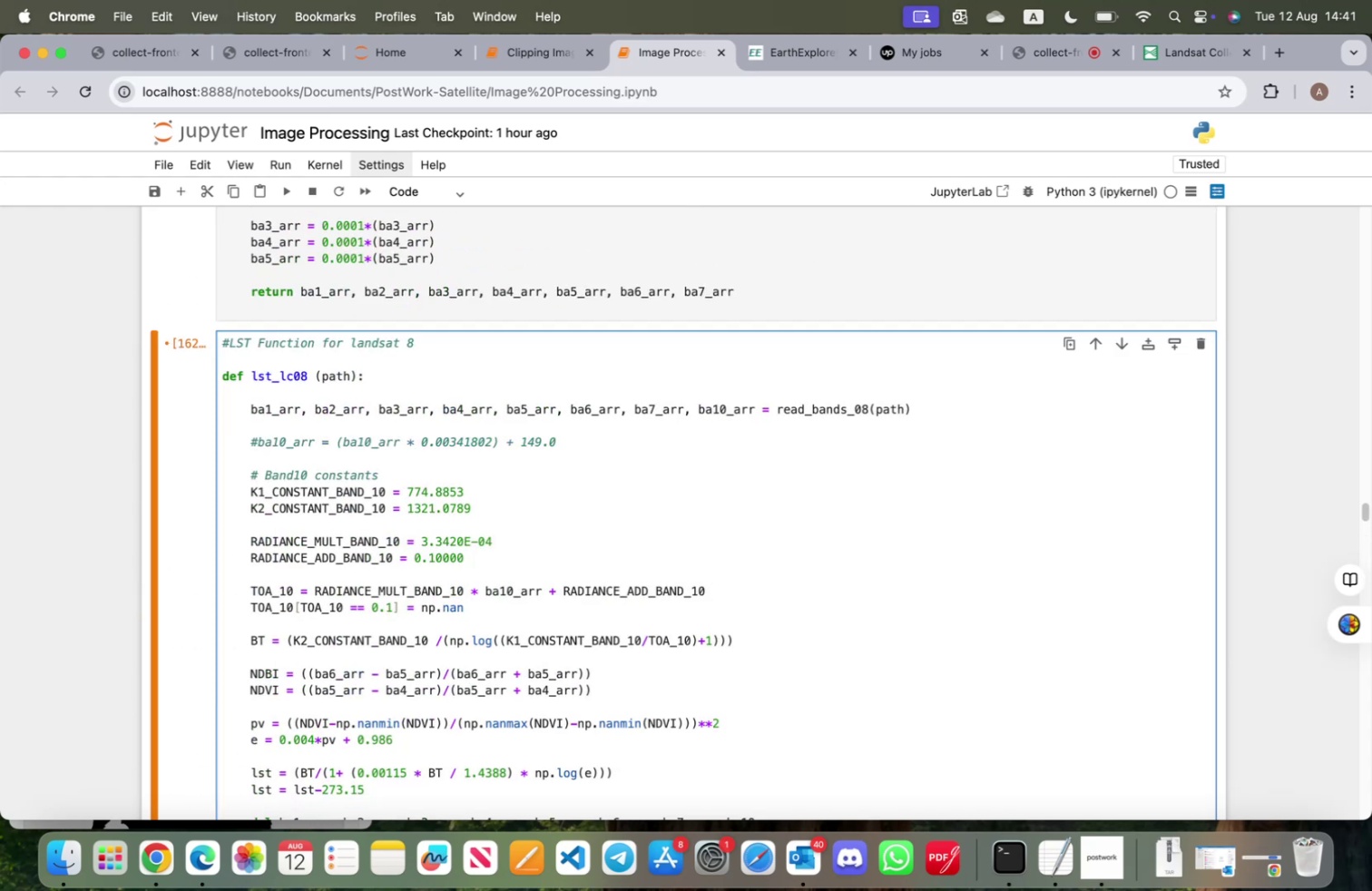 
key(Shift+ShiftRight)
 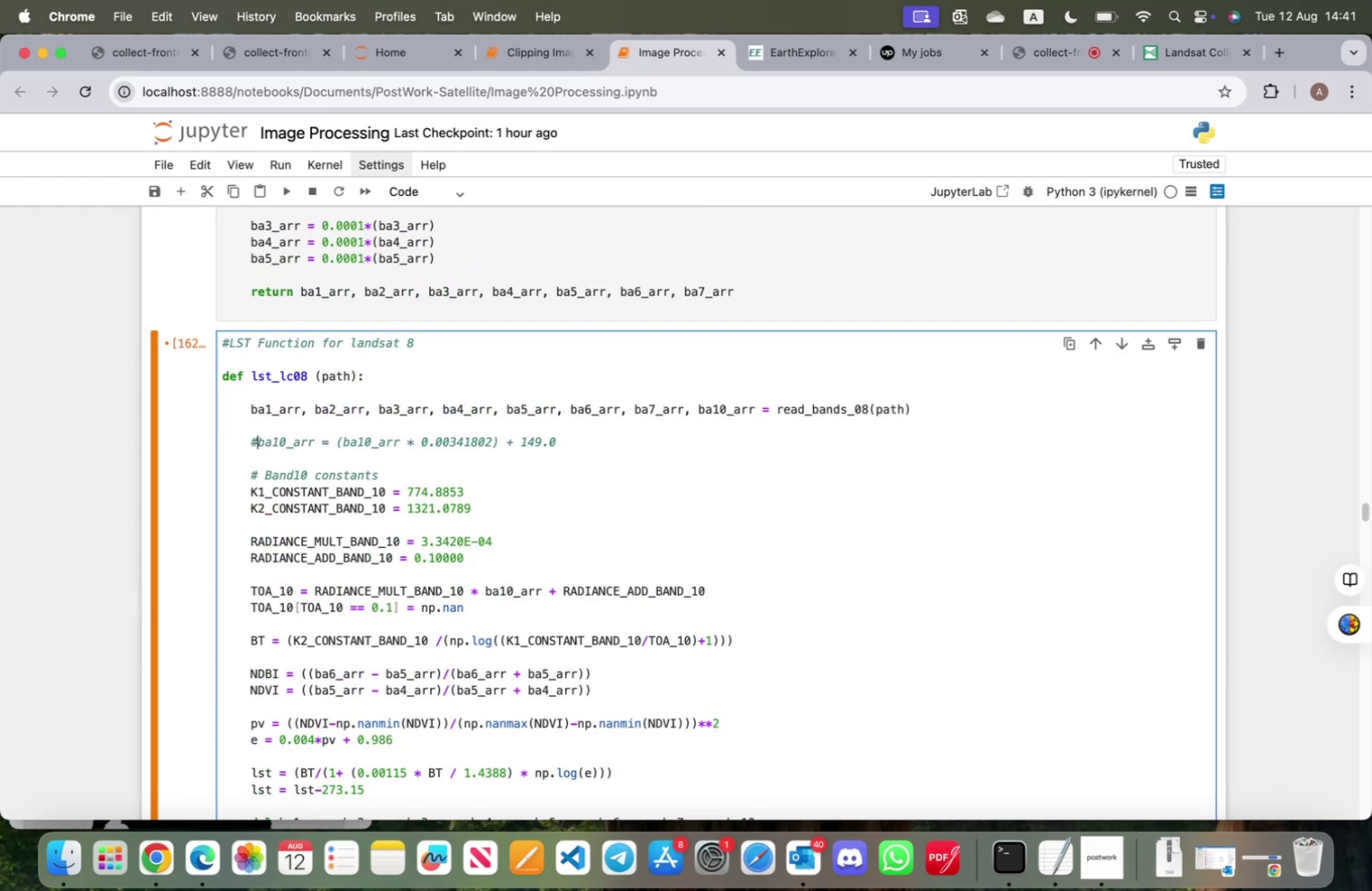 
key(Shift+ShiftRight)
 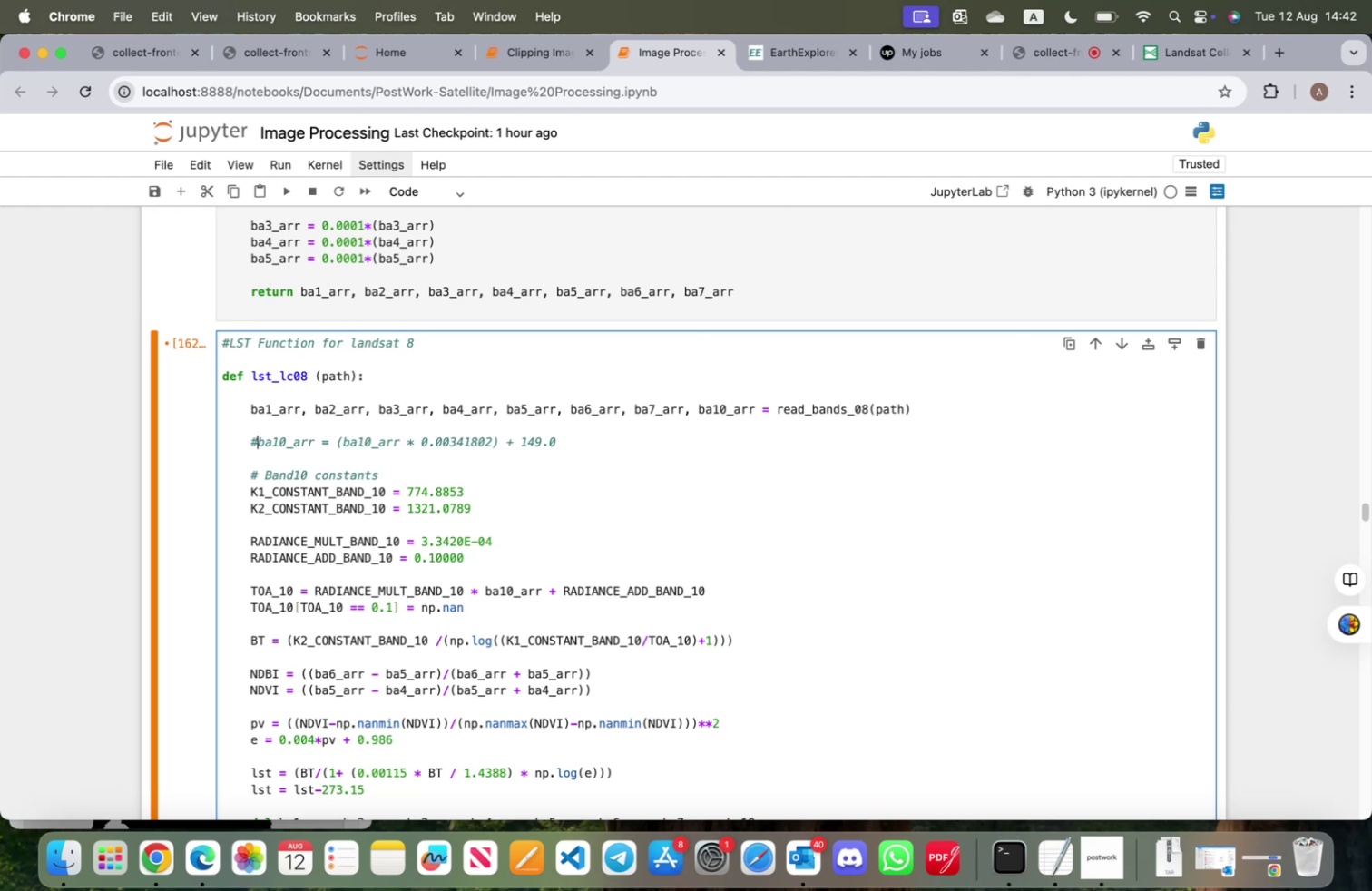 
key(Shift+Enter)
 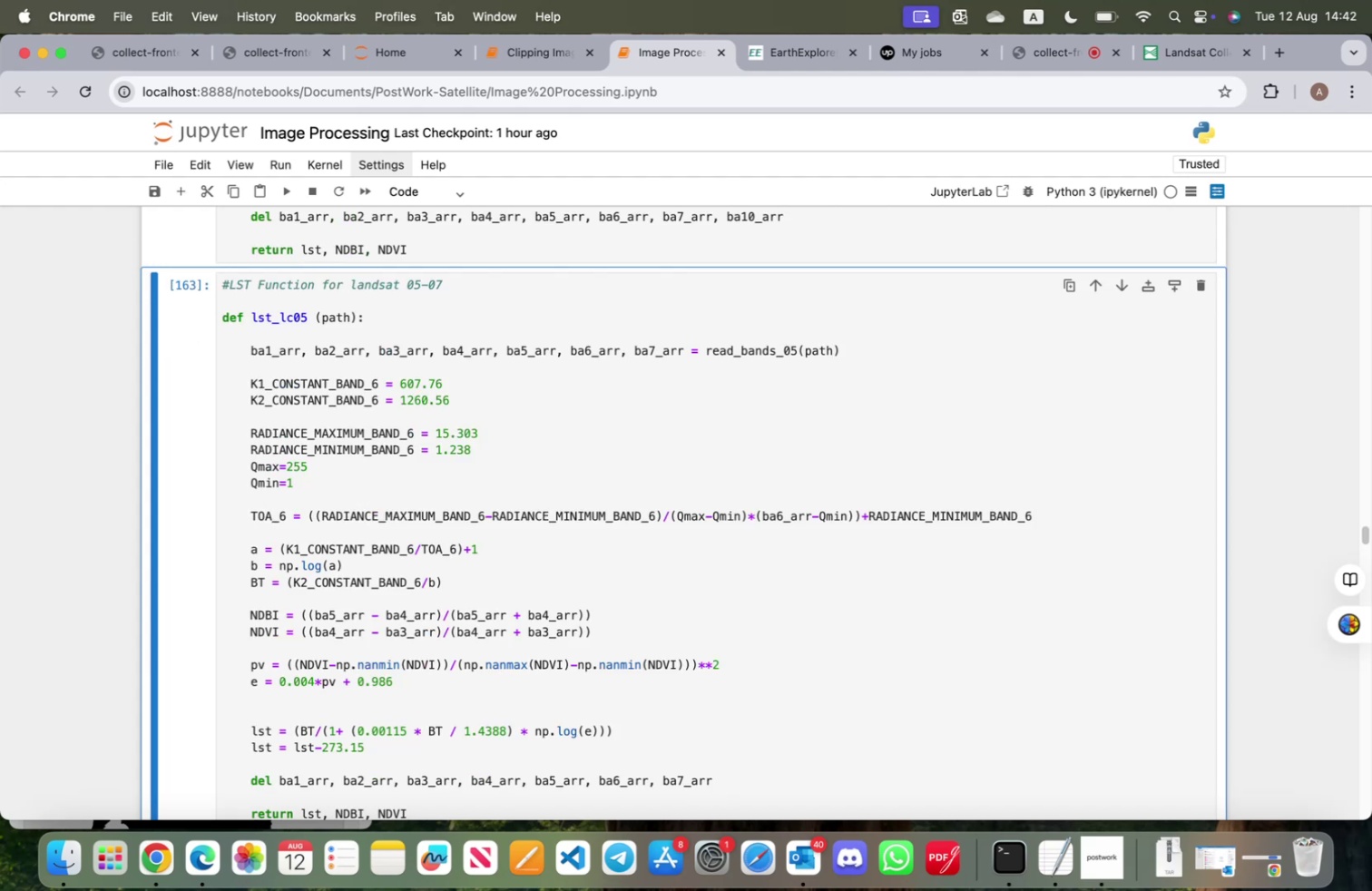 
key(Shift+ShiftRight)
 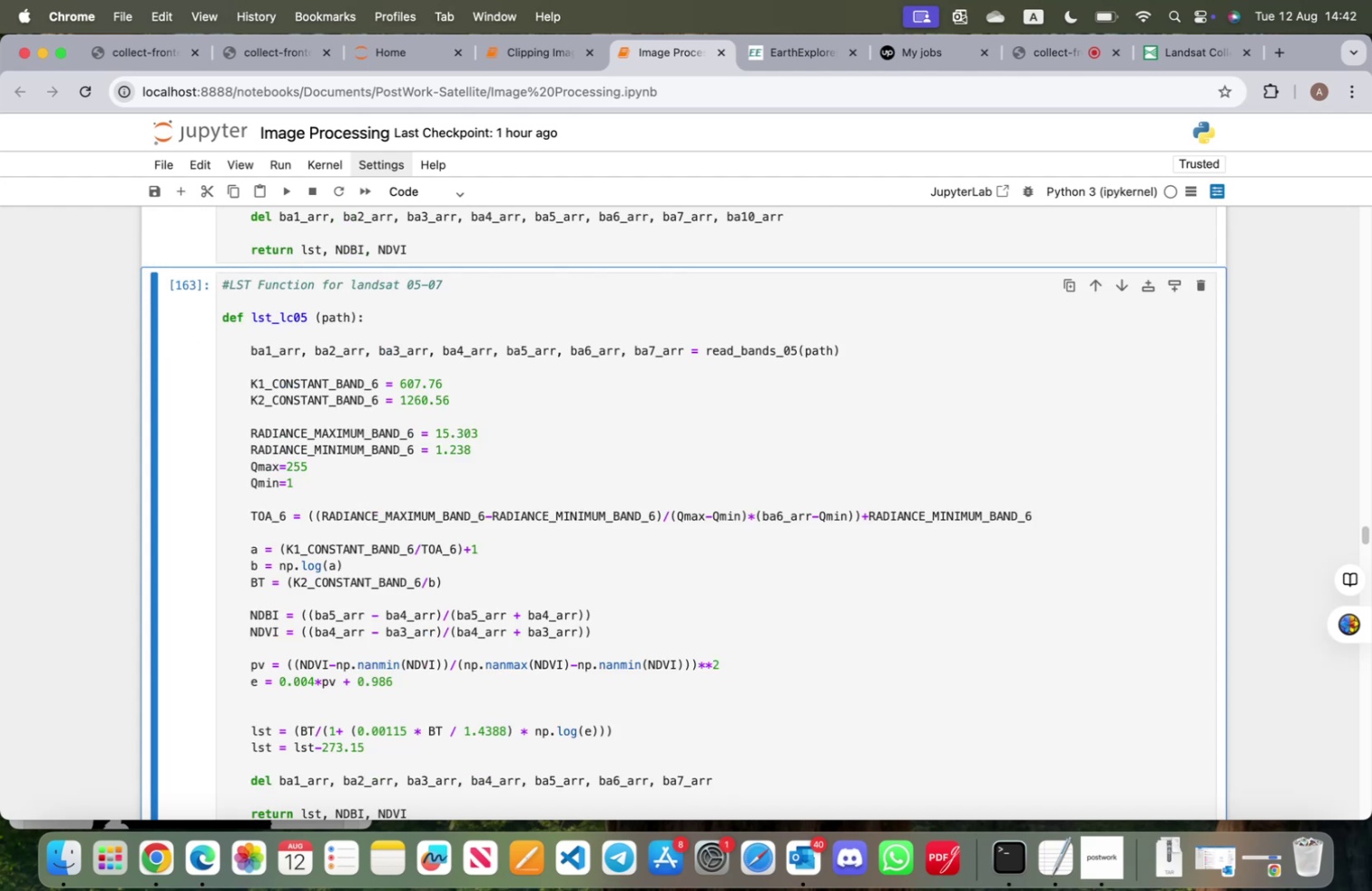 
key(Shift+Enter)
 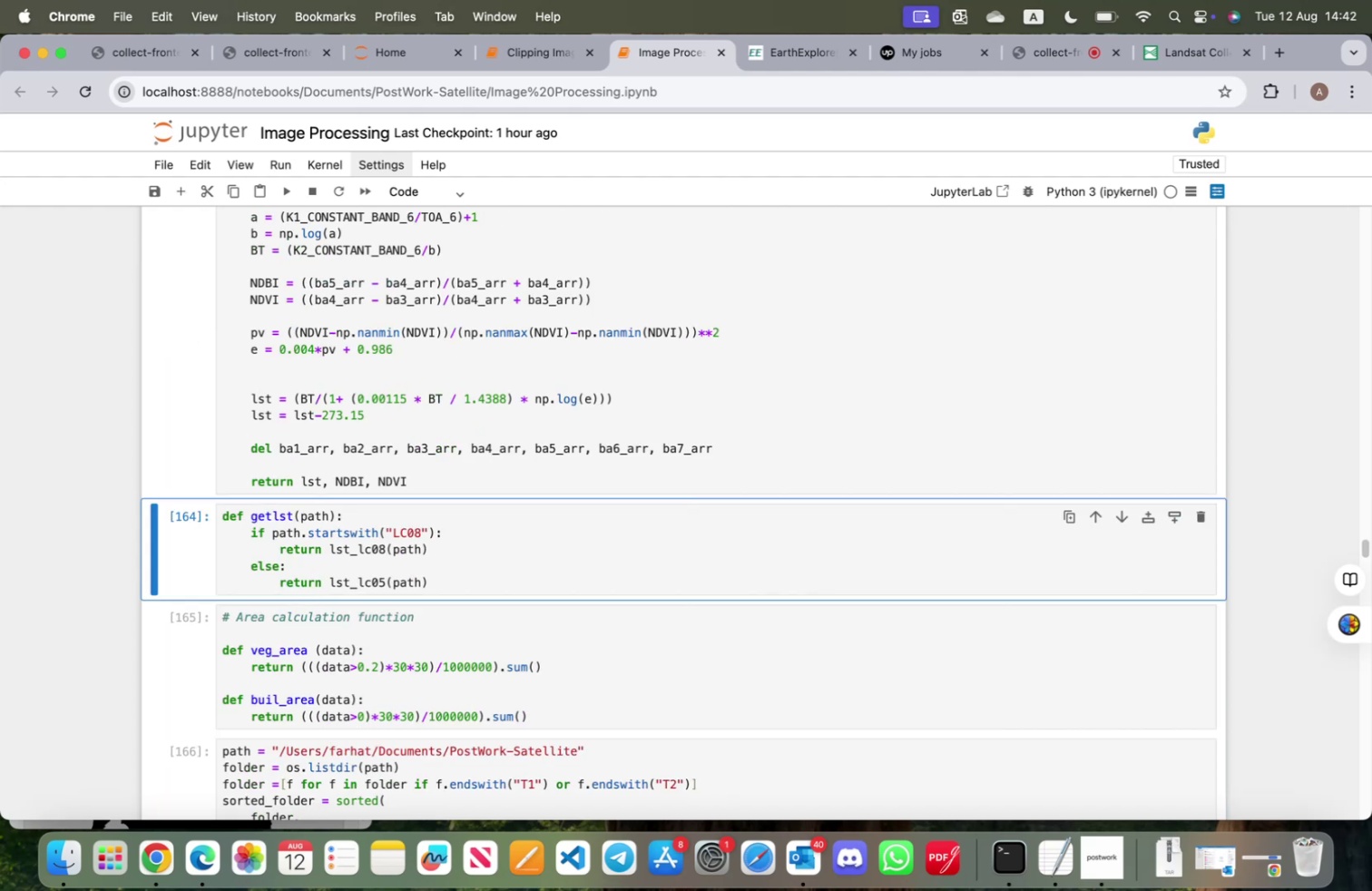 
key(Shift+ShiftRight)
 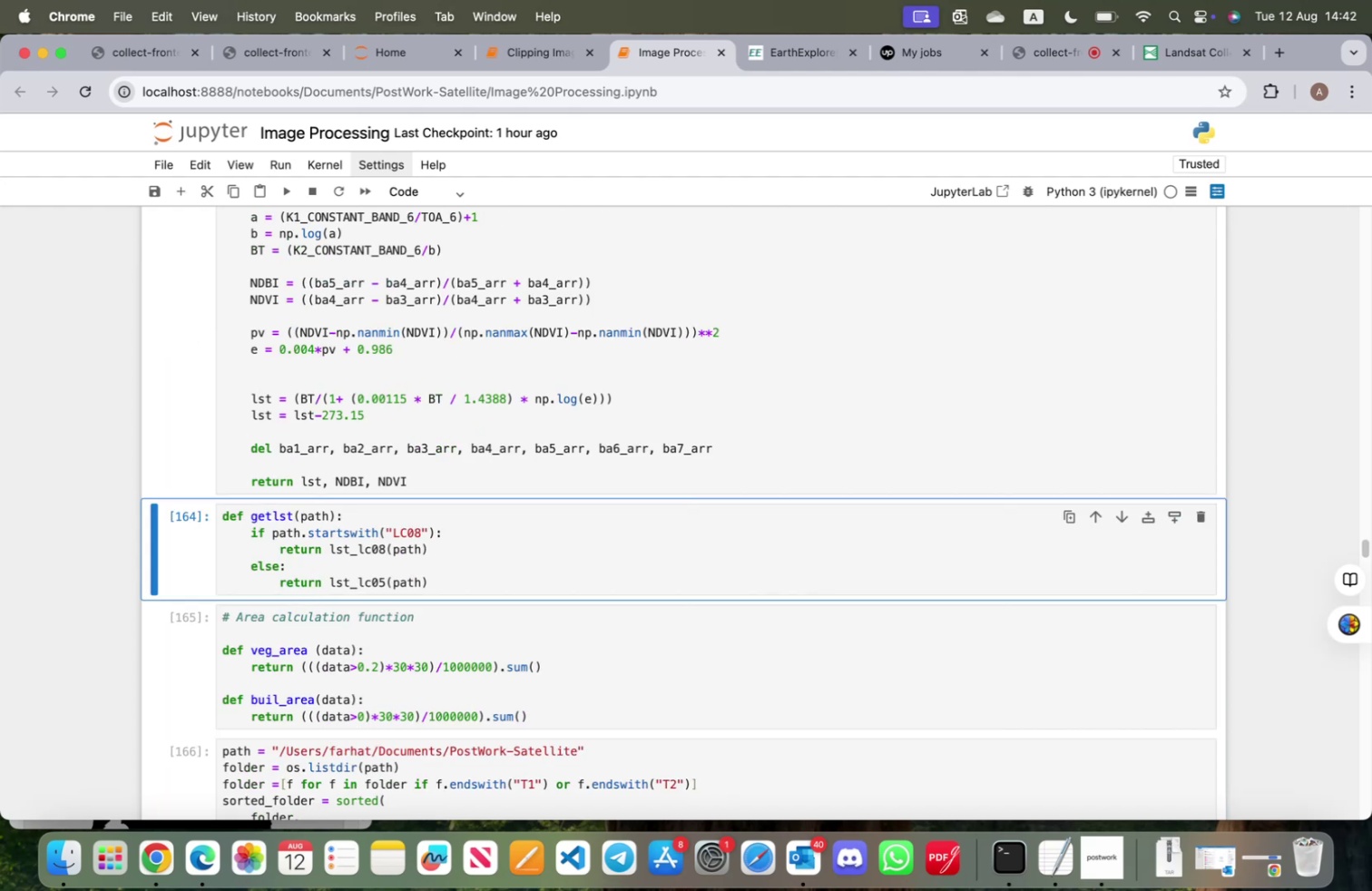 
key(Shift+Enter)
 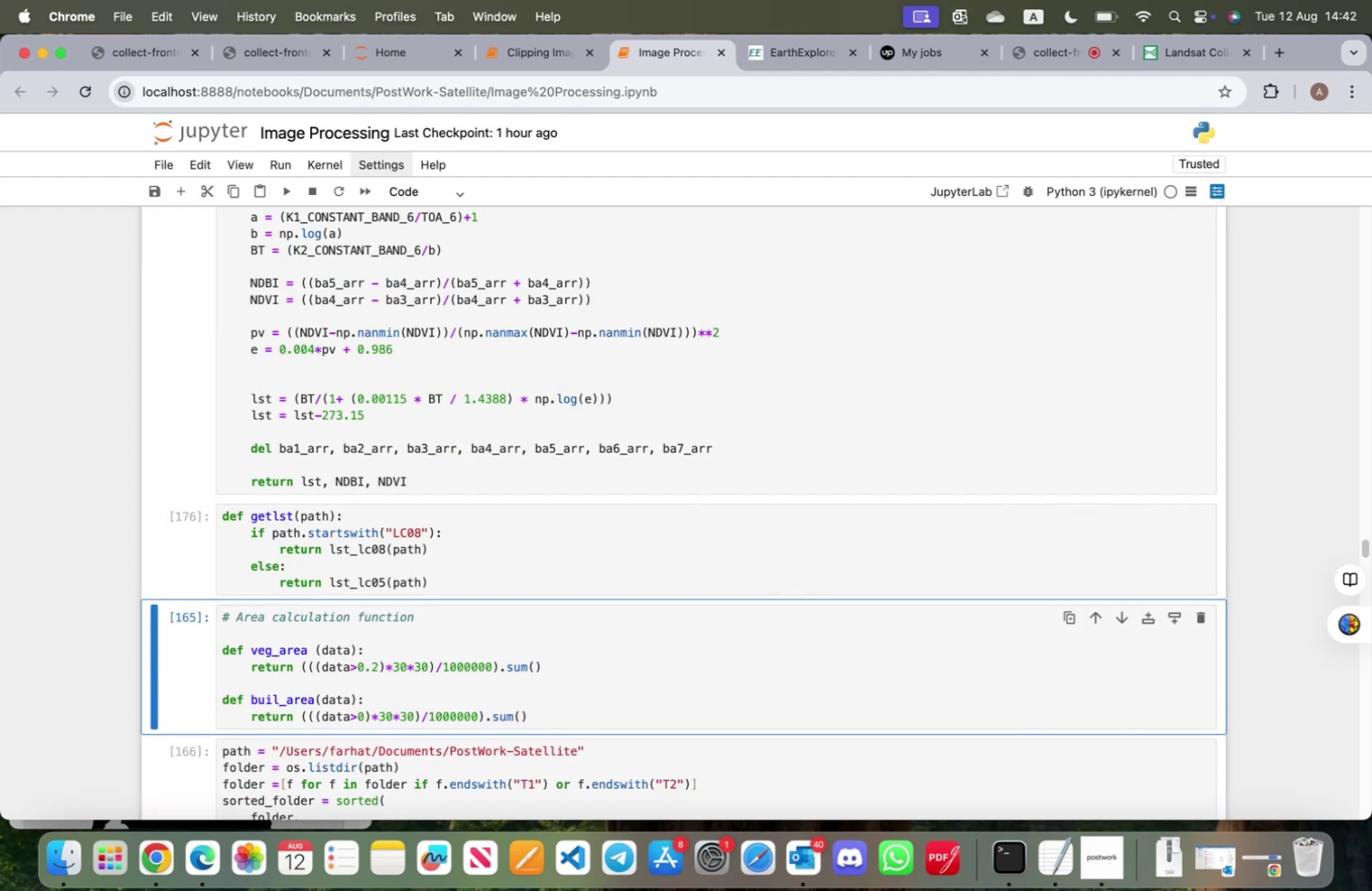 
key(Shift+ShiftRight)
 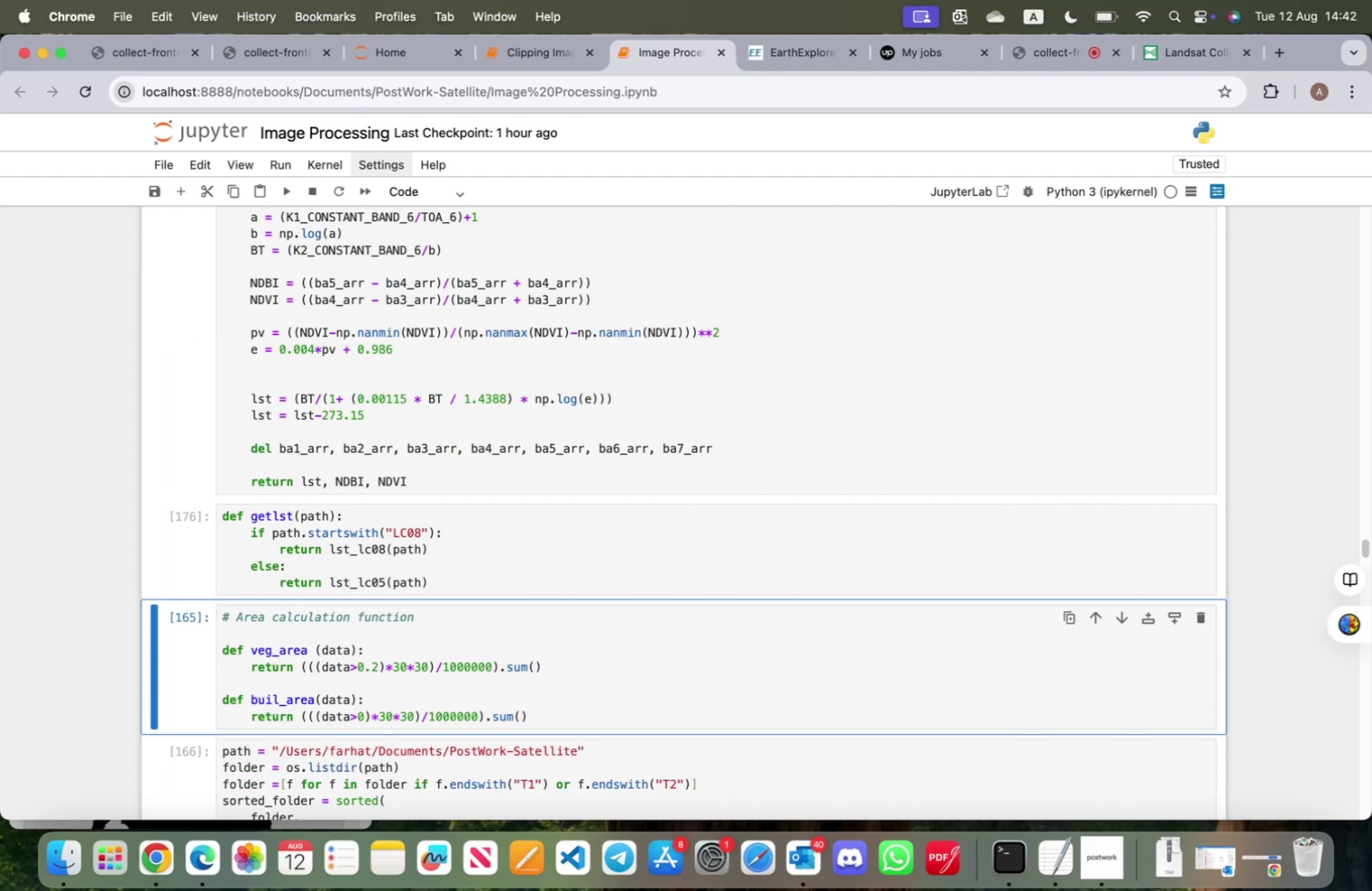 
key(Shift+Enter)
 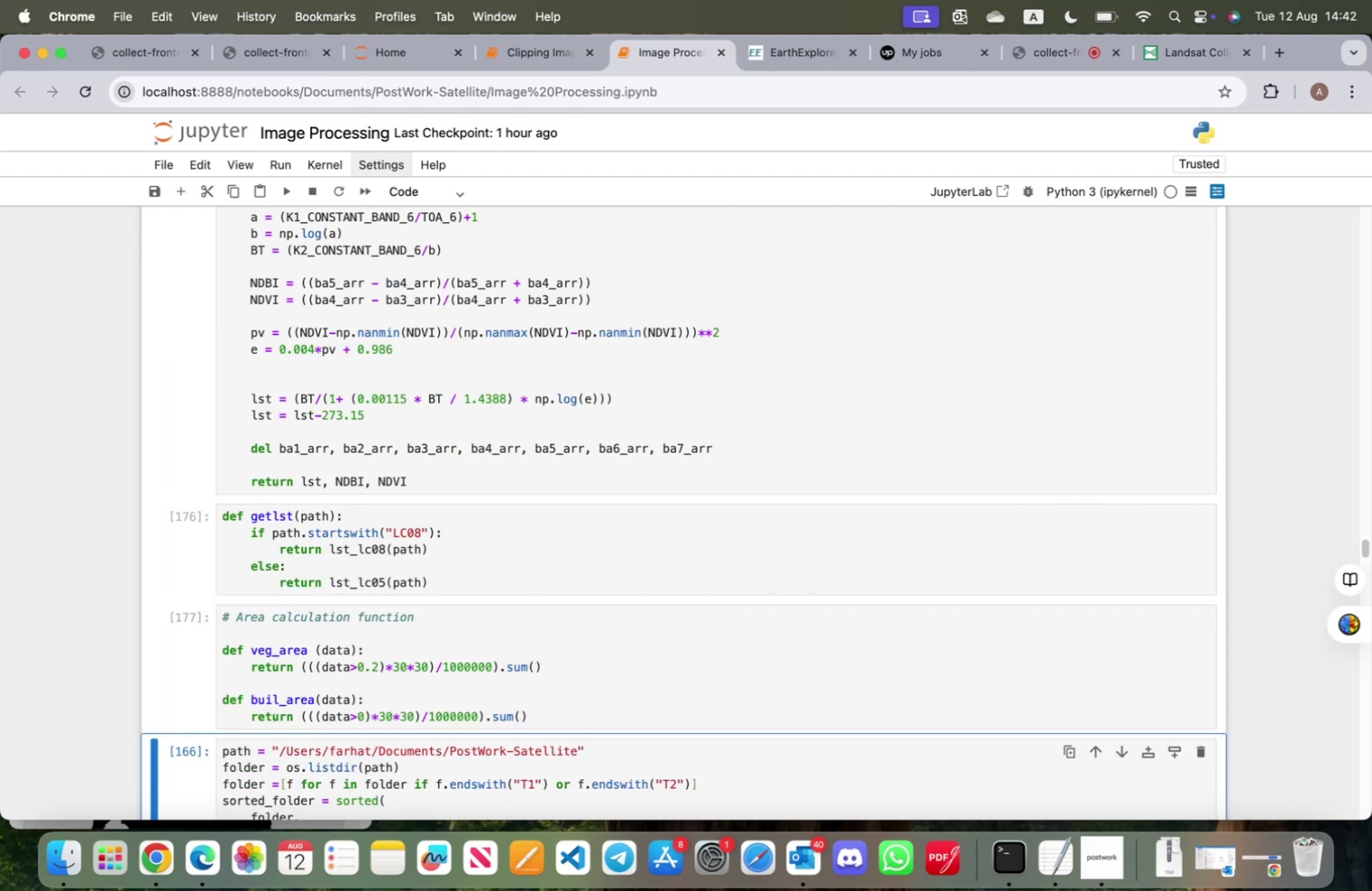 
key(Shift+ShiftRight)
 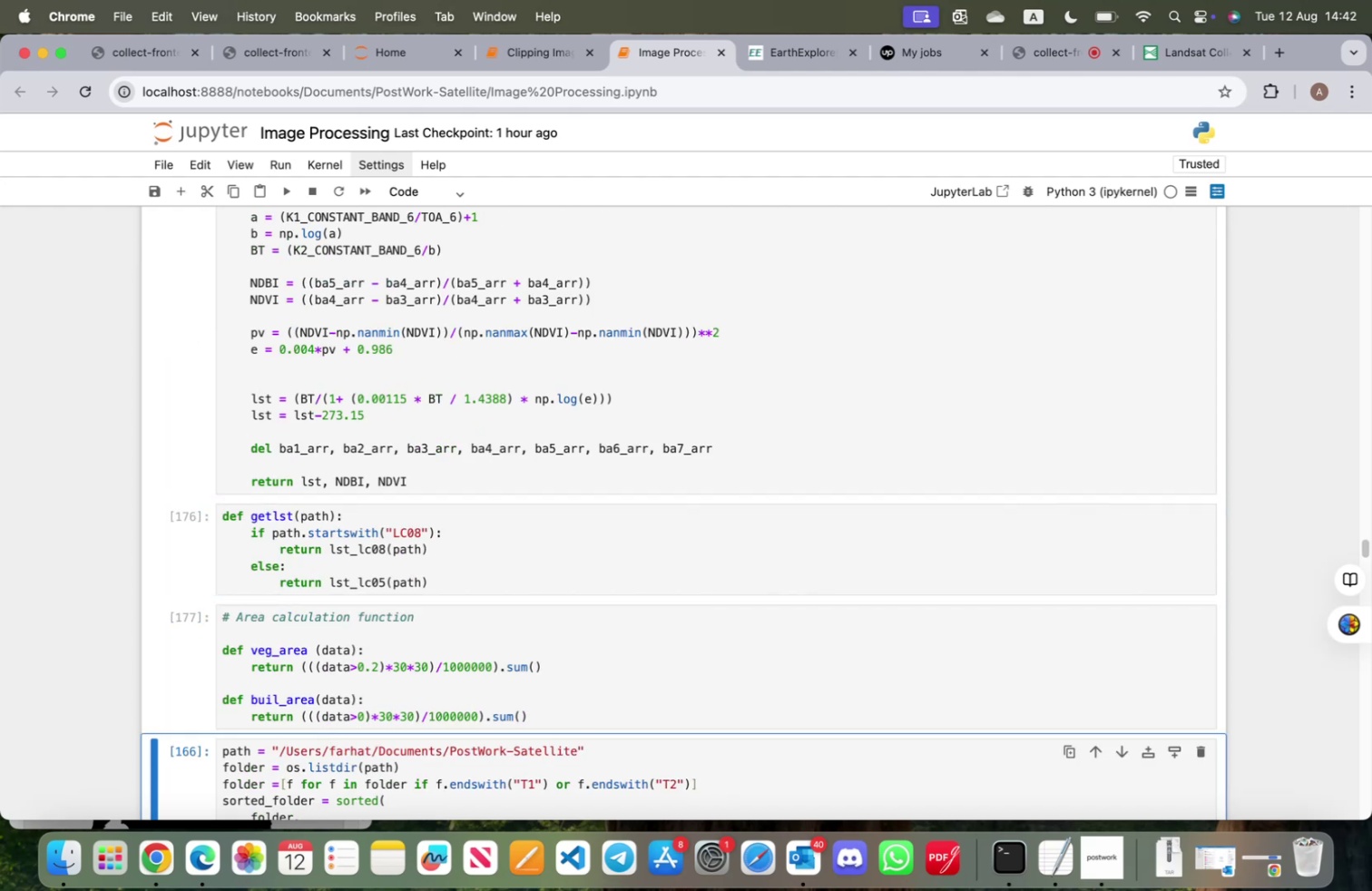 
key(Shift+Enter)
 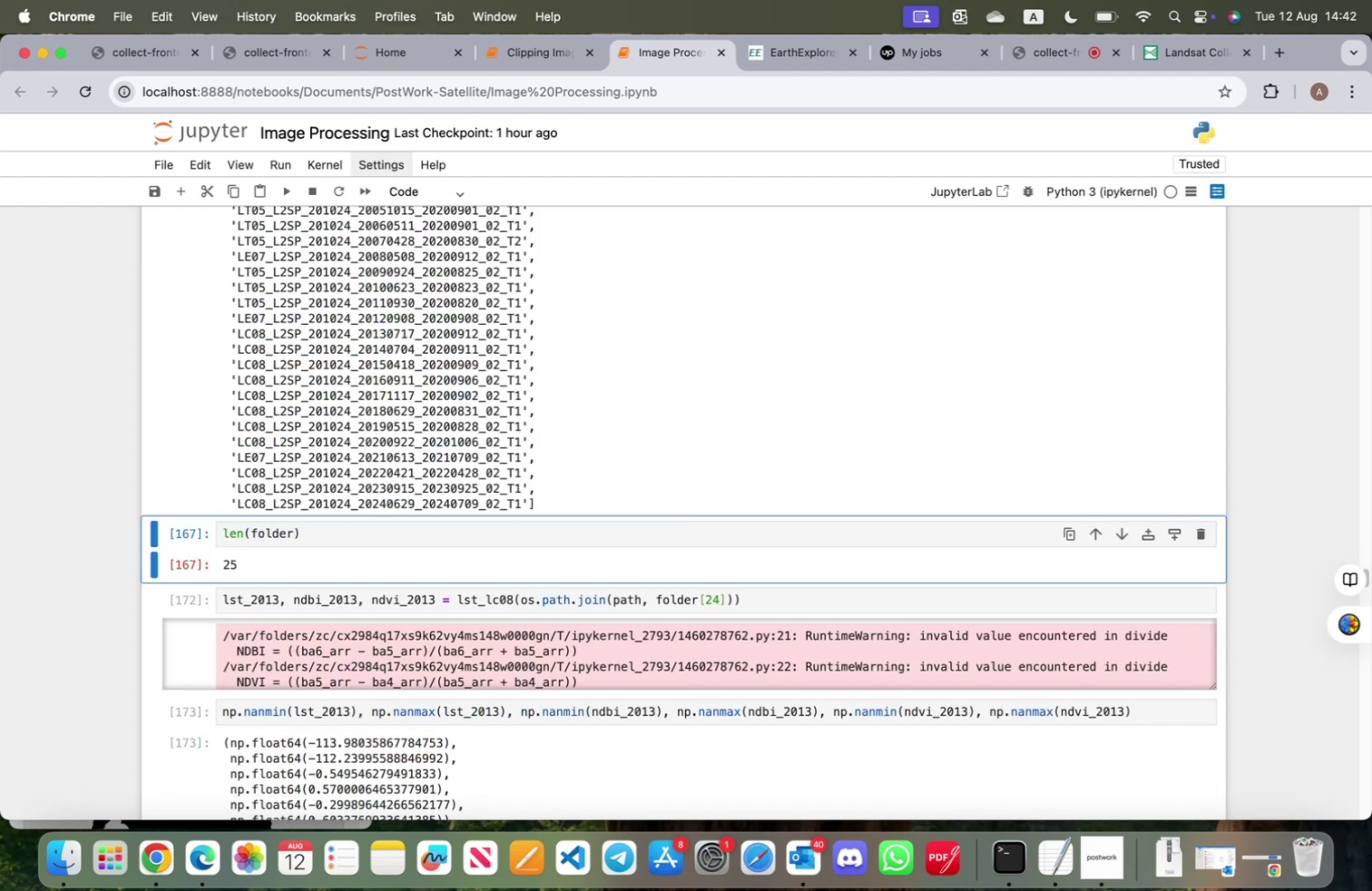 
key(Shift+ShiftRight)
 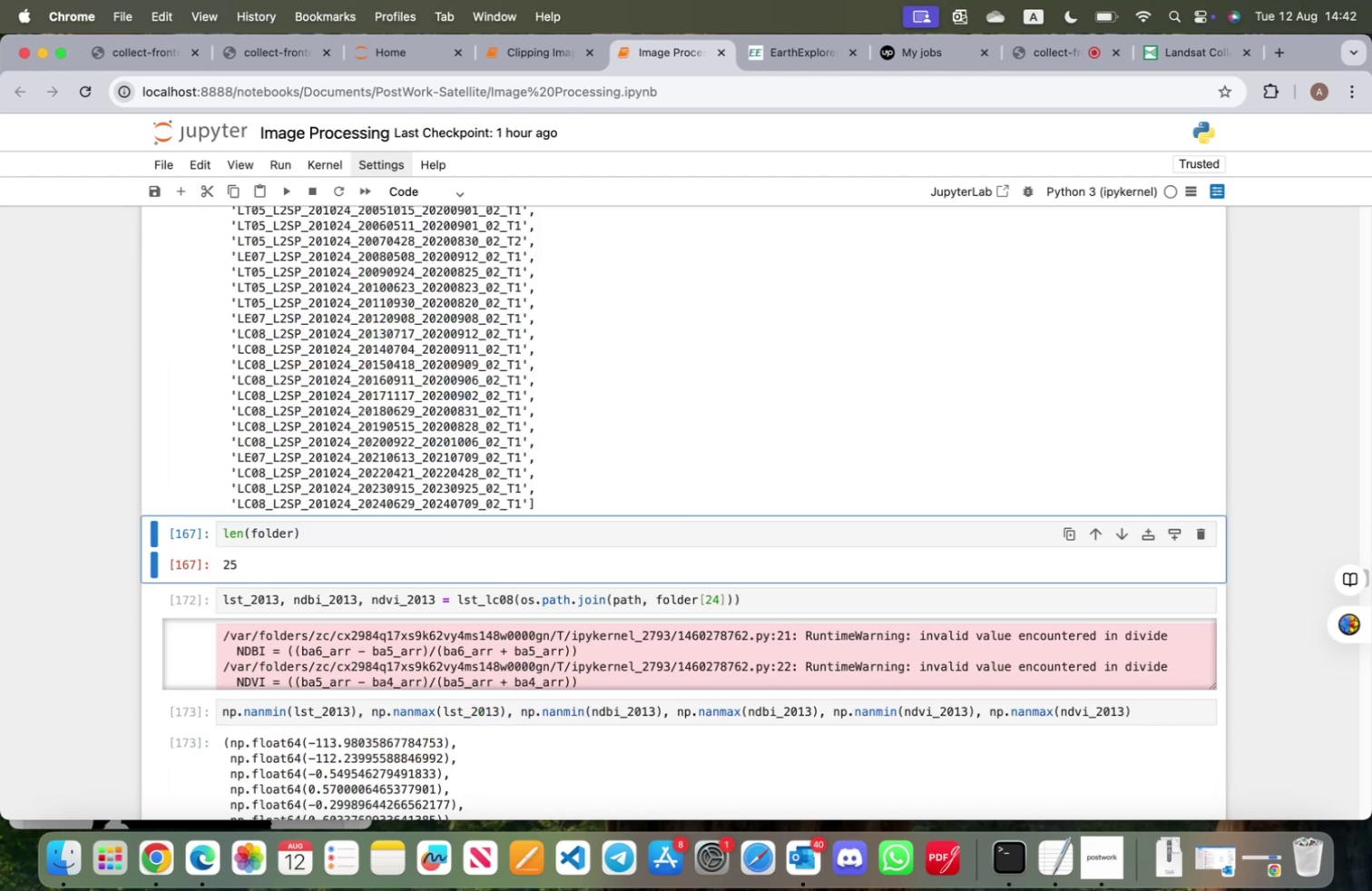 
key(Shift+Enter)
 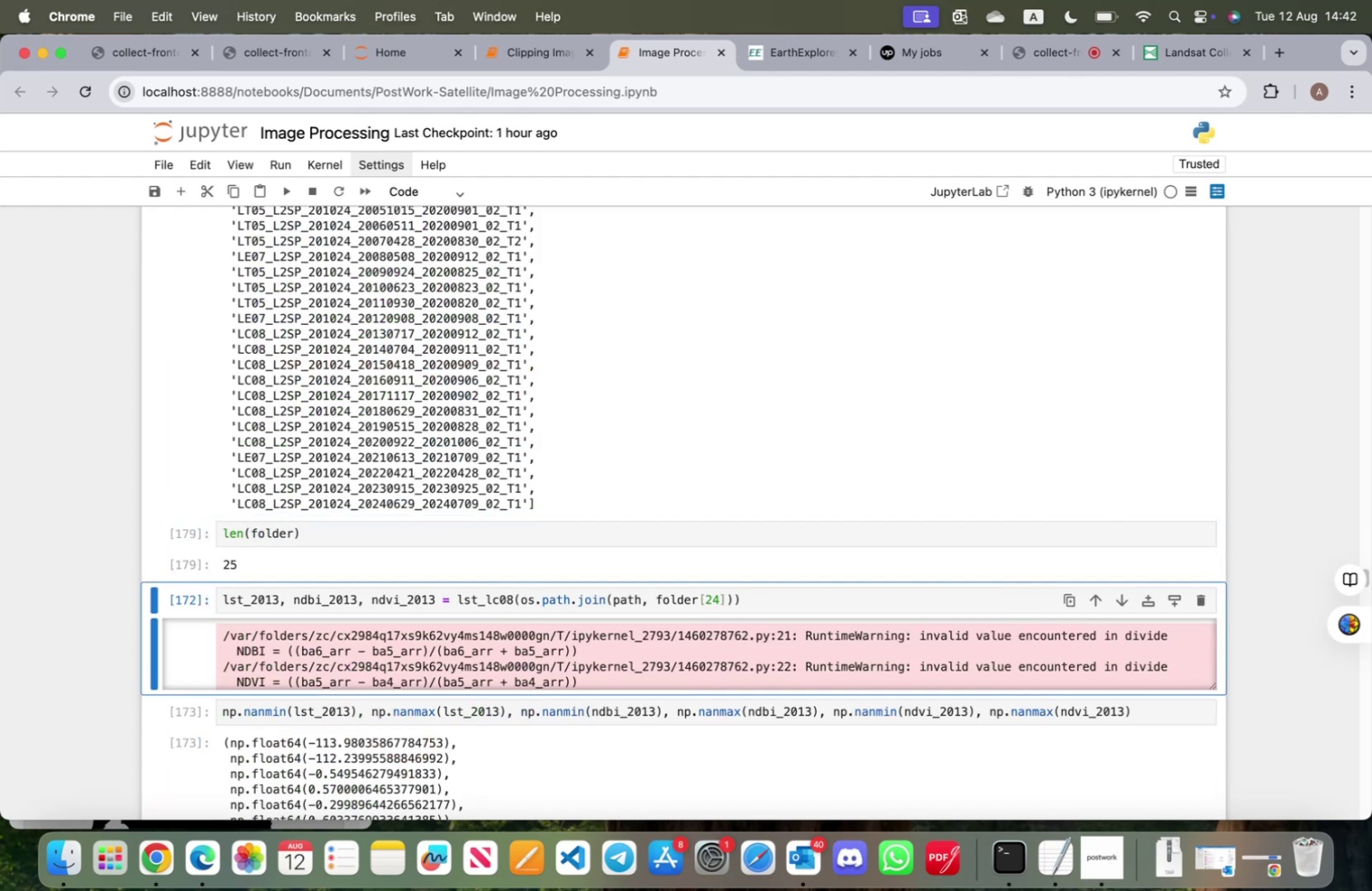 
key(Shift+ShiftRight)
 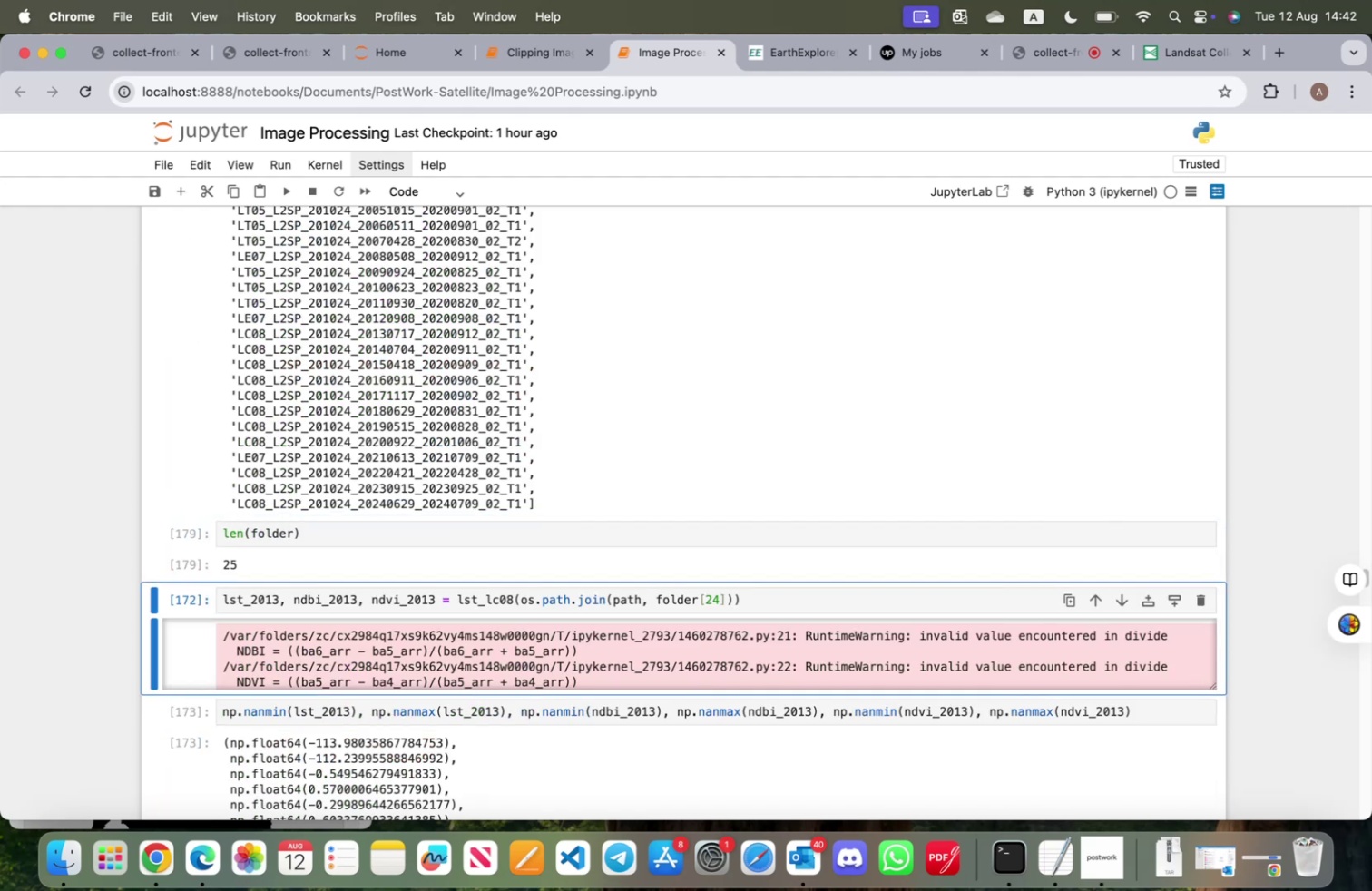 
key(Shift+Enter)
 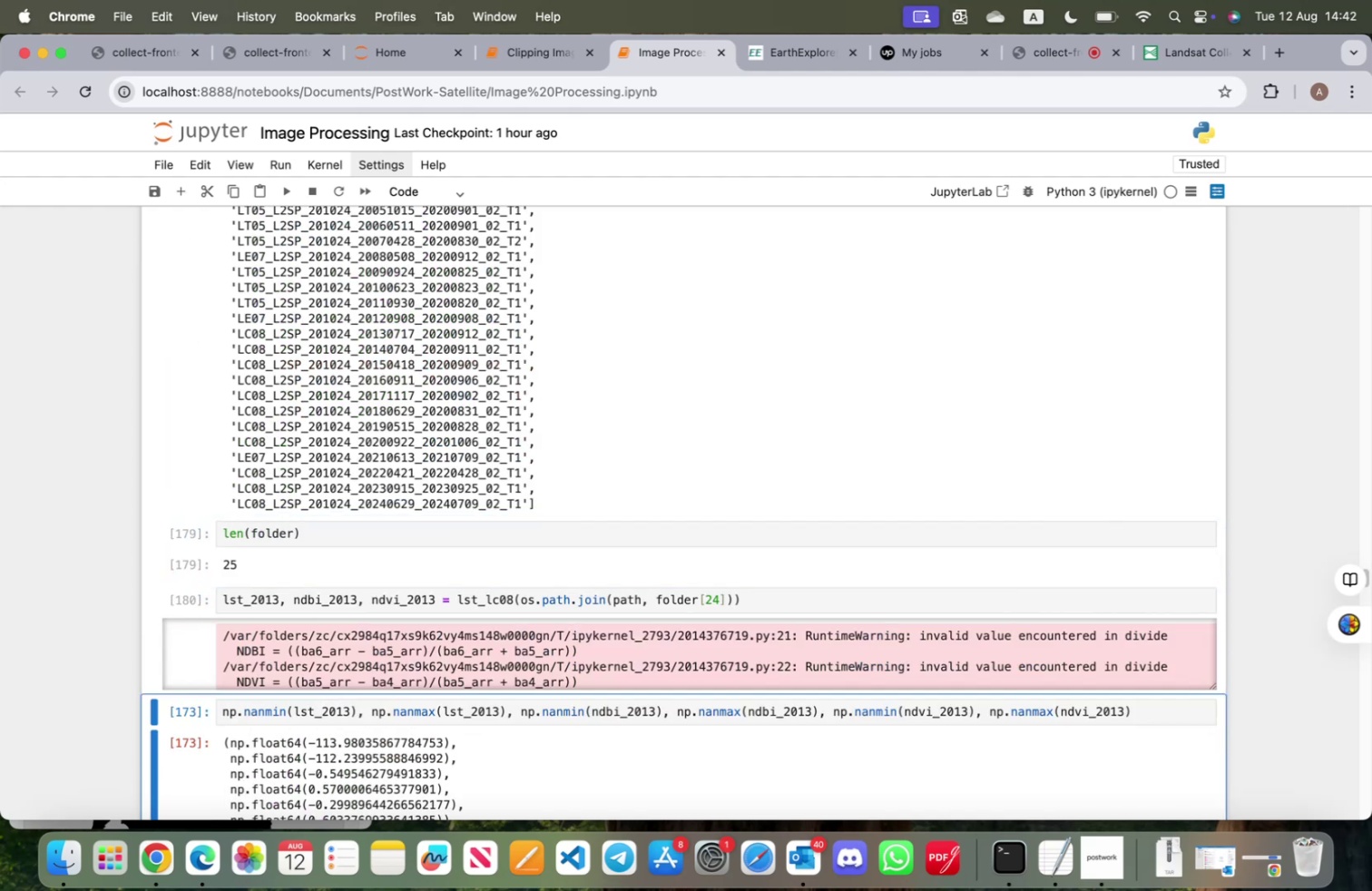 
key(Shift+ShiftRight)
 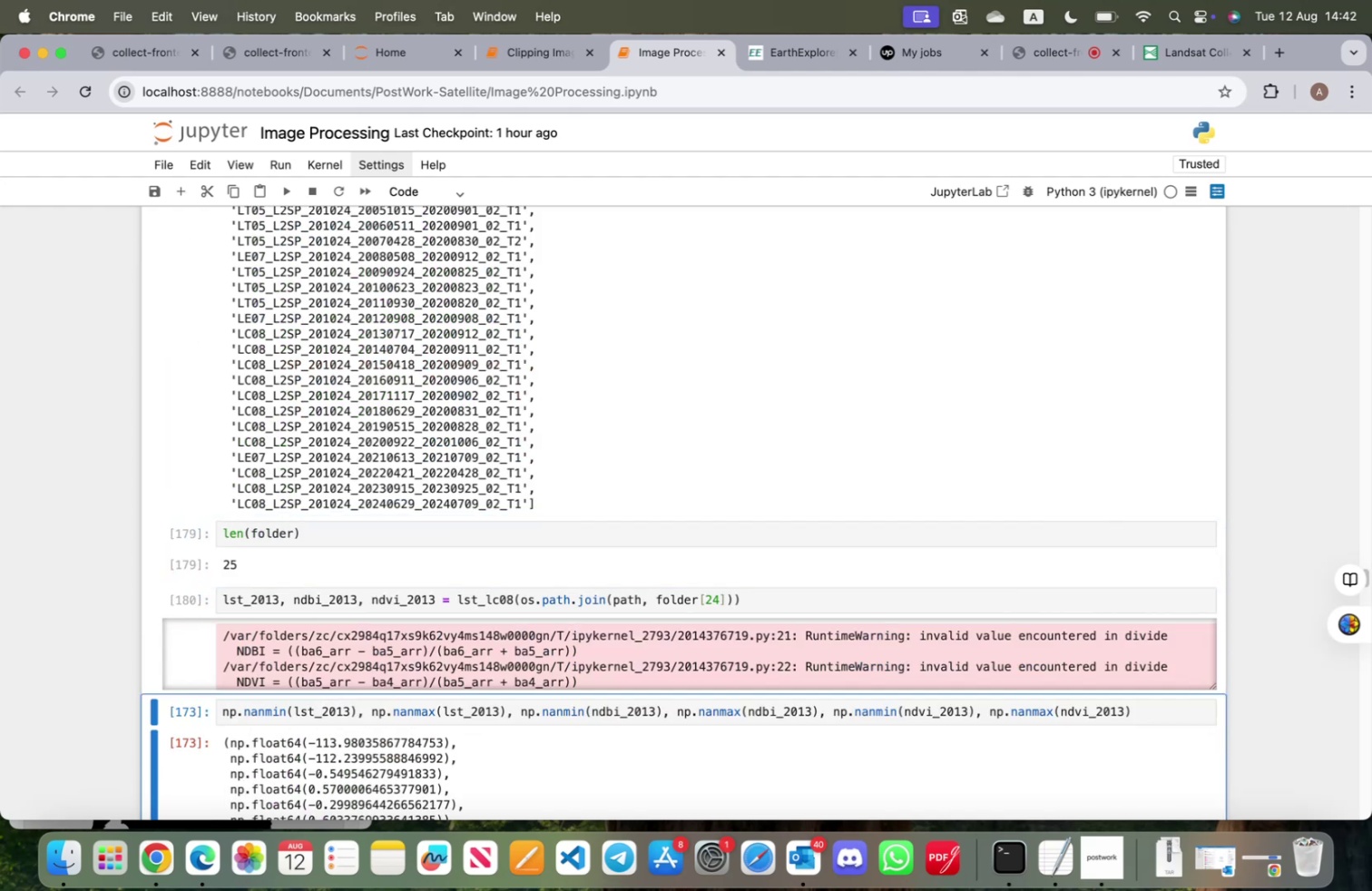 
key(Shift+Enter)
 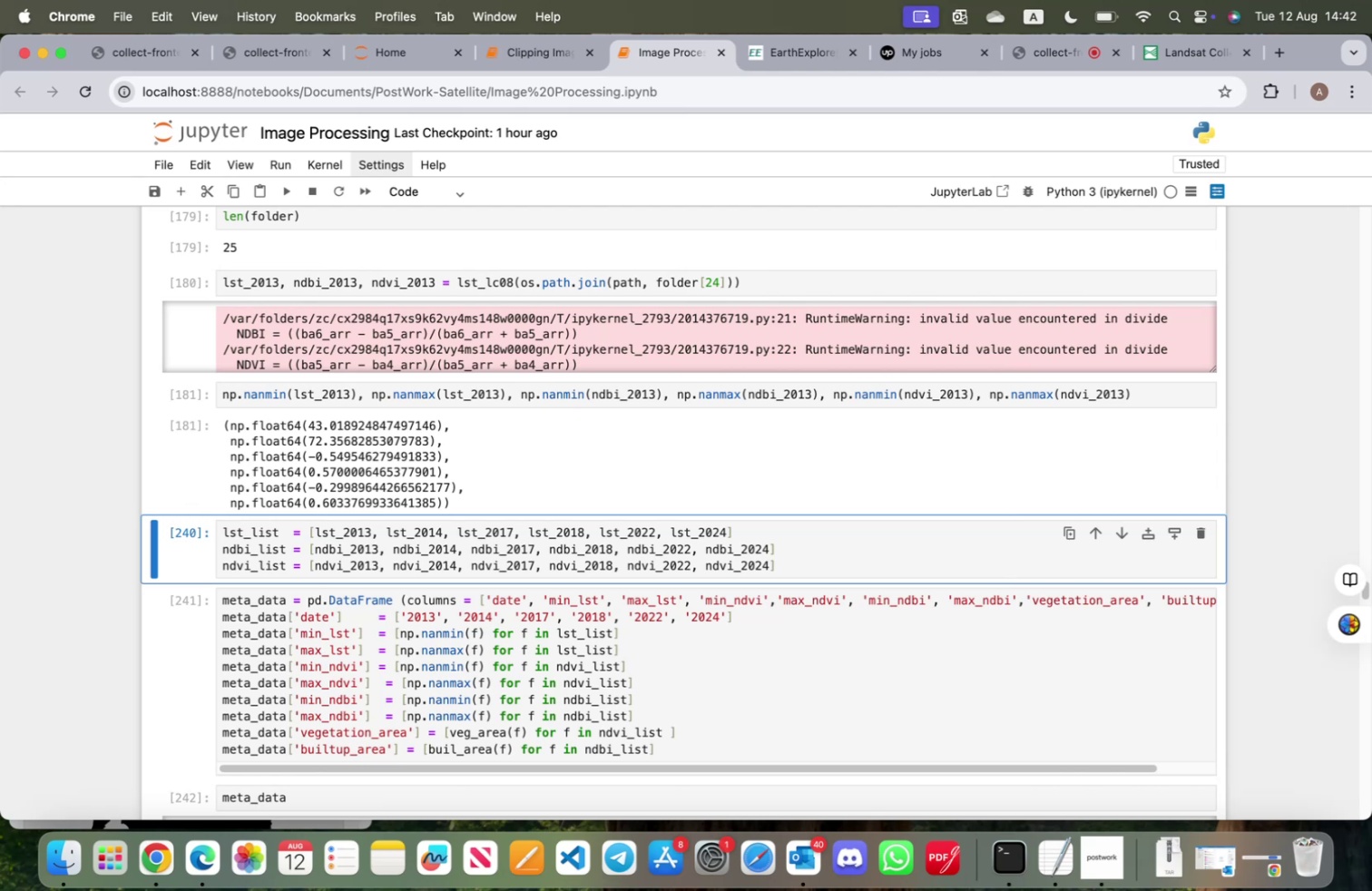 
wait(12.5)
 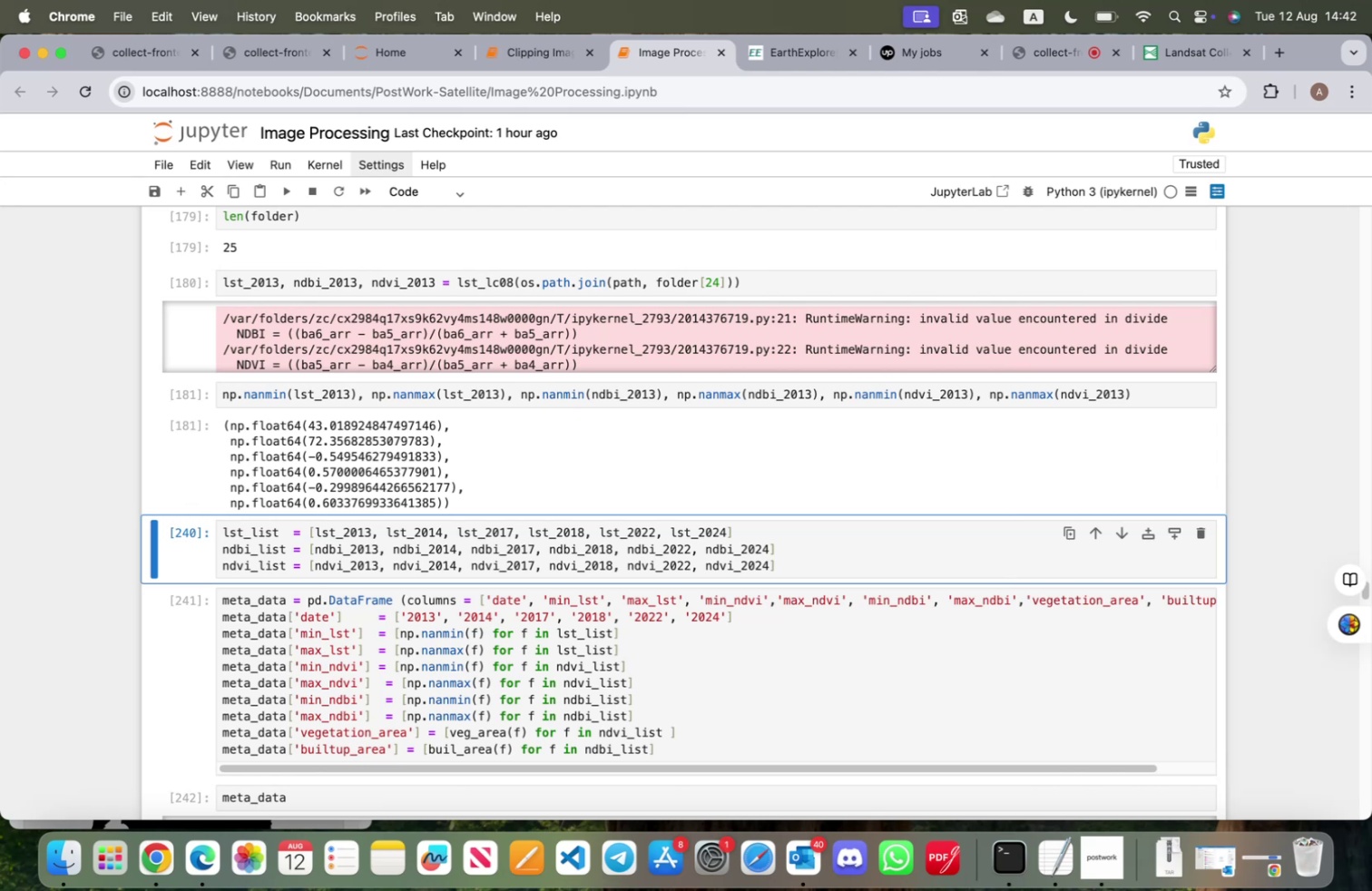 
left_click([514, 282])
 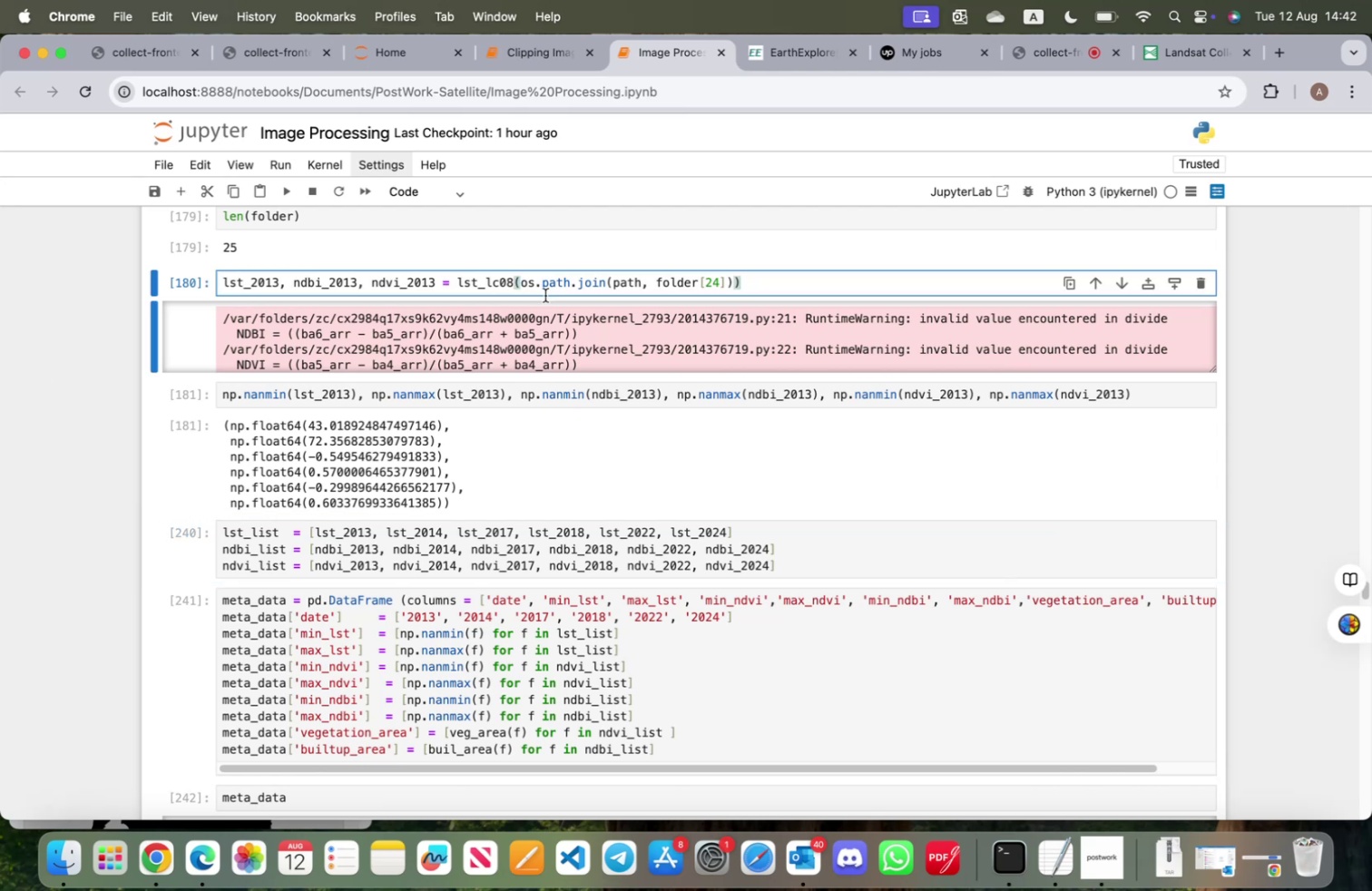 
key(Backspace)
 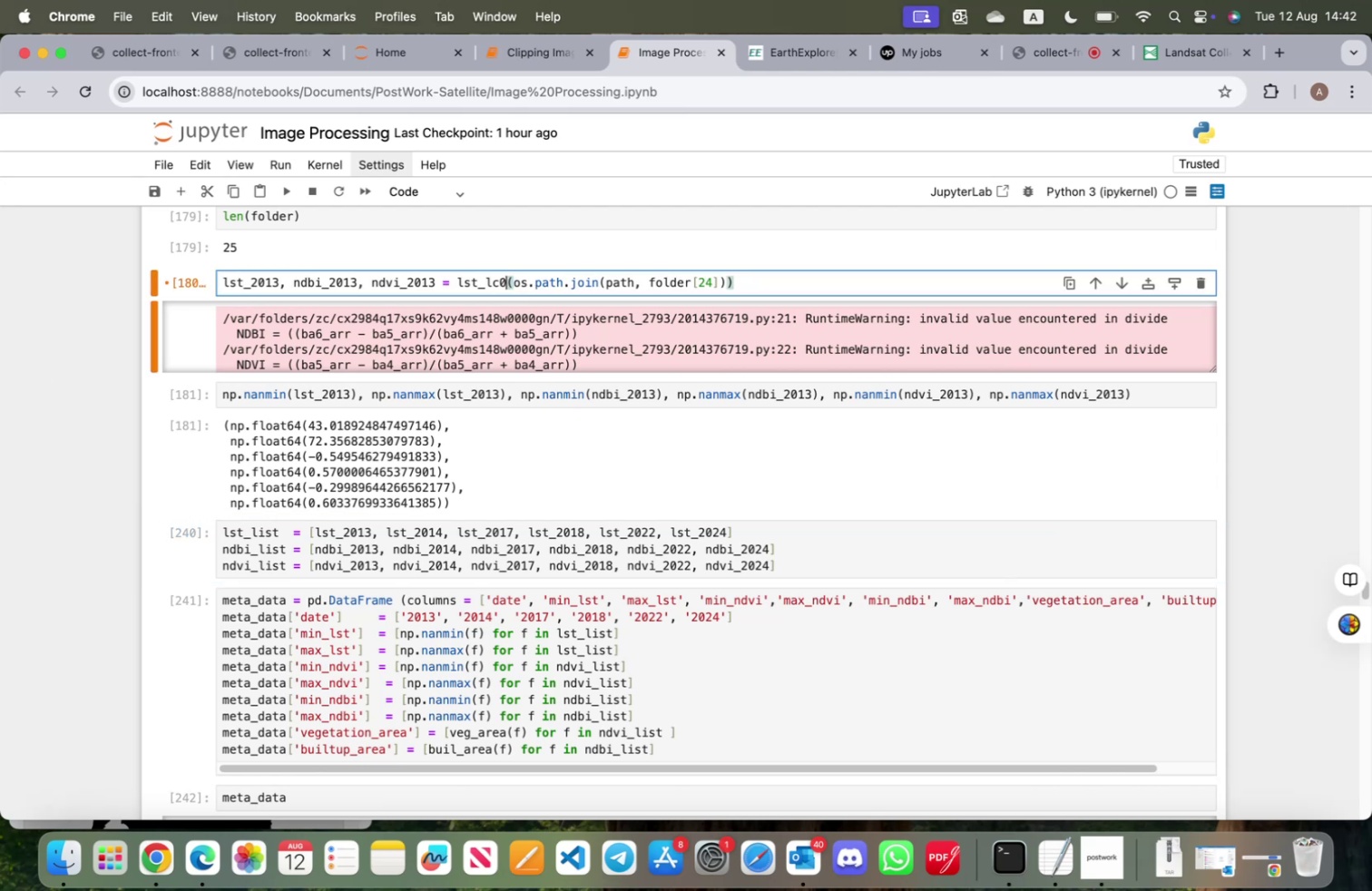 
key(Backspace)
 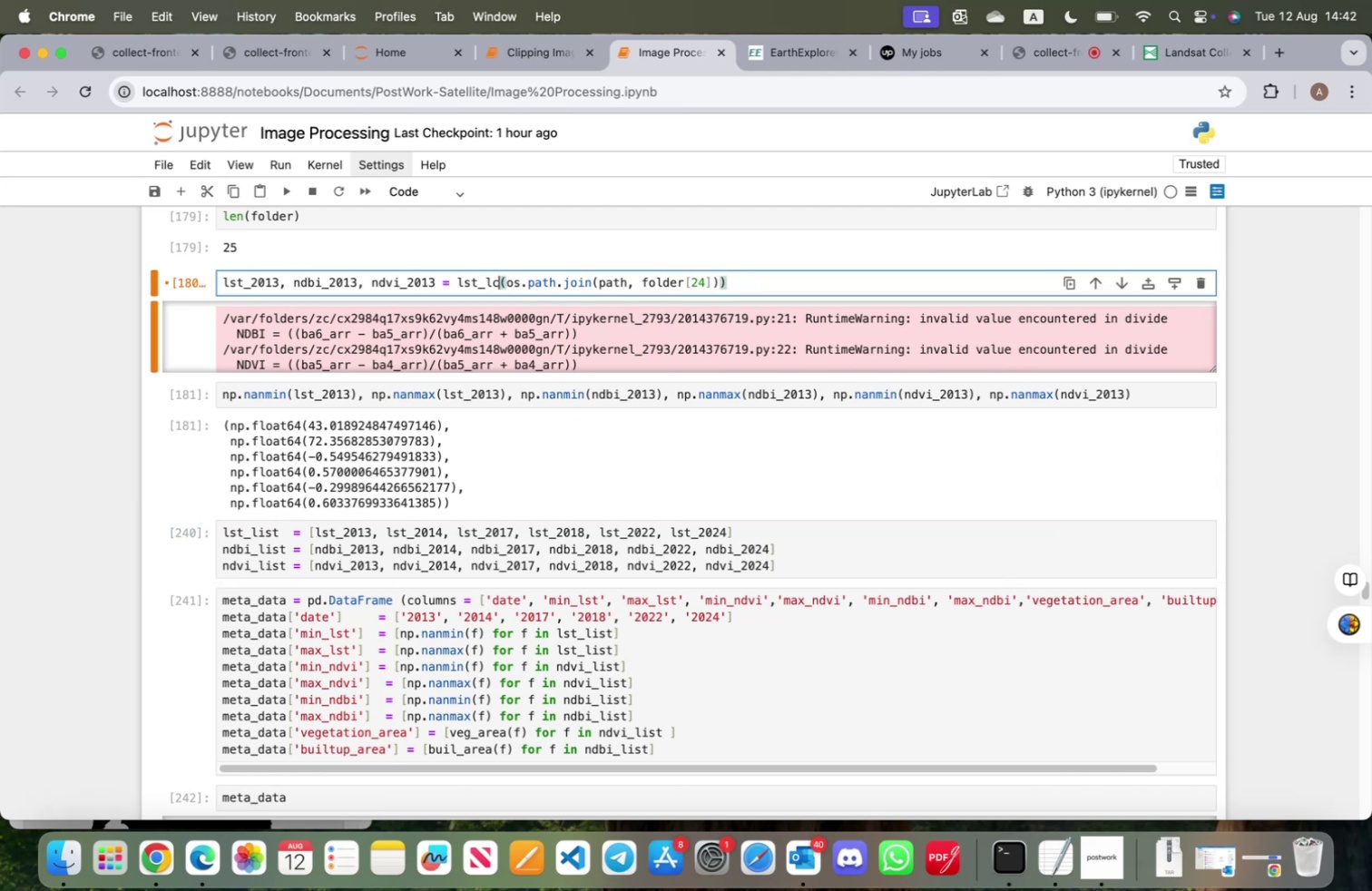 
key(Backspace)
 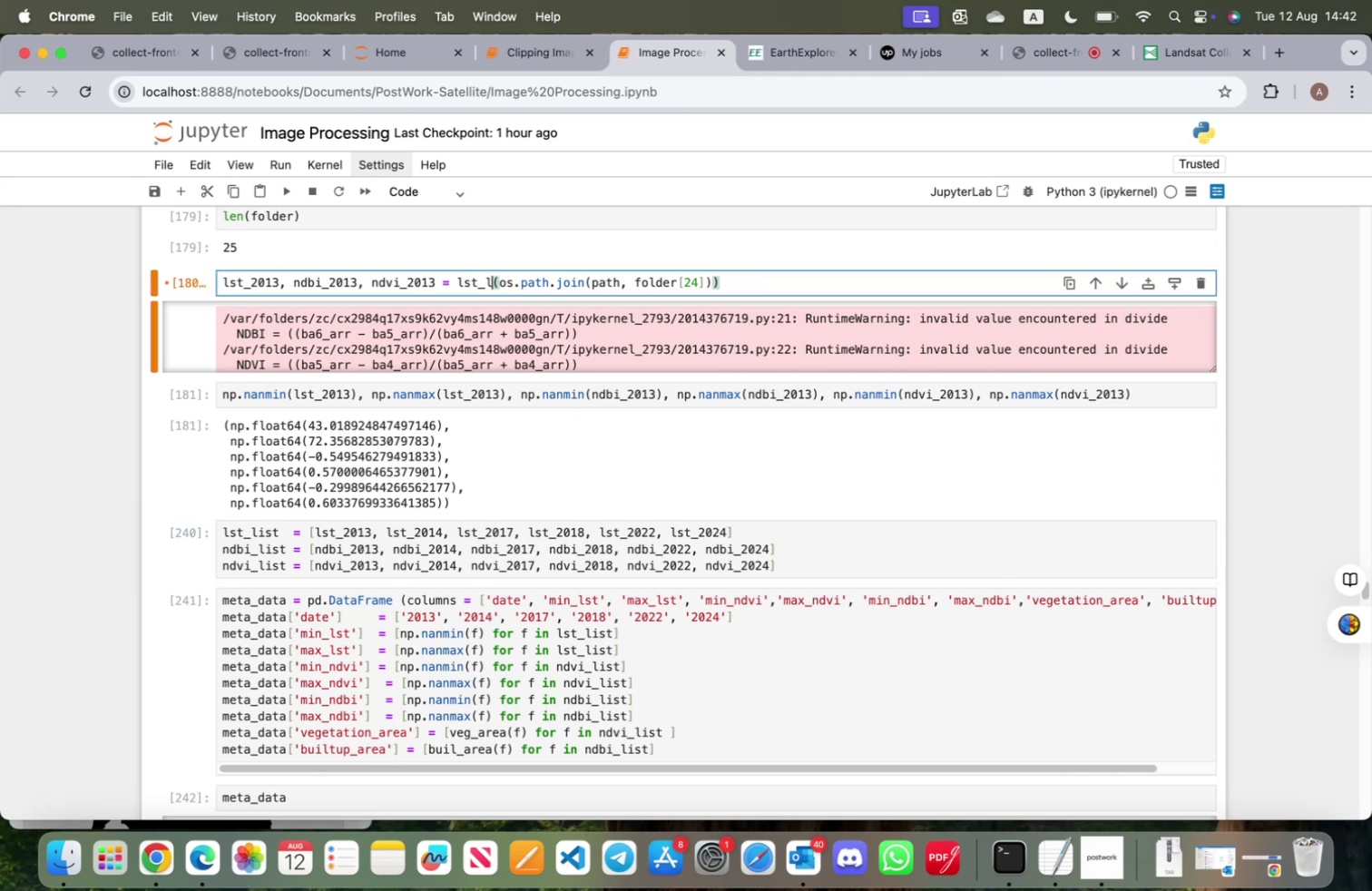 
key(Backspace)
 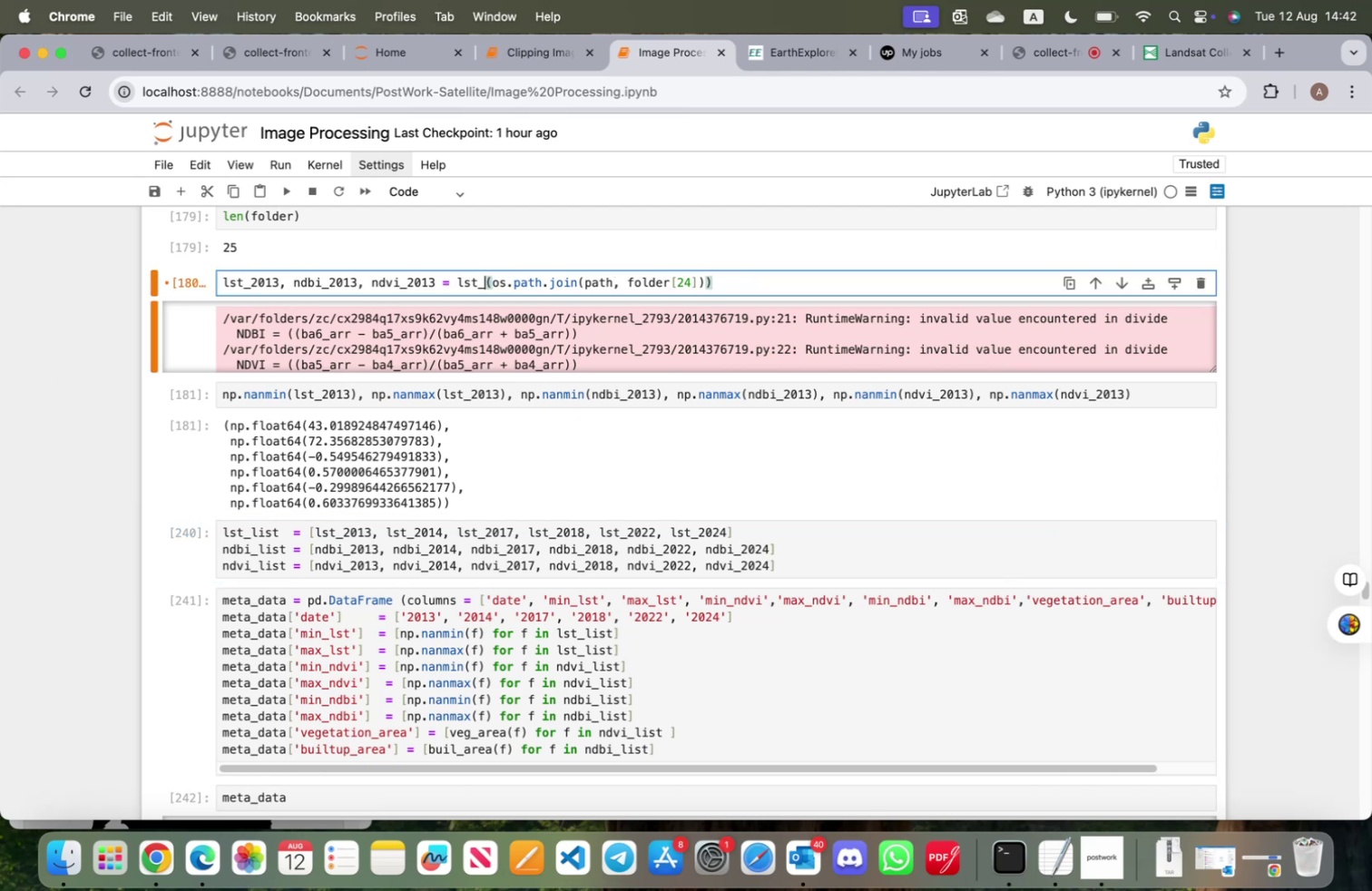 
key(Tab)
 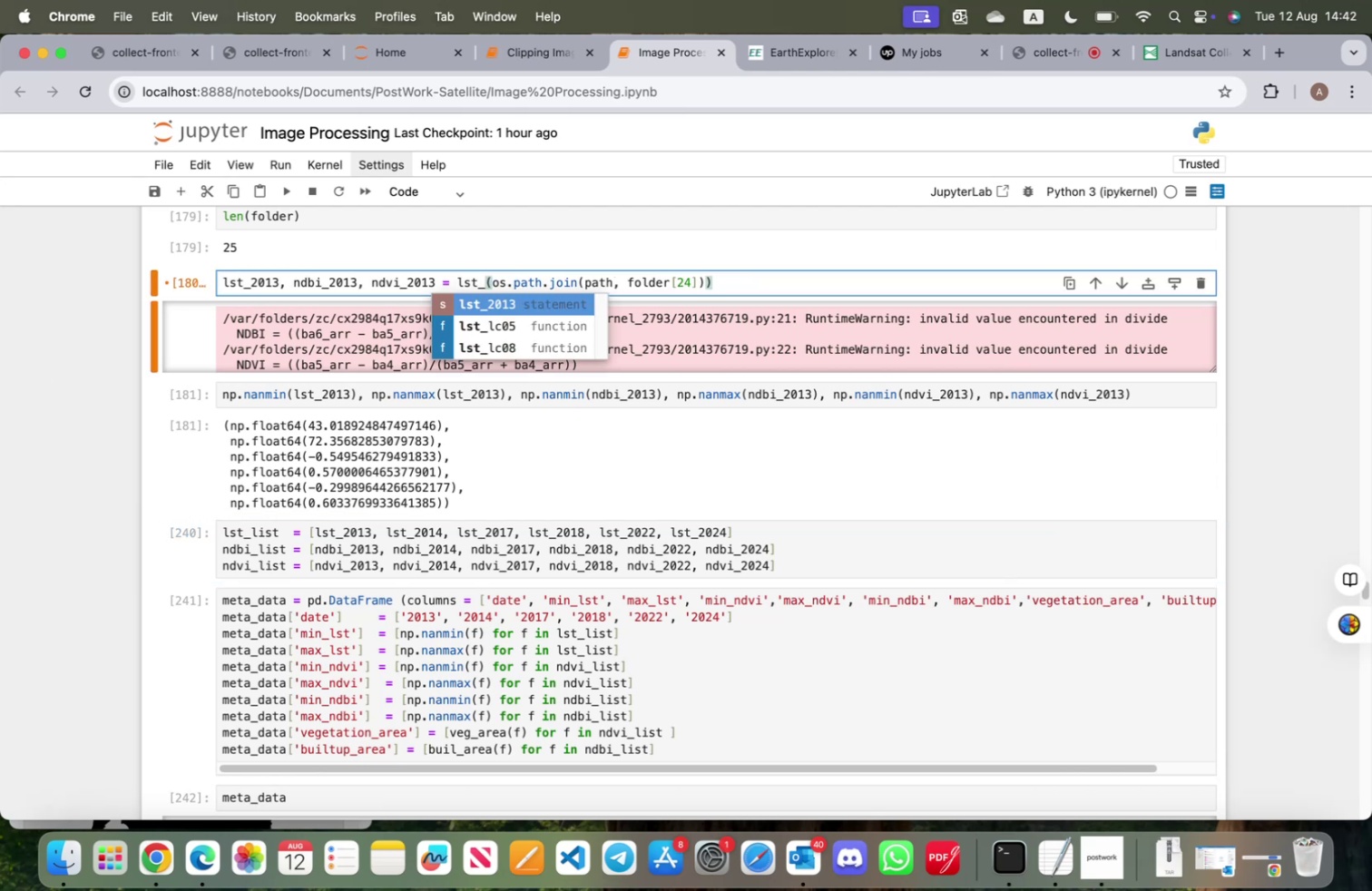 
key(ArrowDown)
 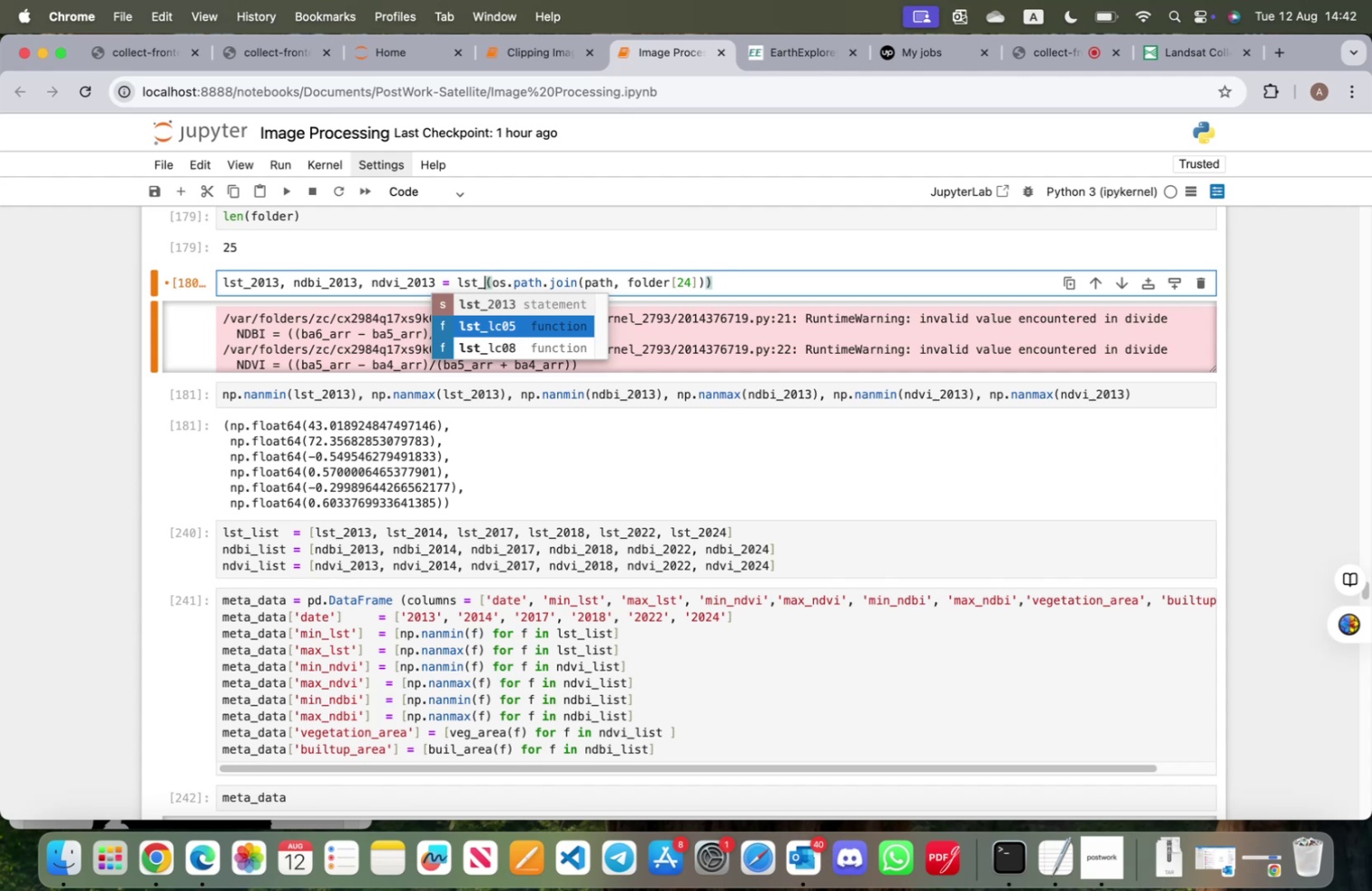 
key(Enter)
 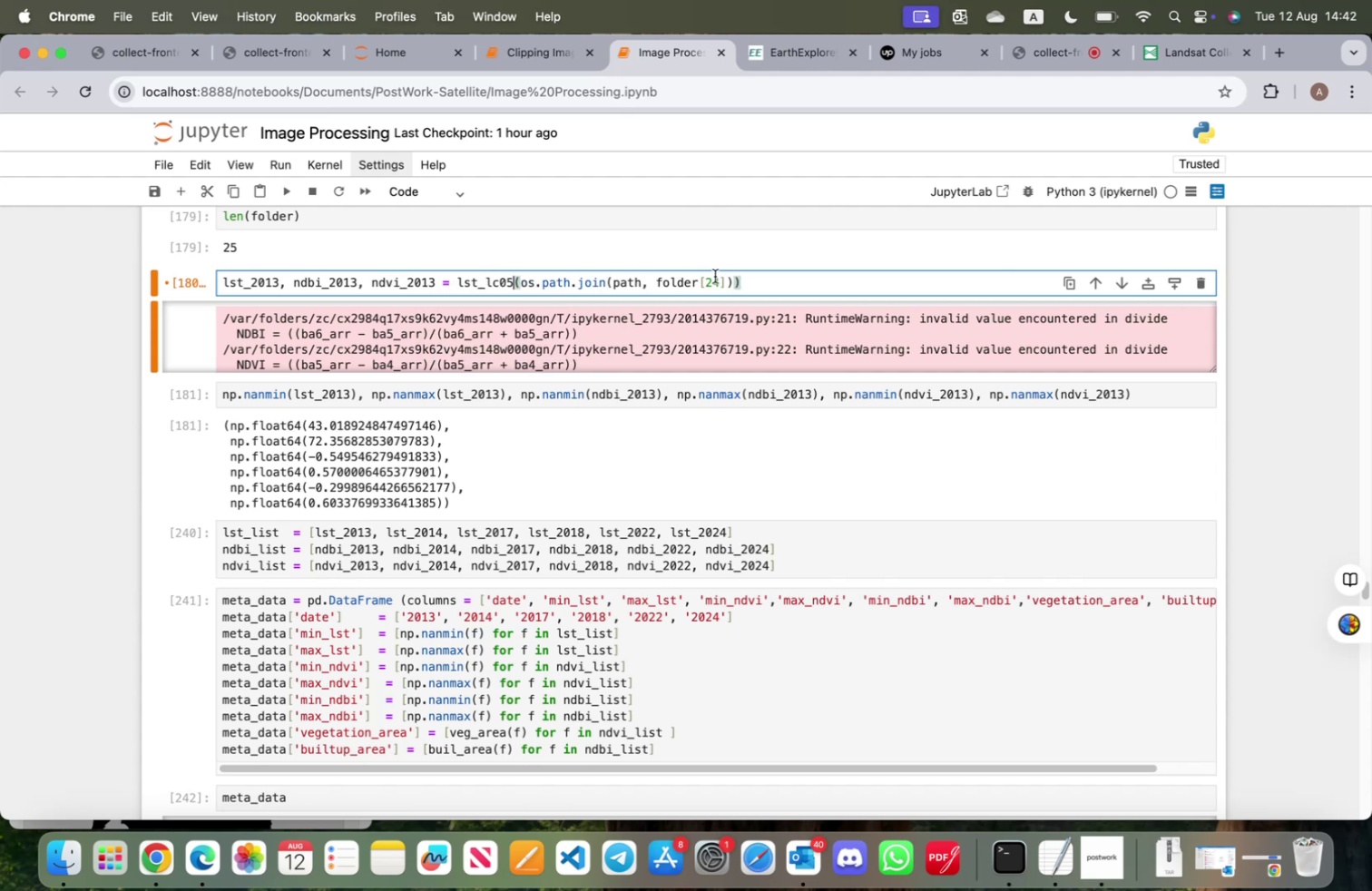 
left_click([719, 279])
 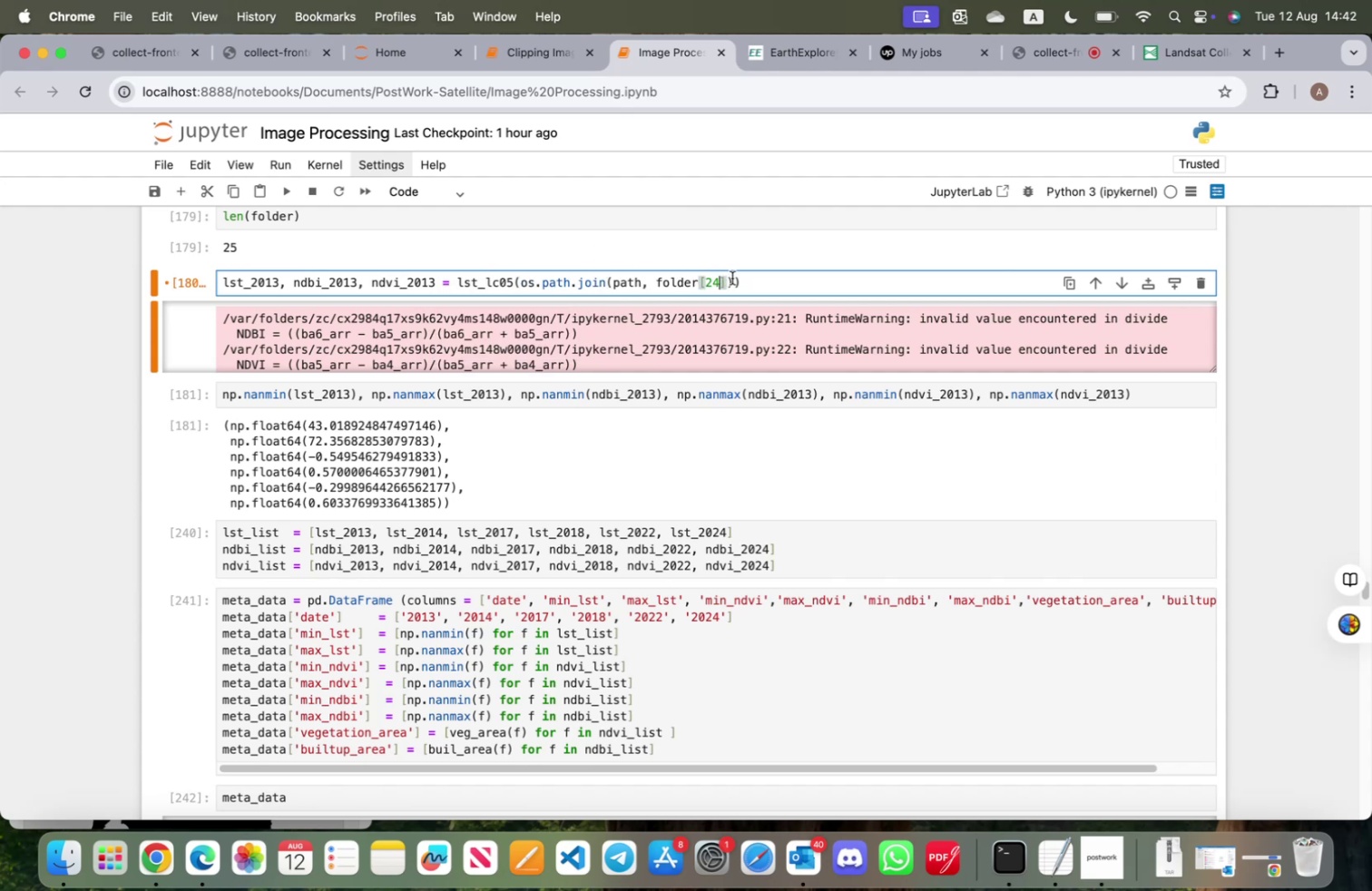 
scroll: coordinate [690, 326], scroll_direction: up, amount: 8.0
 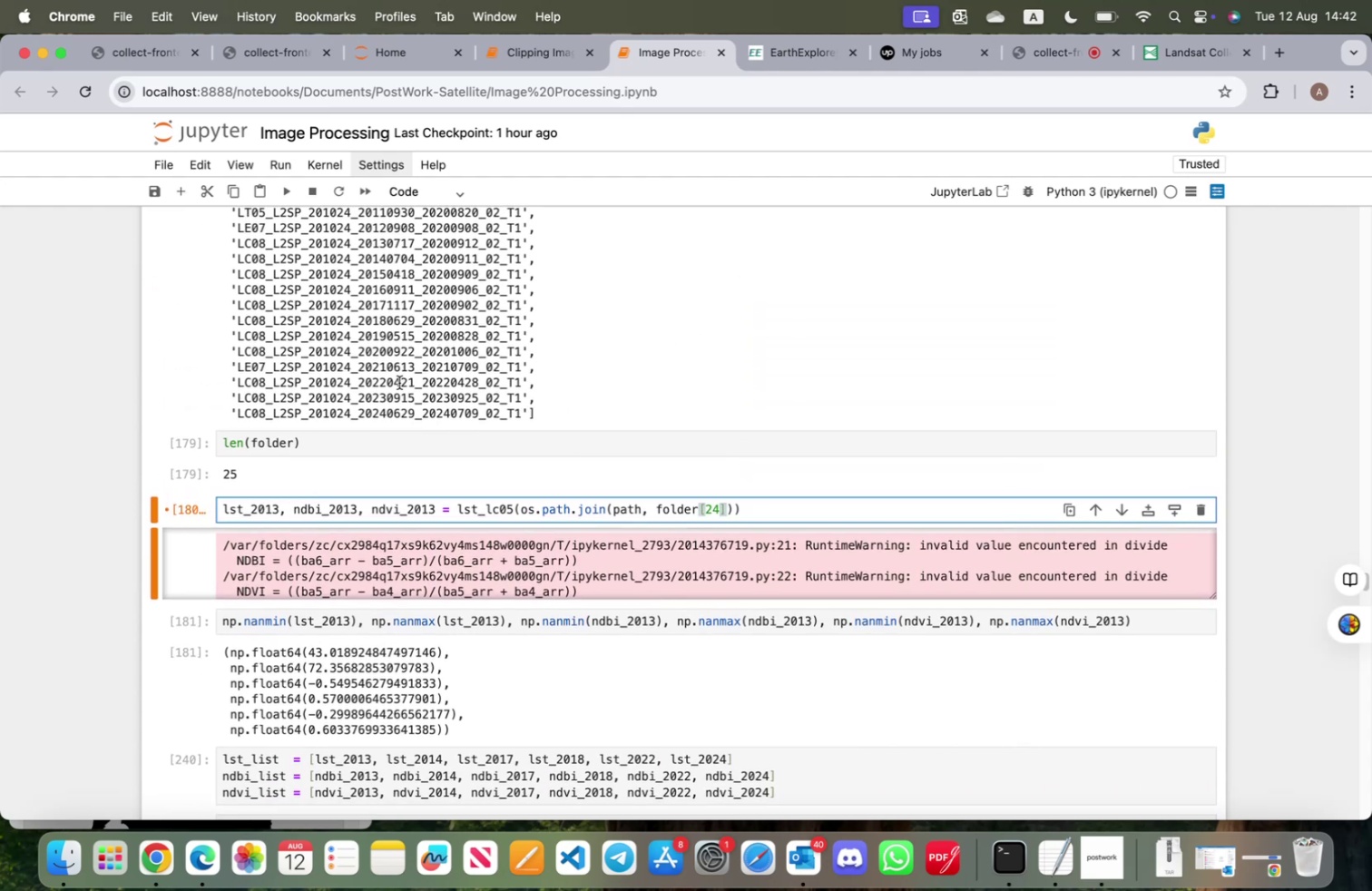 
wait(10.12)
 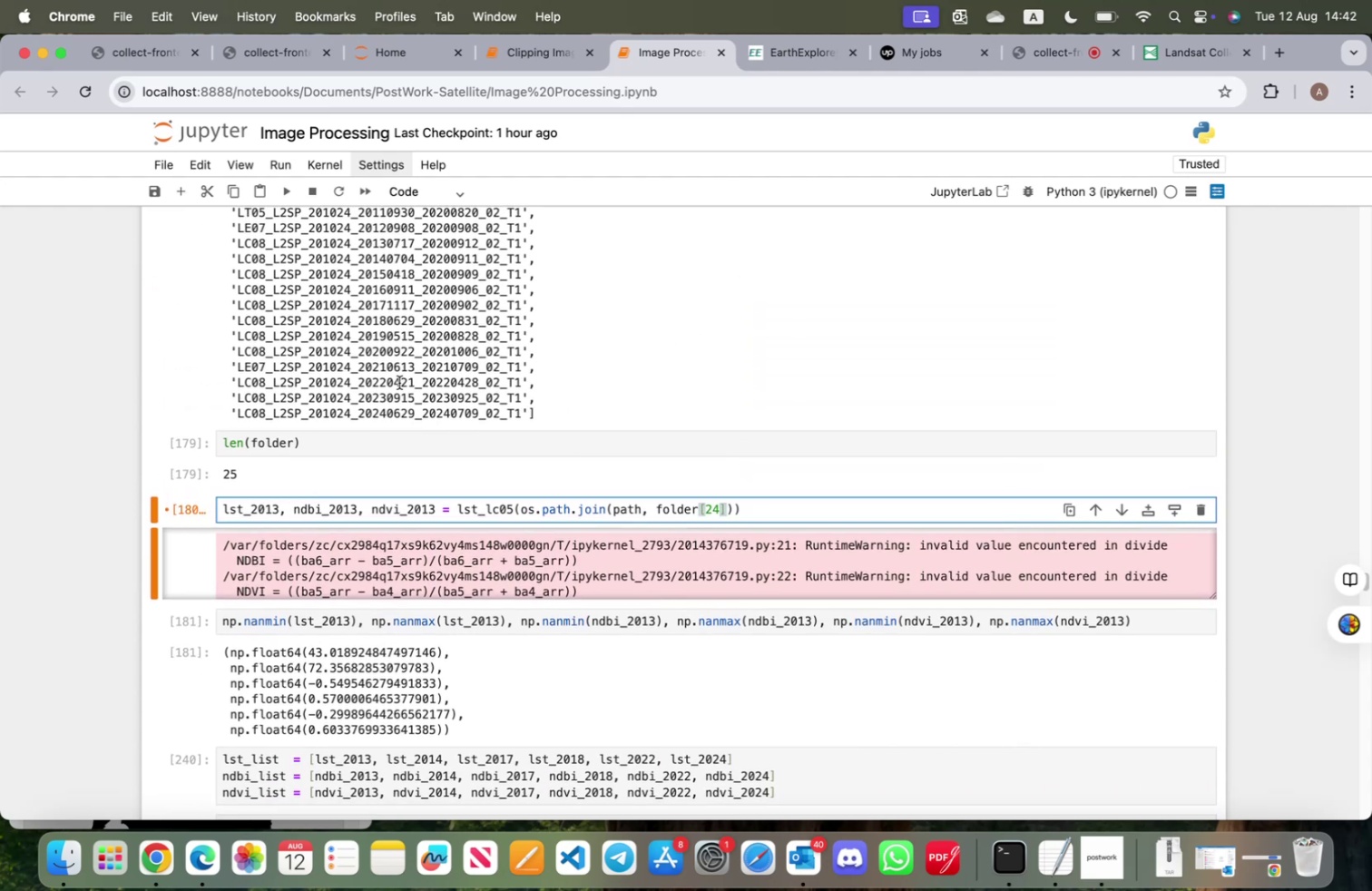 
key(Backspace)
 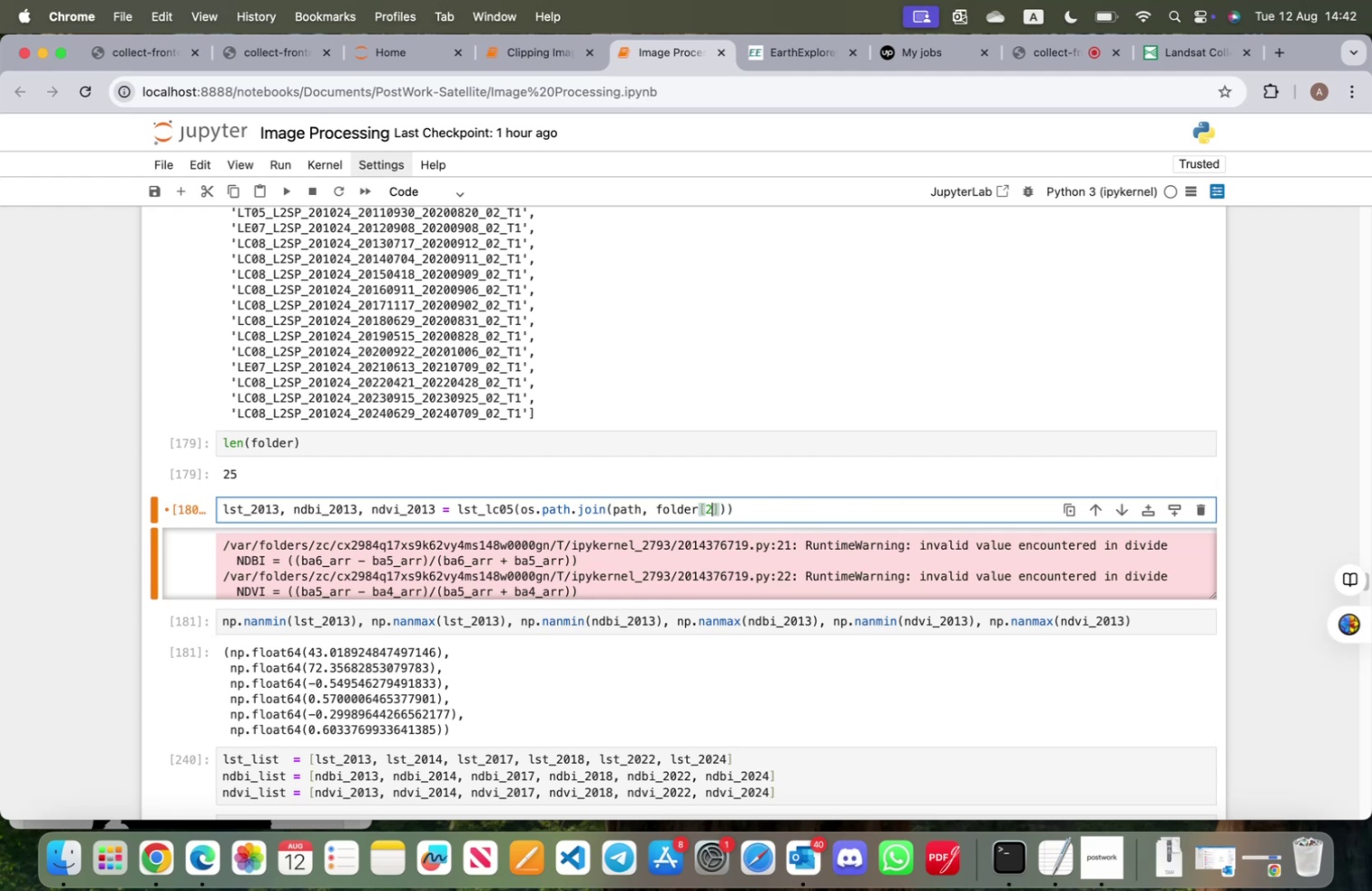 
key(1)
 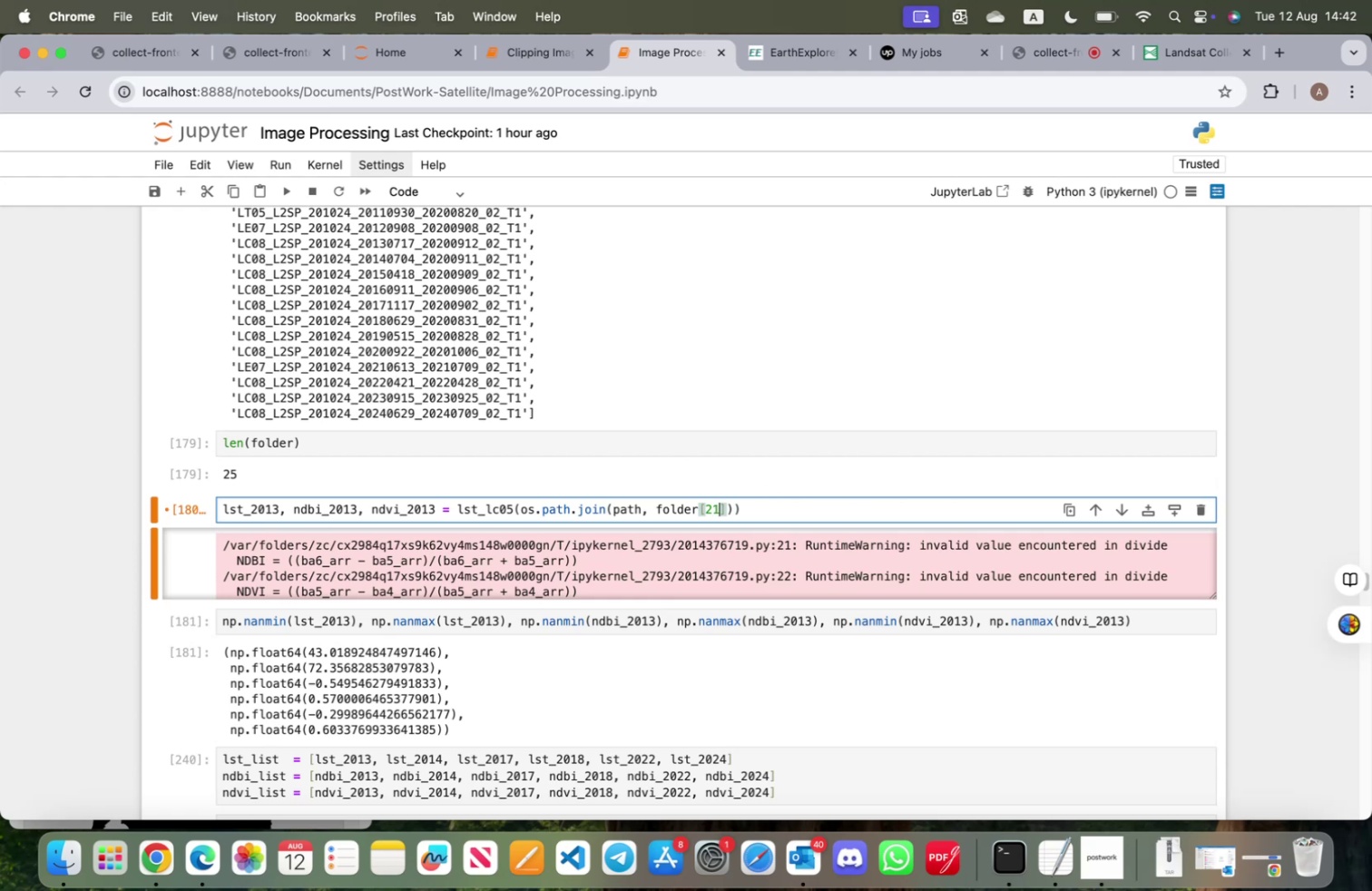 
key(Shift+ShiftRight)
 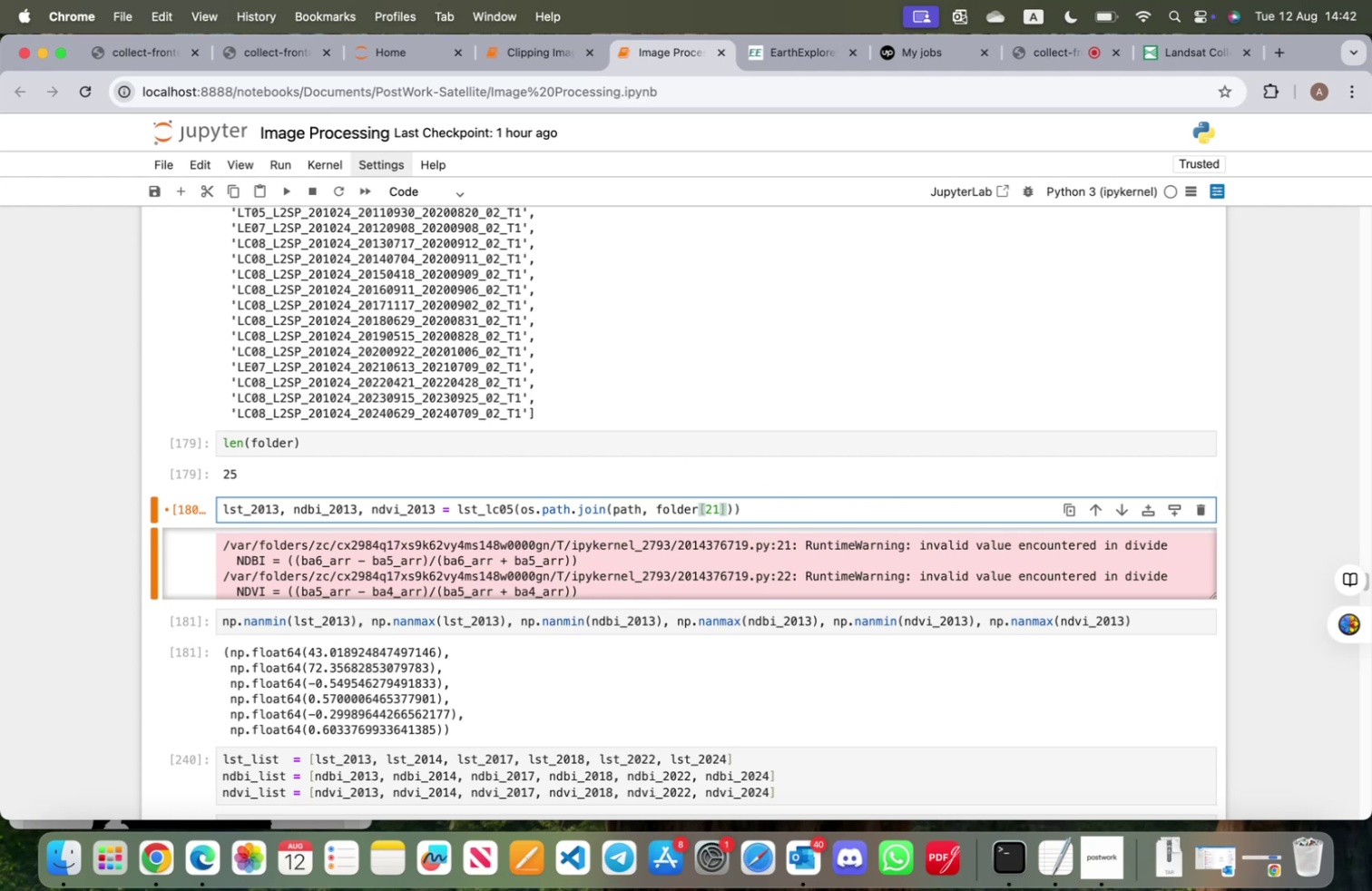 
key(Shift+Enter)
 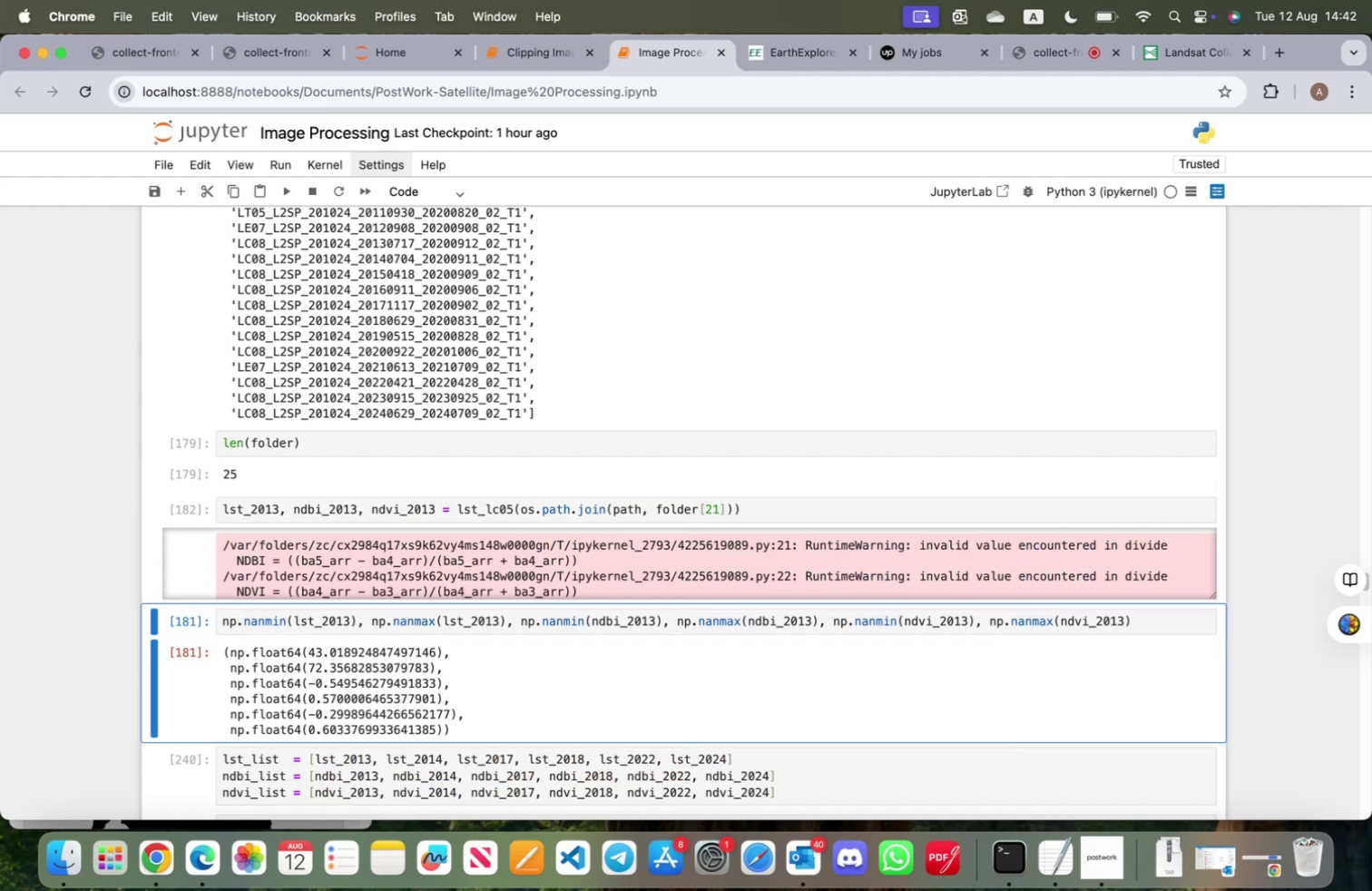 
key(Shift+ShiftRight)
 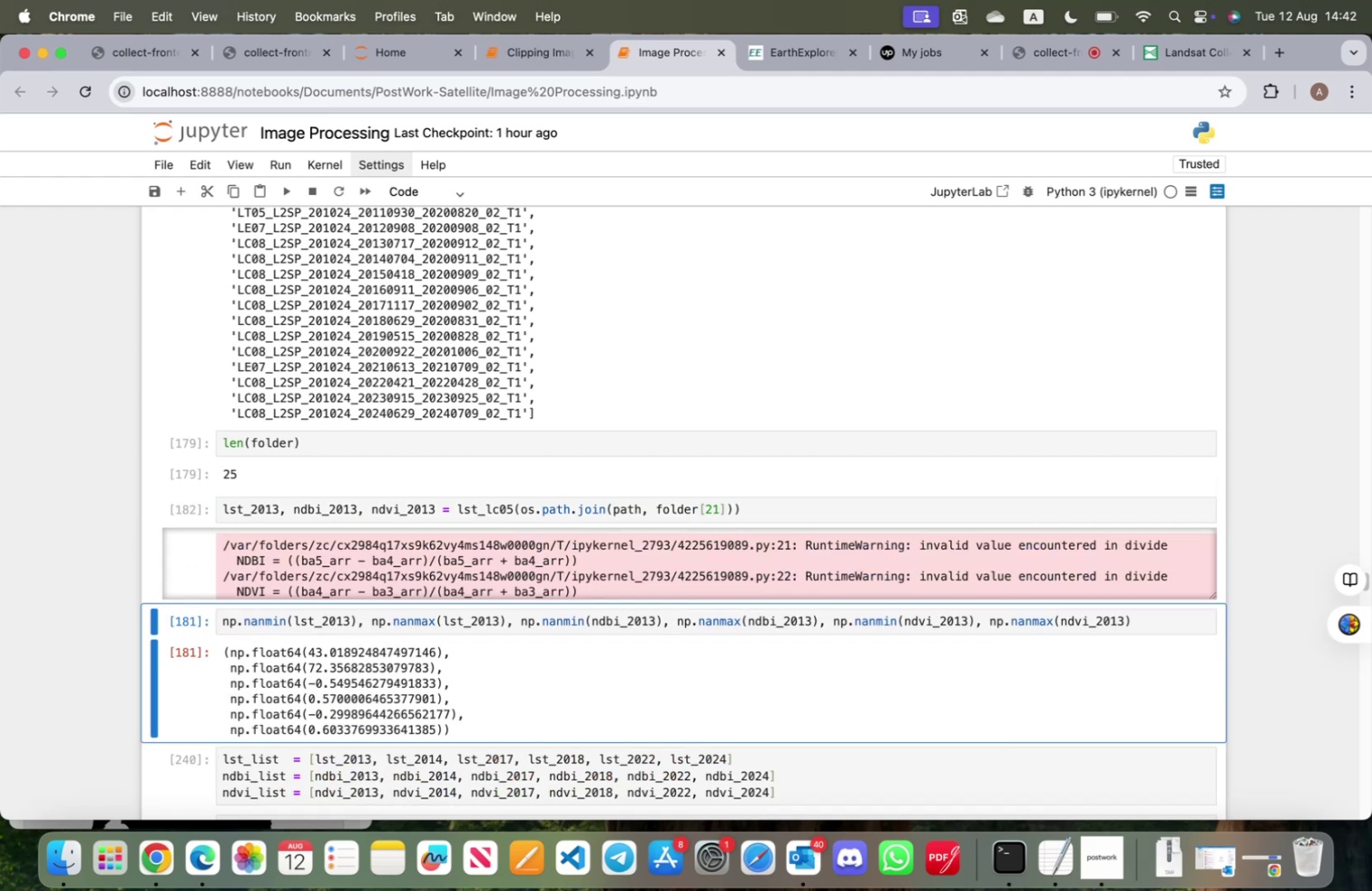 
key(Shift+Enter)
 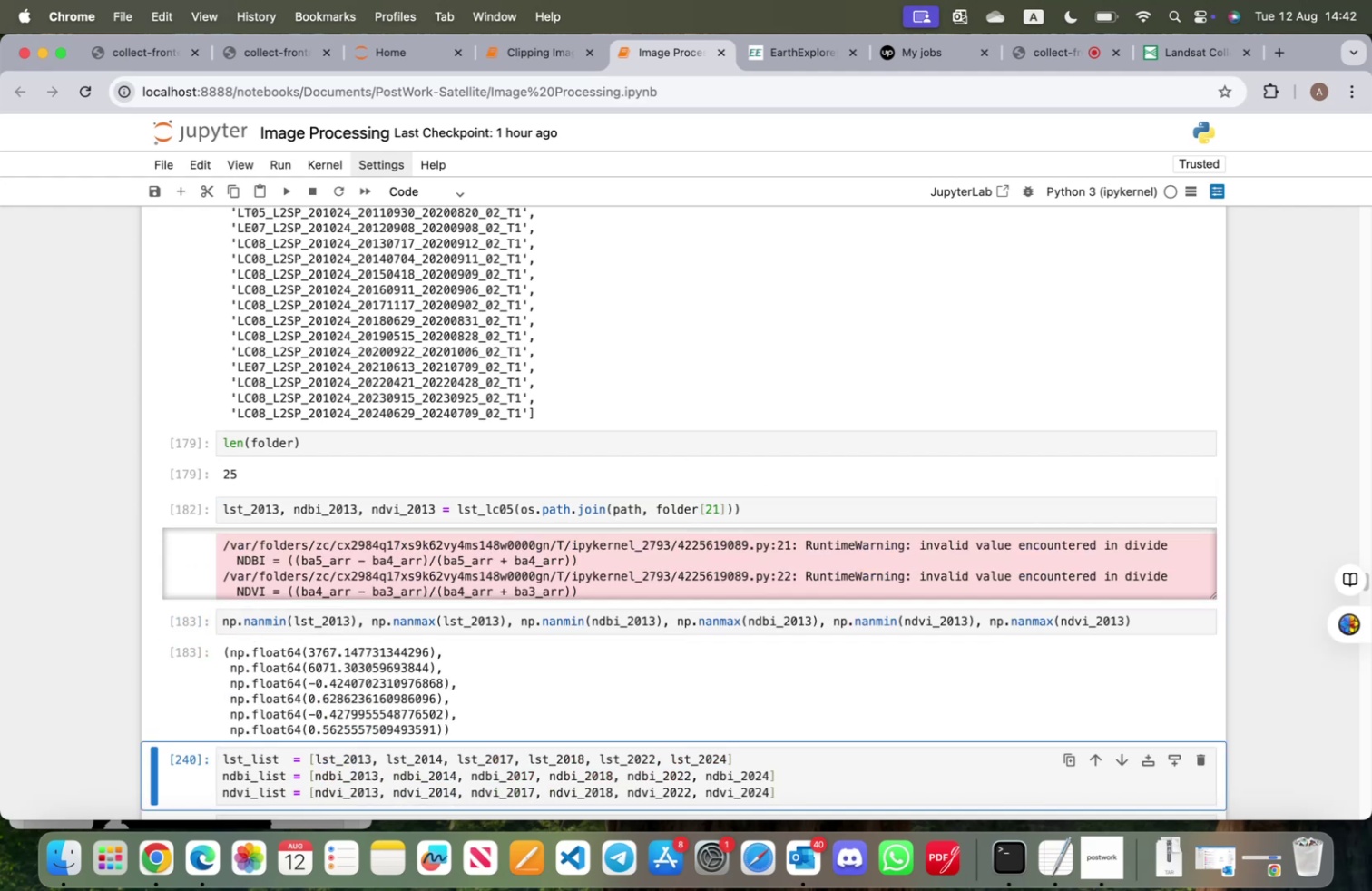 
scroll: coordinate [400, 552], scroll_direction: up, amount: 32.0
 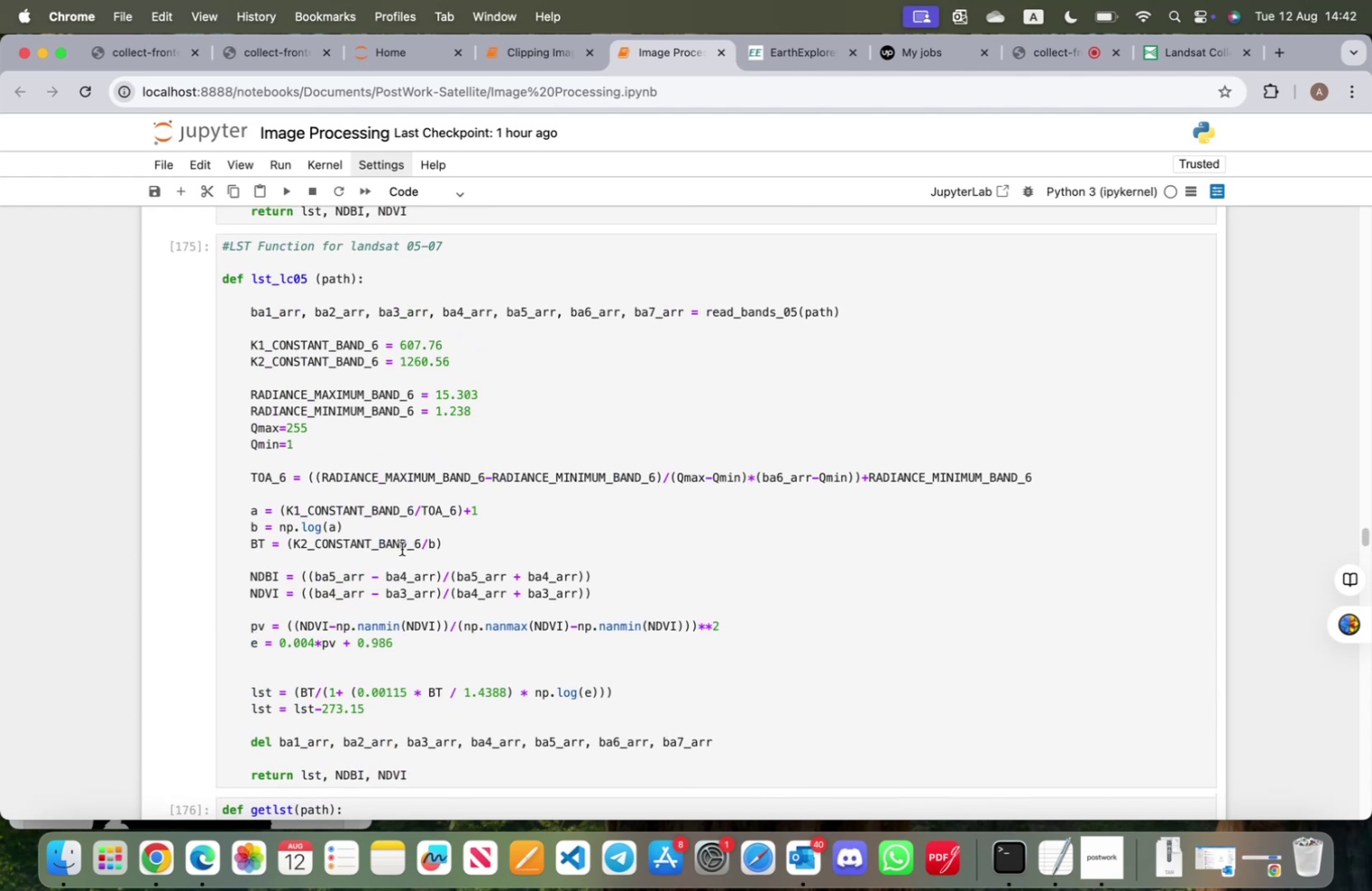 
wait(7.34)
 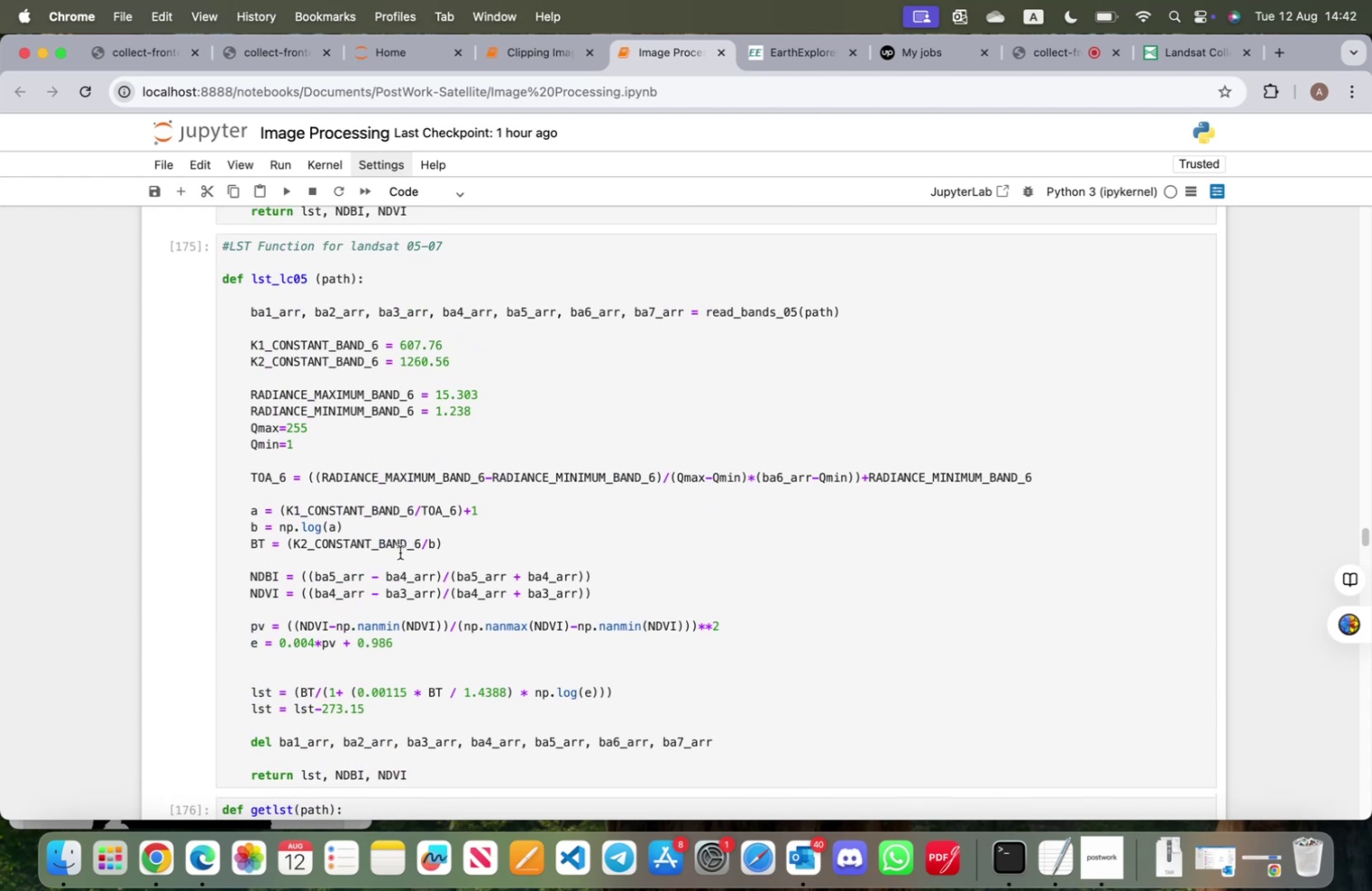 
scroll: coordinate [396, 546], scroll_direction: up, amount: 21.0
 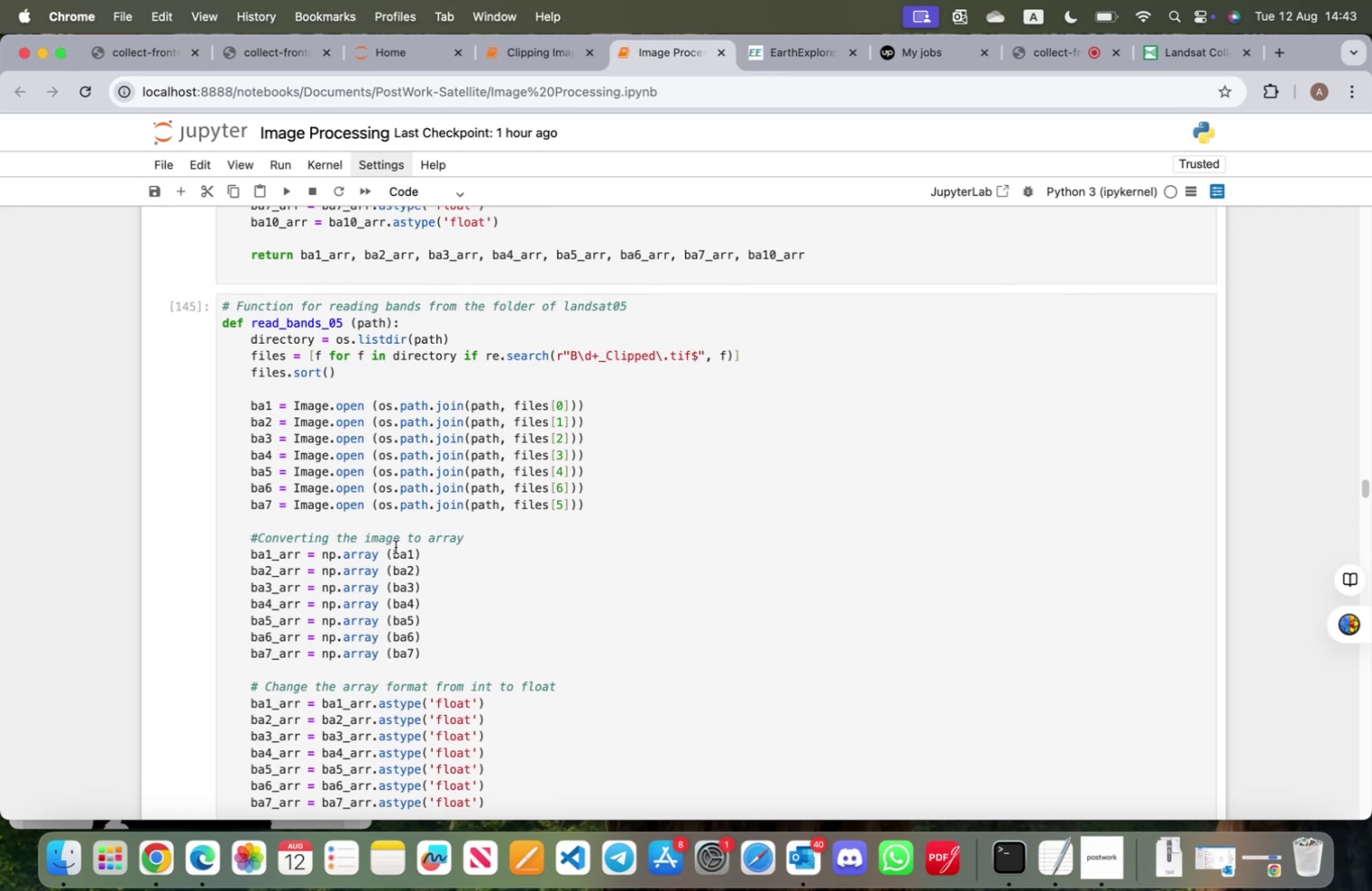 
wait(15.14)
 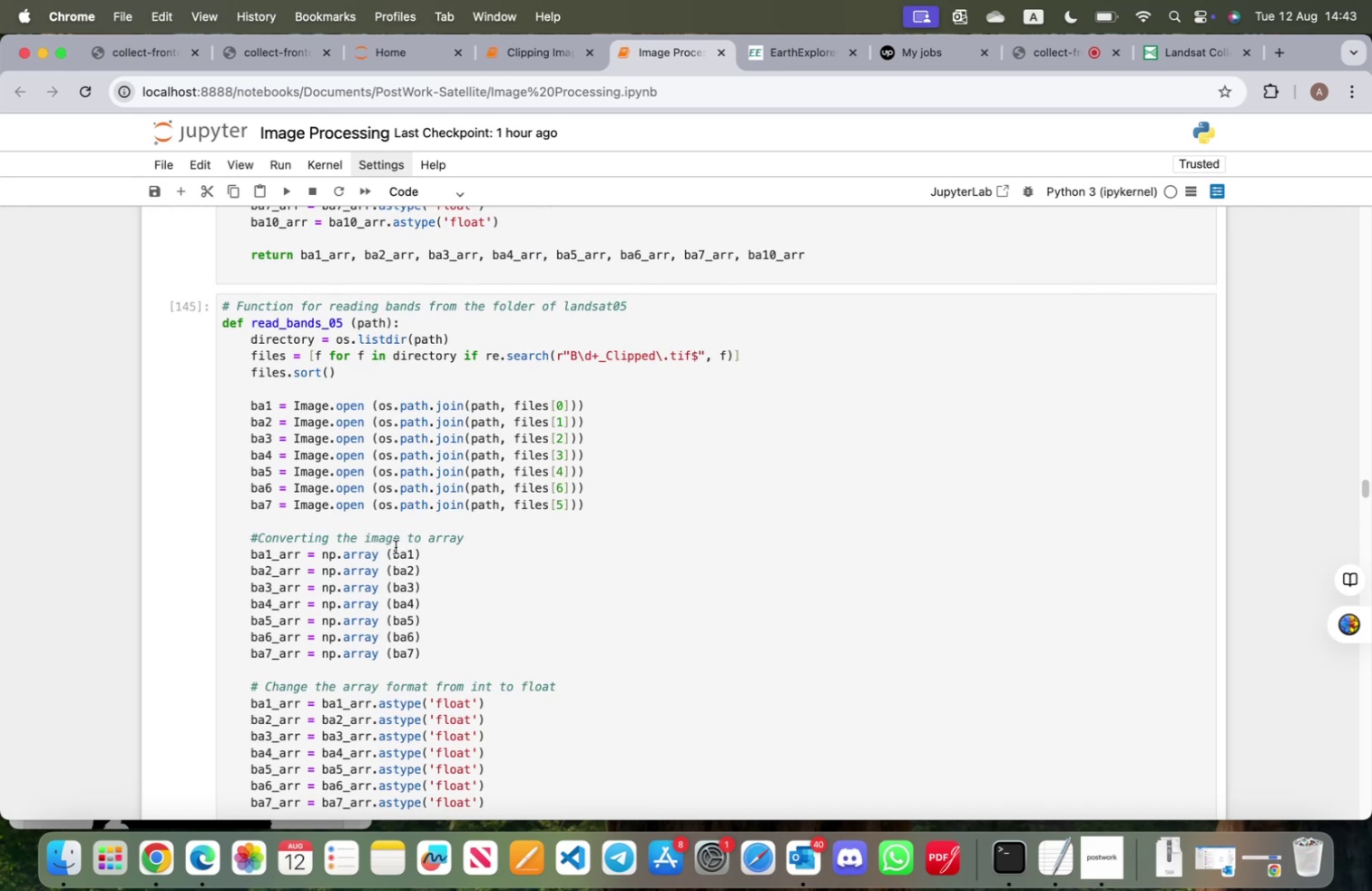 
scroll: coordinate [436, 596], scroll_direction: down, amount: 5.0
 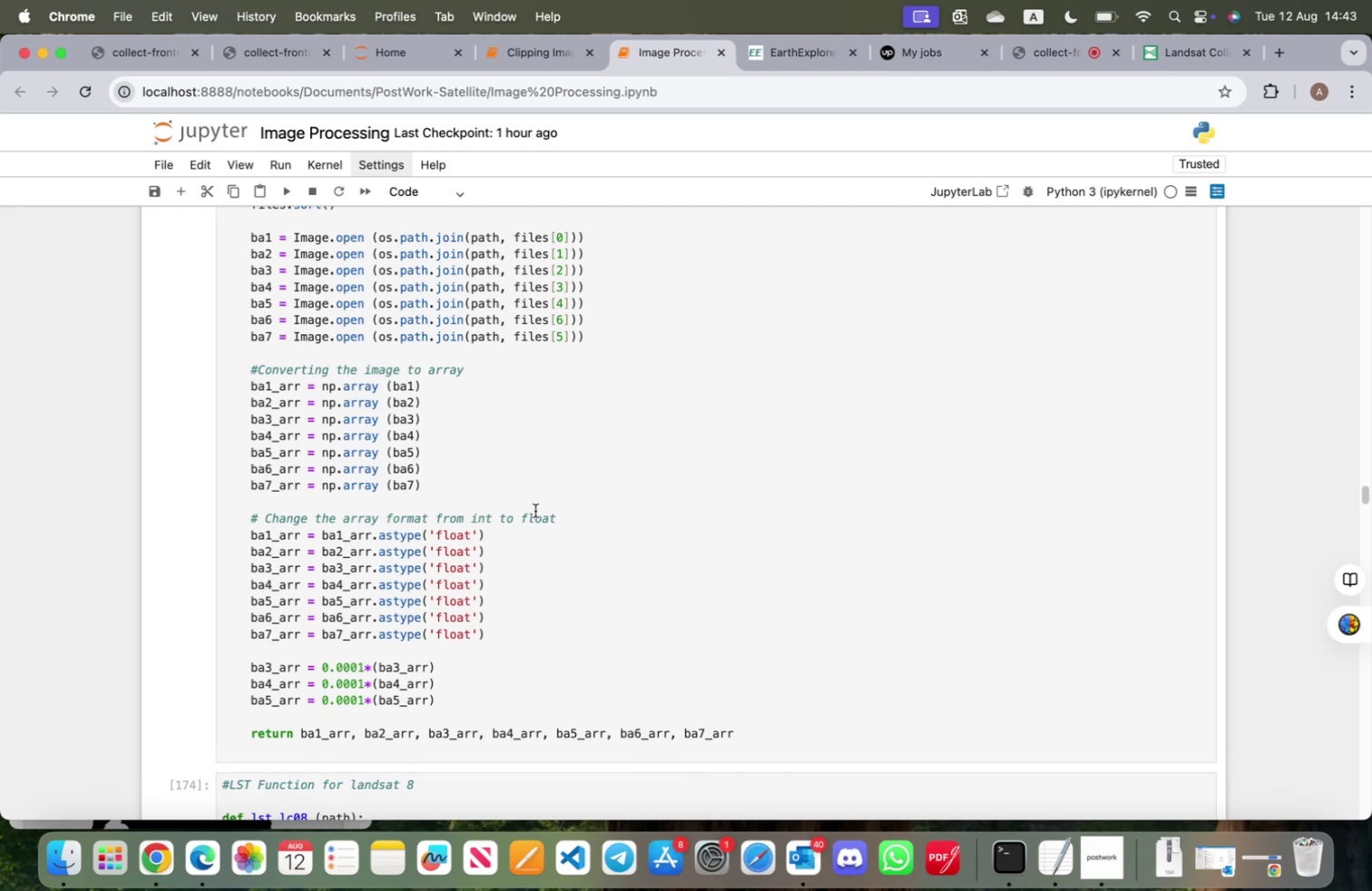 
wait(12.79)
 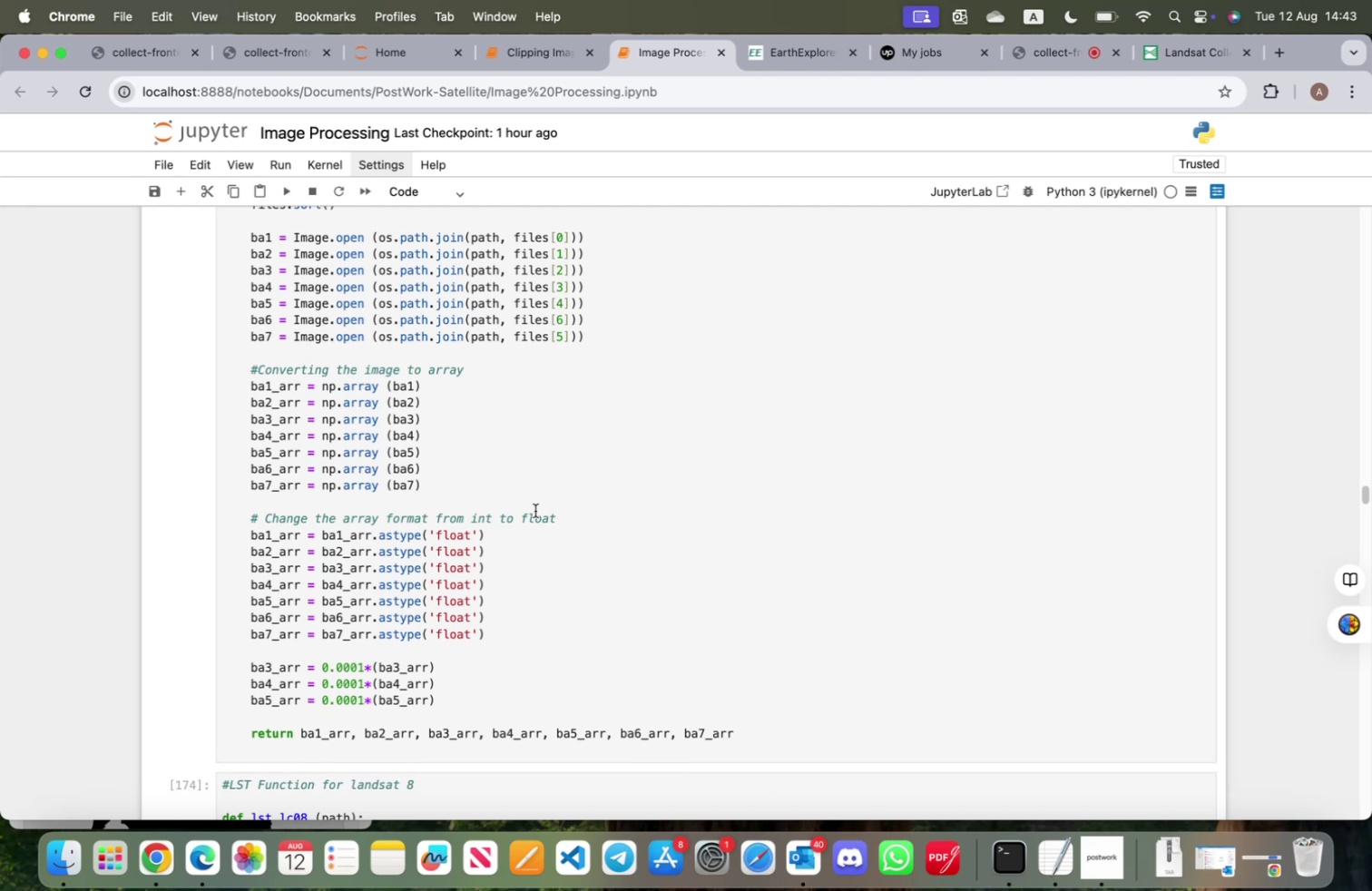 
scroll: coordinate [570, 615], scroll_direction: down, amount: 38.0
 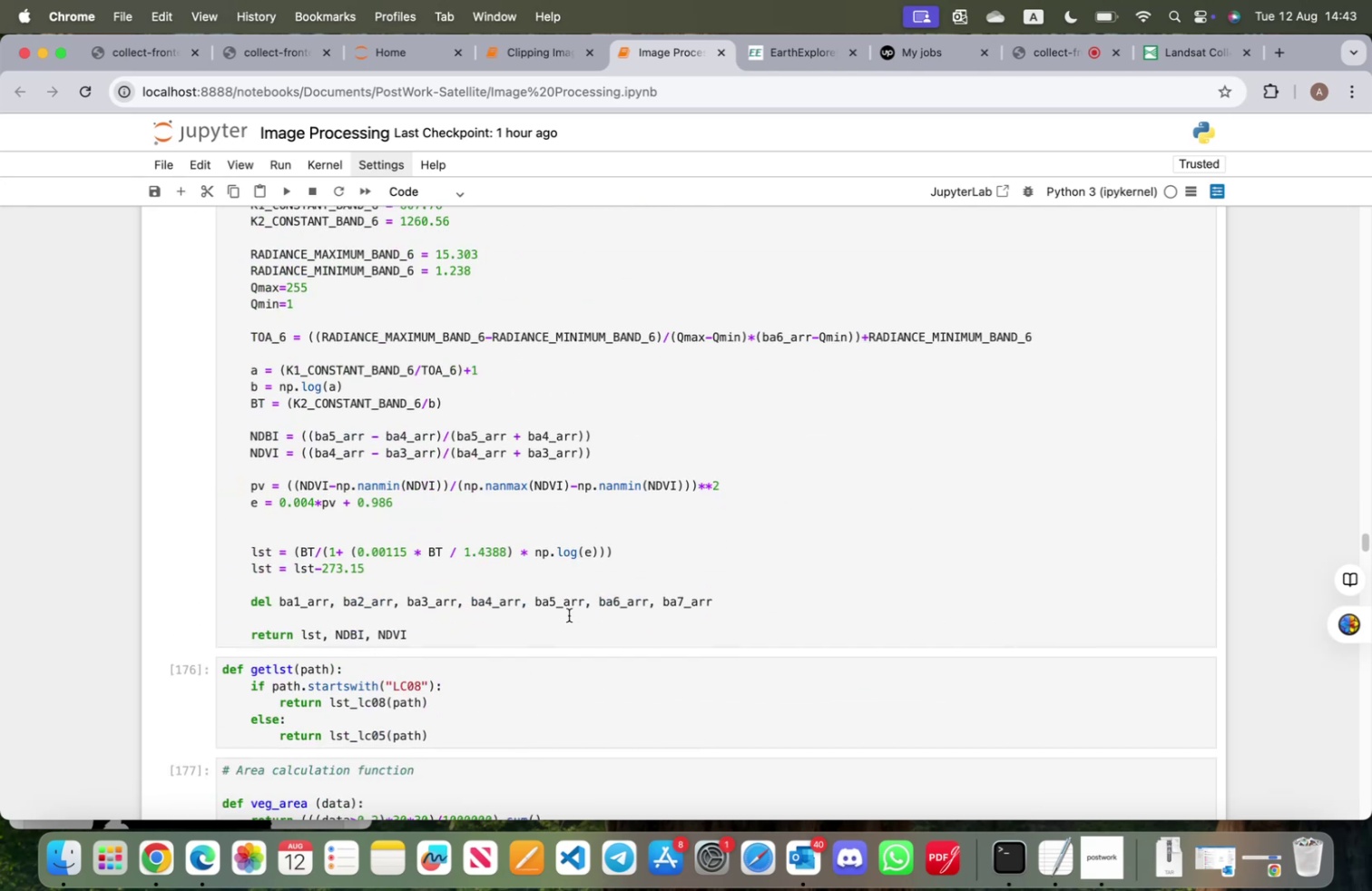 
scroll: coordinate [567, 615], scroll_direction: up, amount: 3.0
 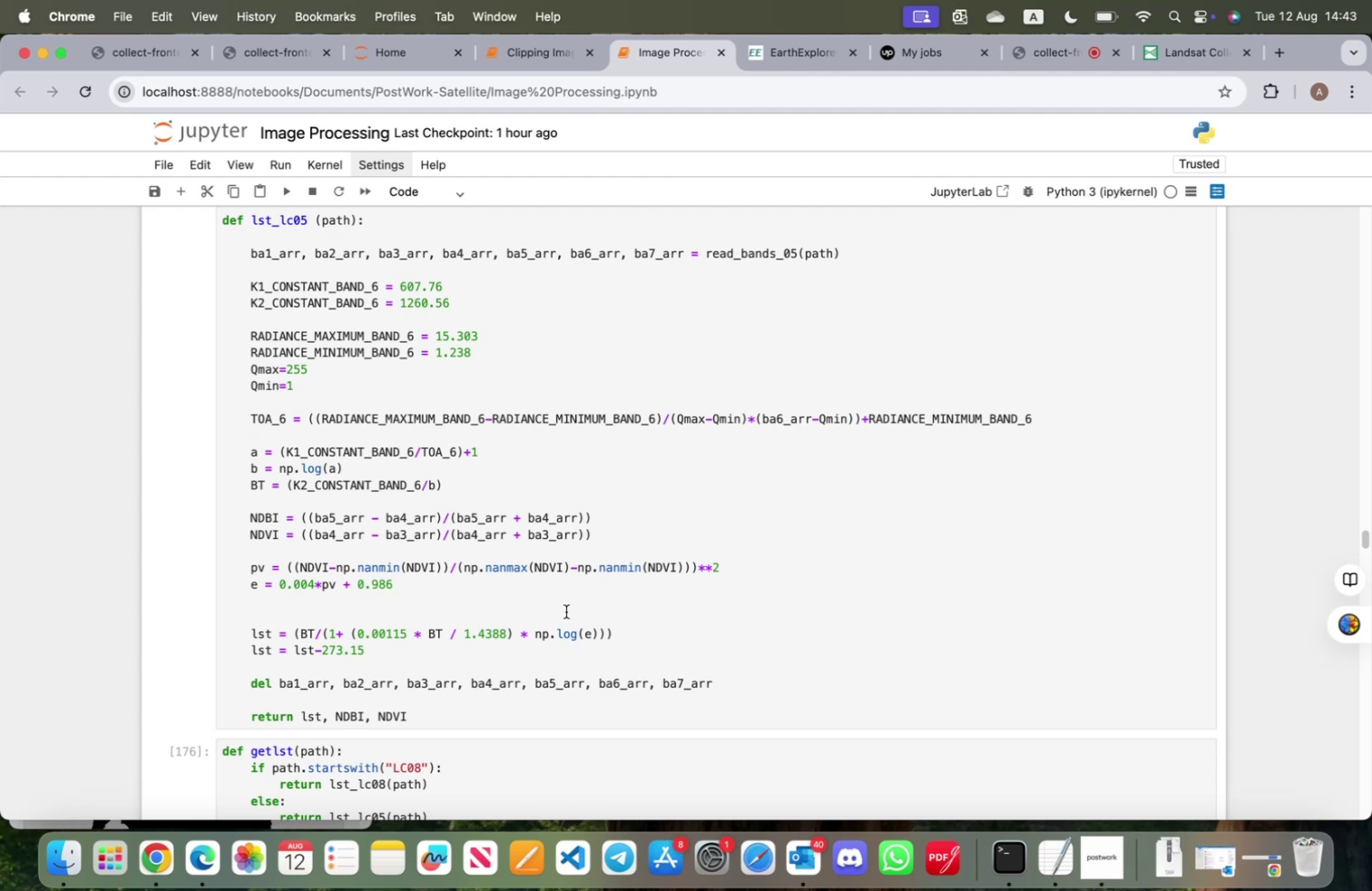 
scroll: coordinate [564, 616], scroll_direction: down, amount: 35.0
 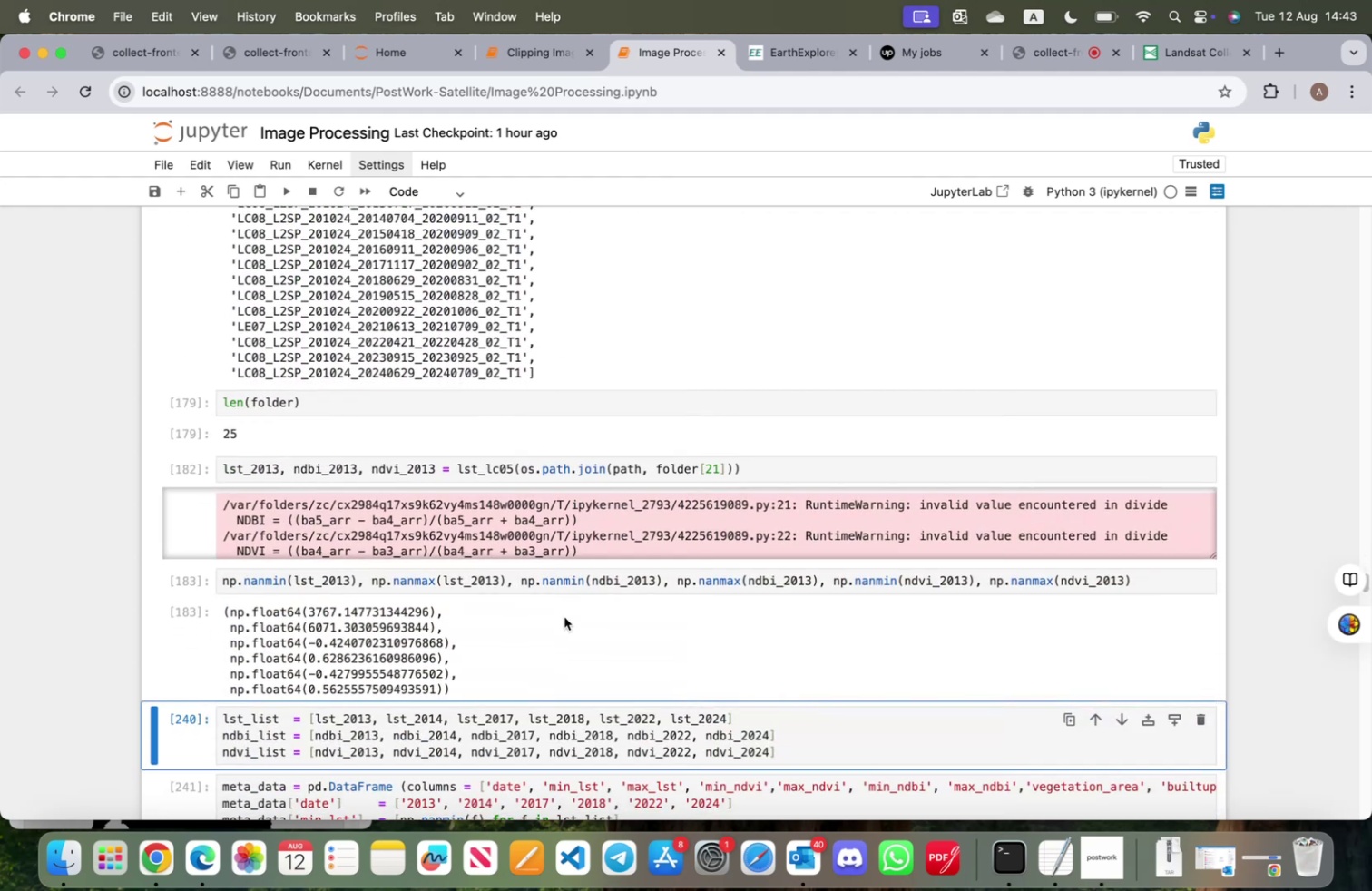 
scroll: coordinate [564, 616], scroll_direction: up, amount: 3.0
 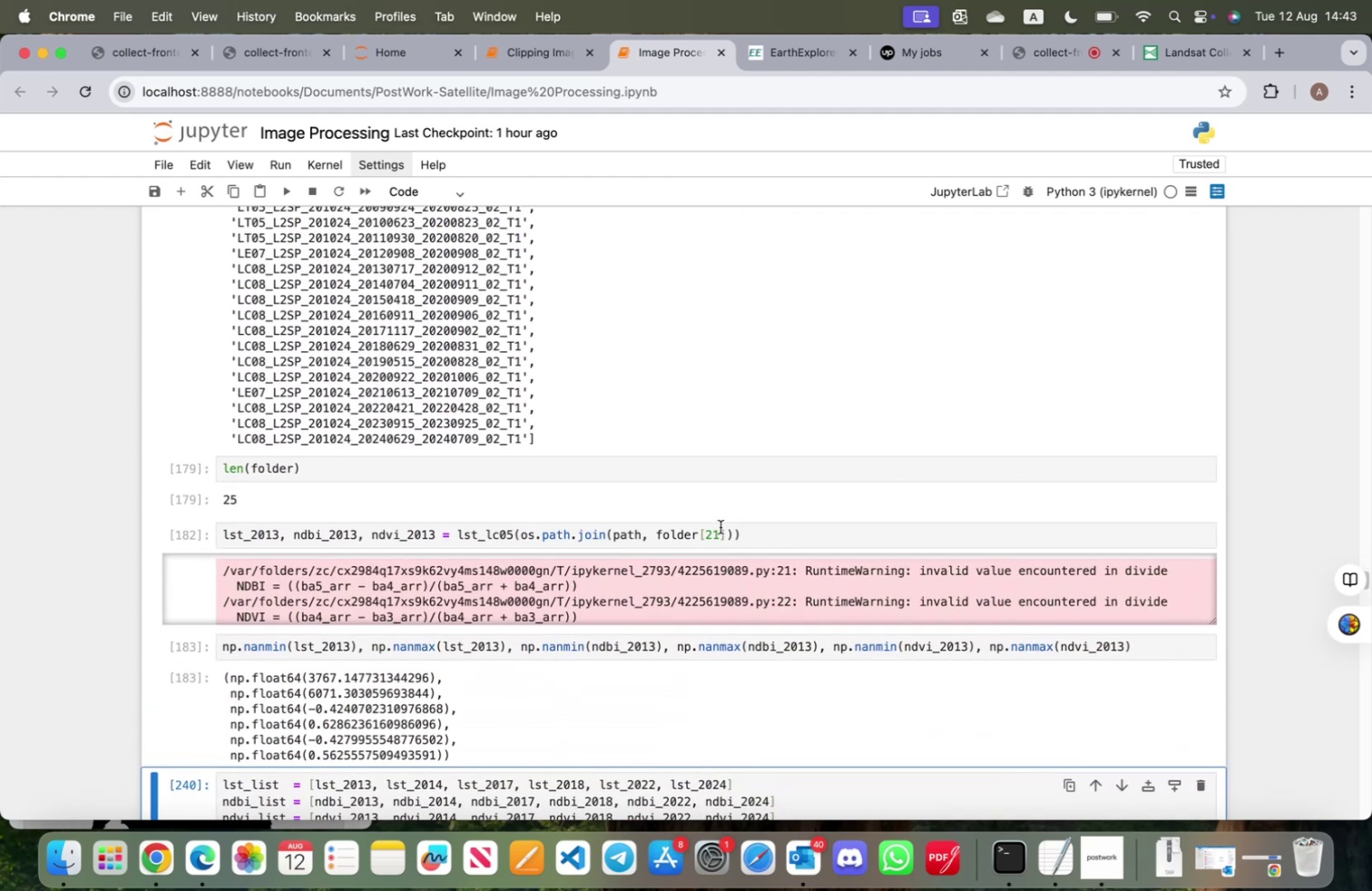 
left_click([716, 531])
 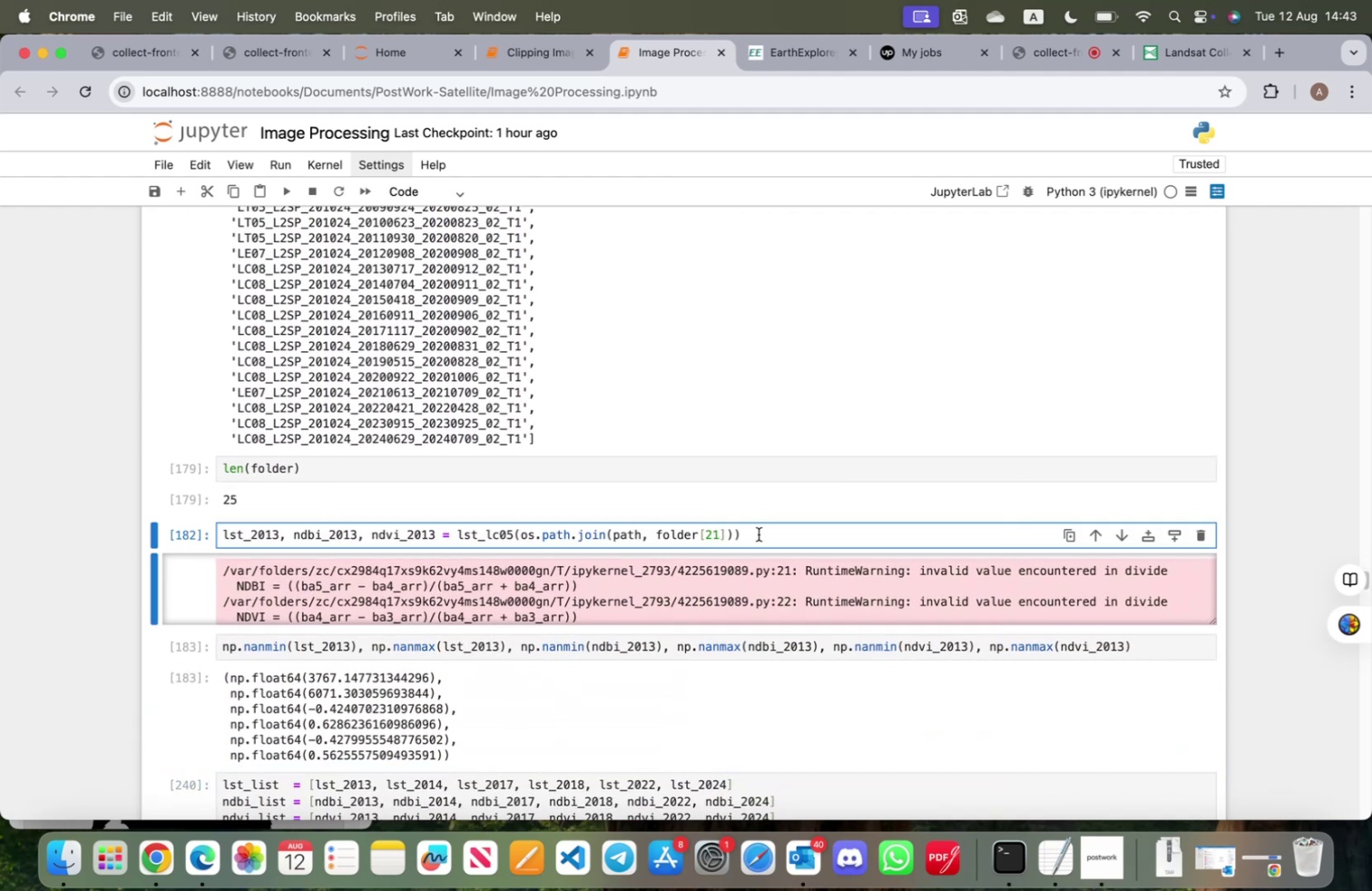 
key(ArrowRight)
 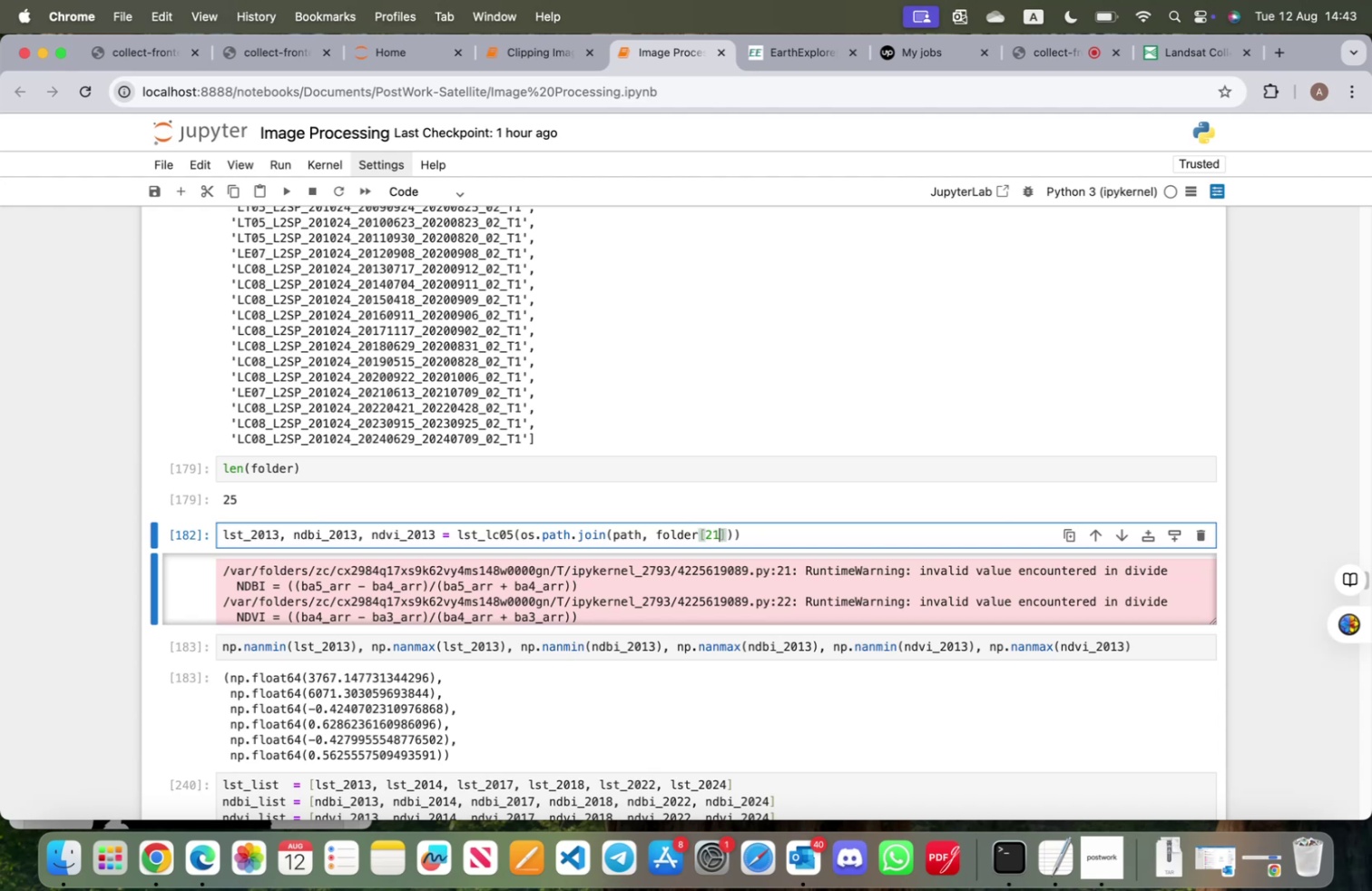 
key(Backspace)
 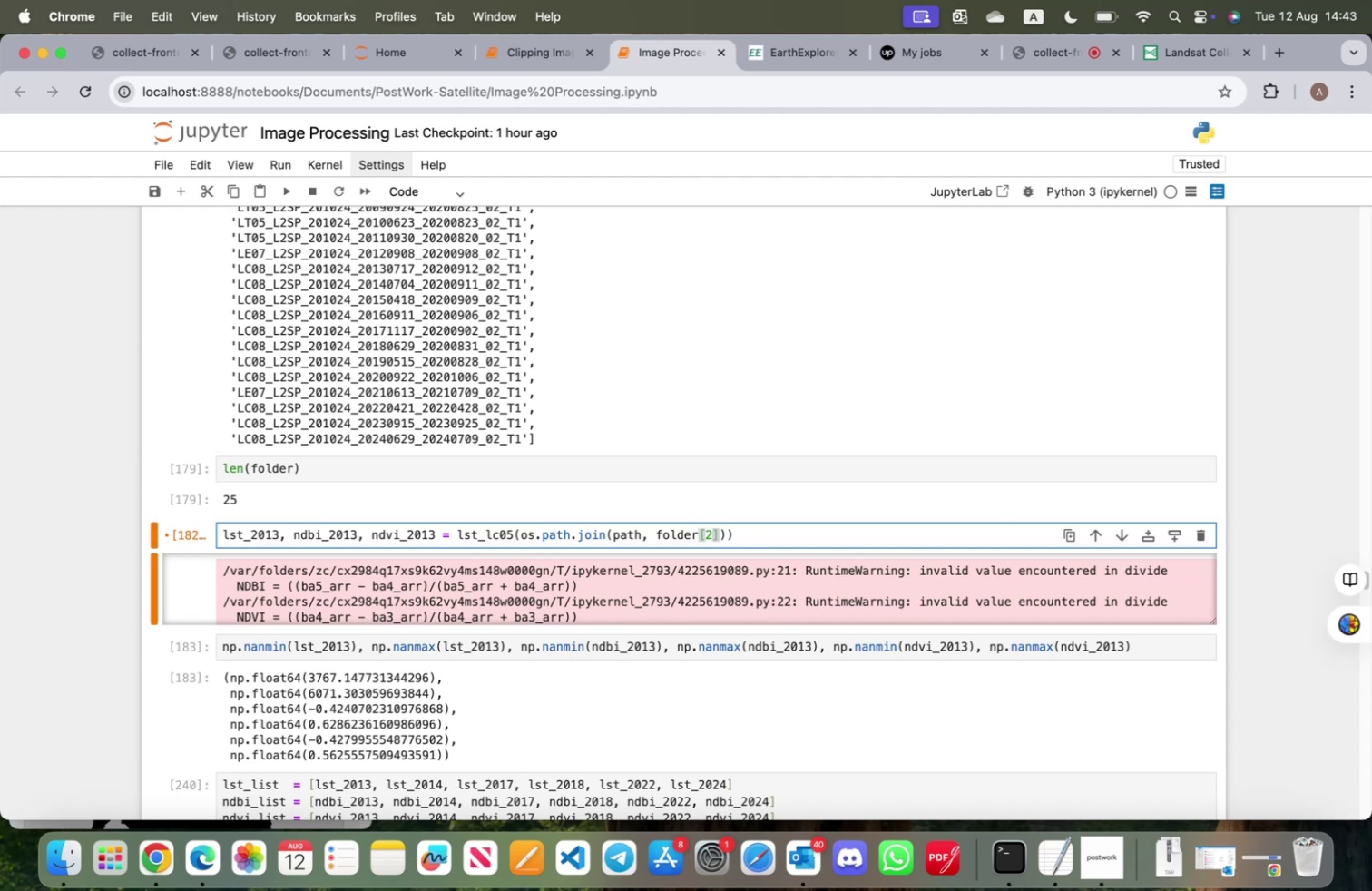 
key(3)
 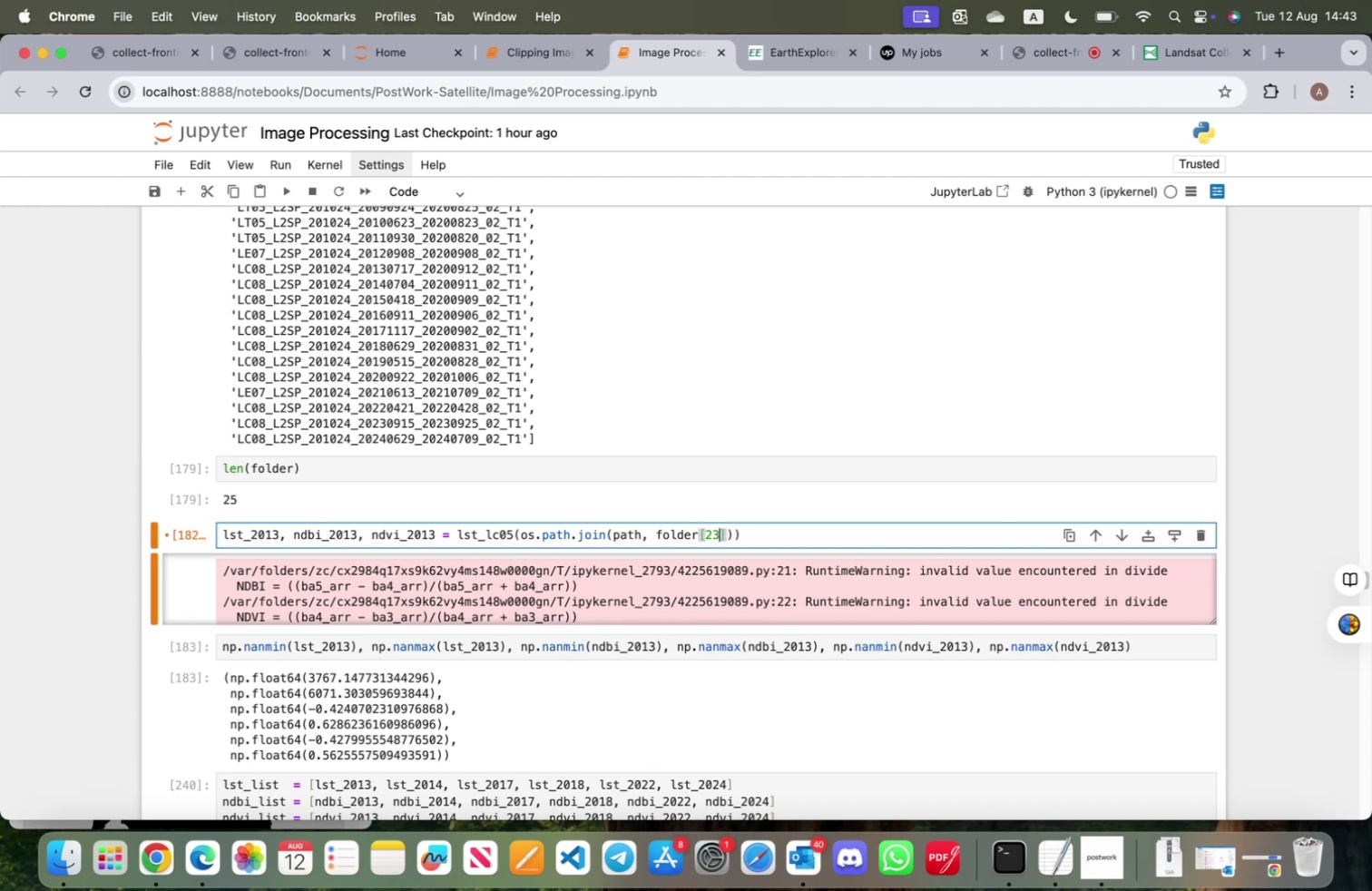 
hold_key(key=ArrowLeft, duration=1.51)
 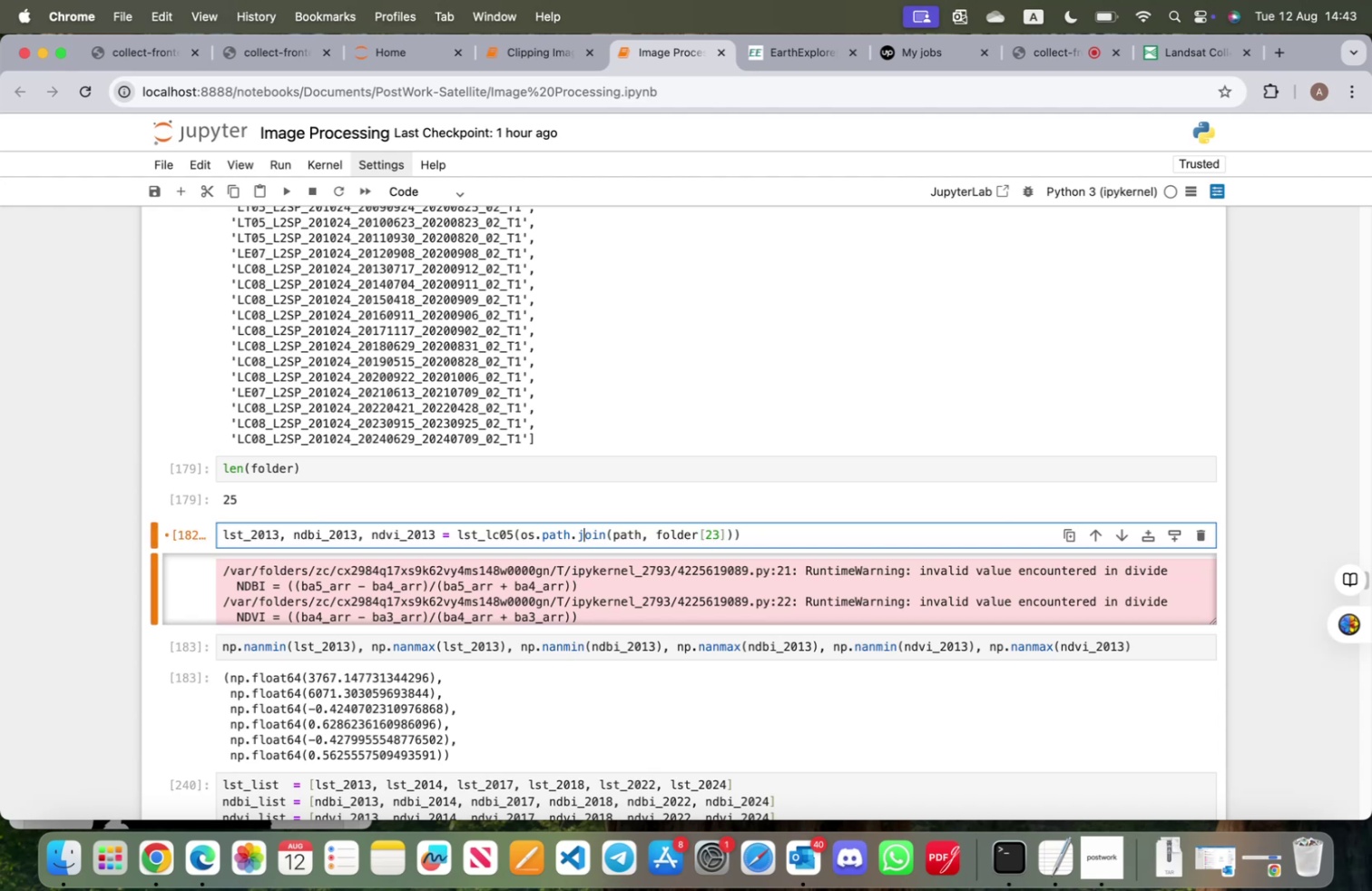 
hold_key(key=ArrowLeft, duration=1.33)
 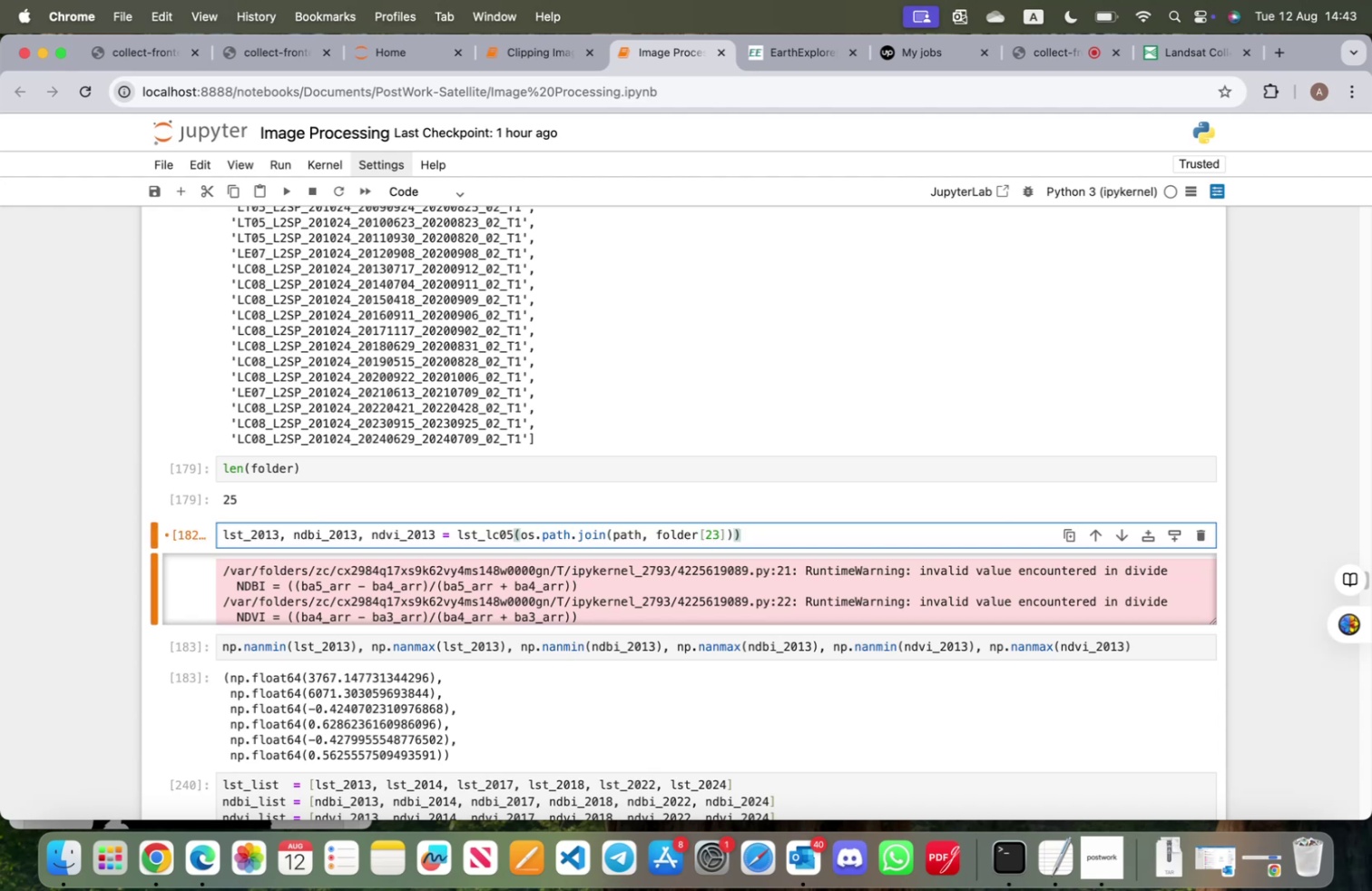 
key(Backspace)
 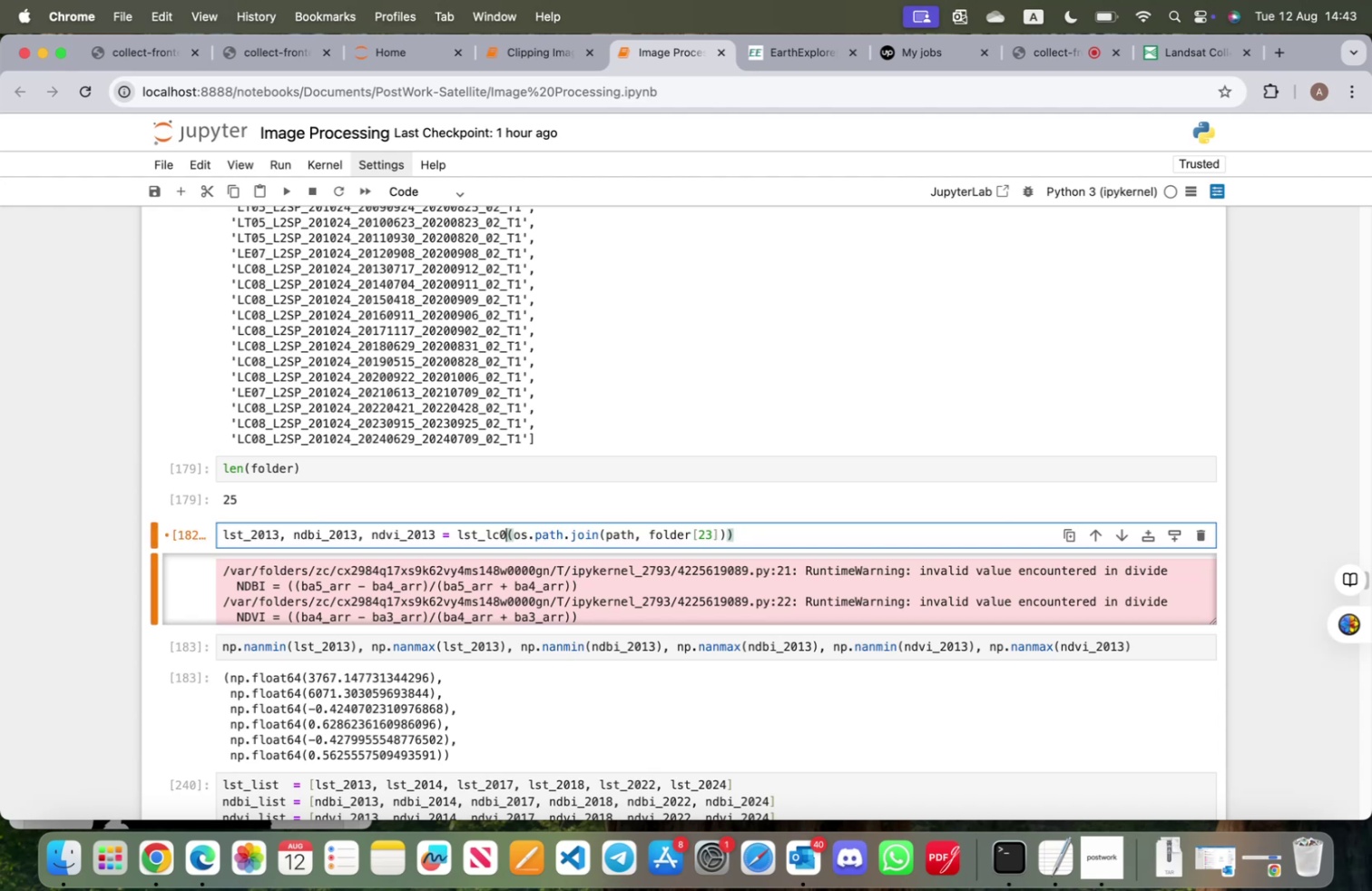 
key(8)
 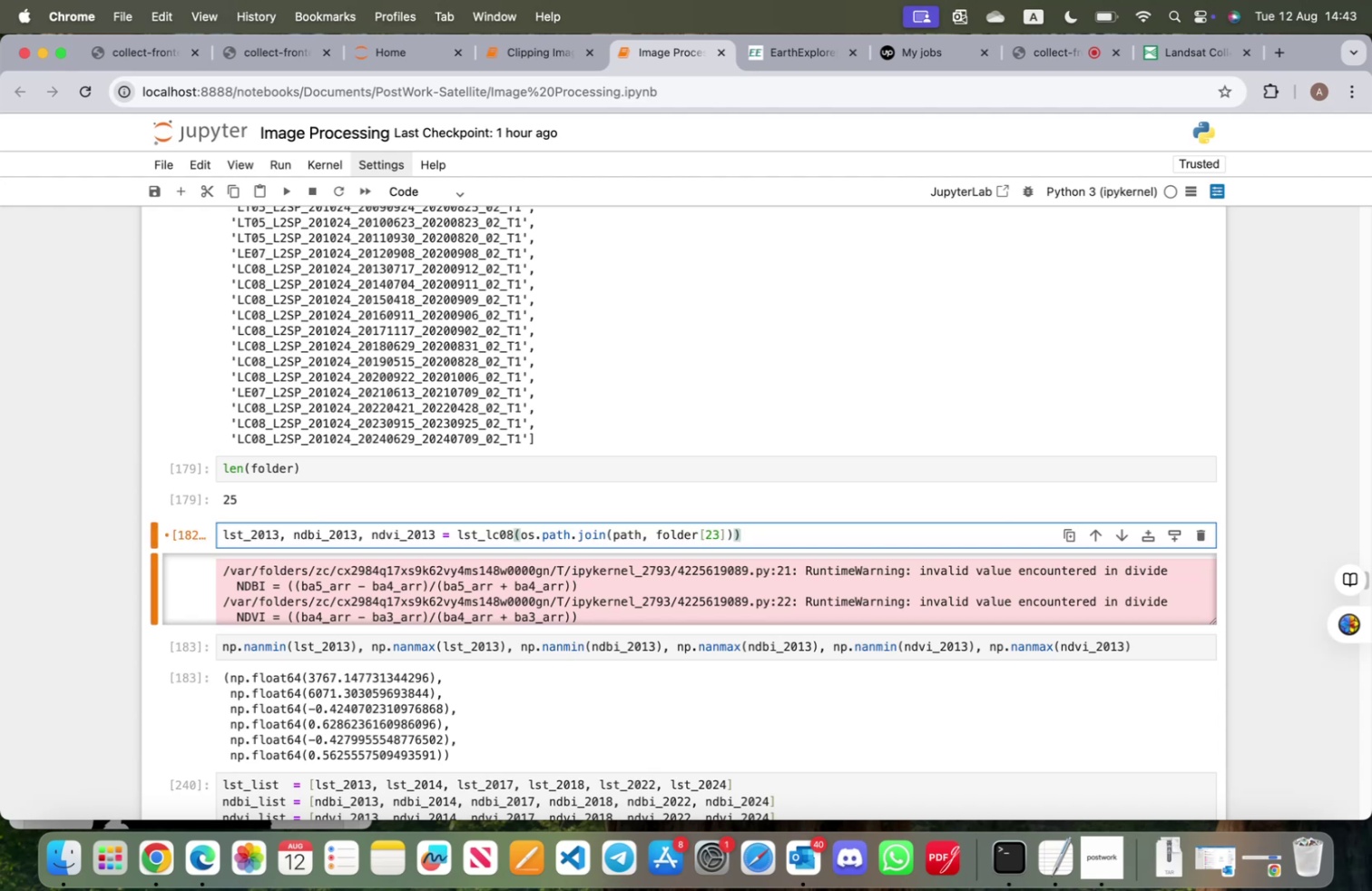 
key(Shift+ShiftRight)
 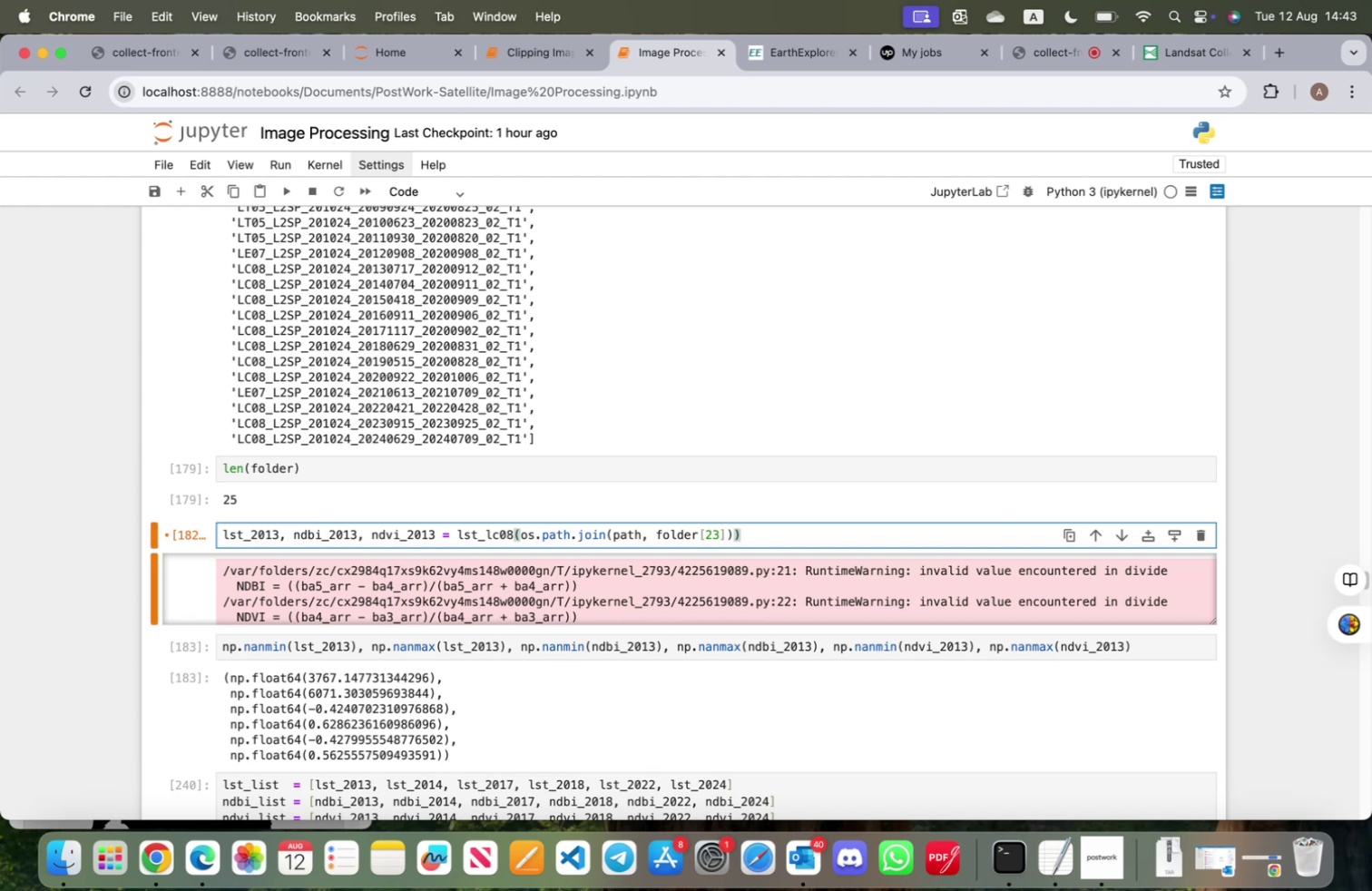 
key(Shift+Enter)
 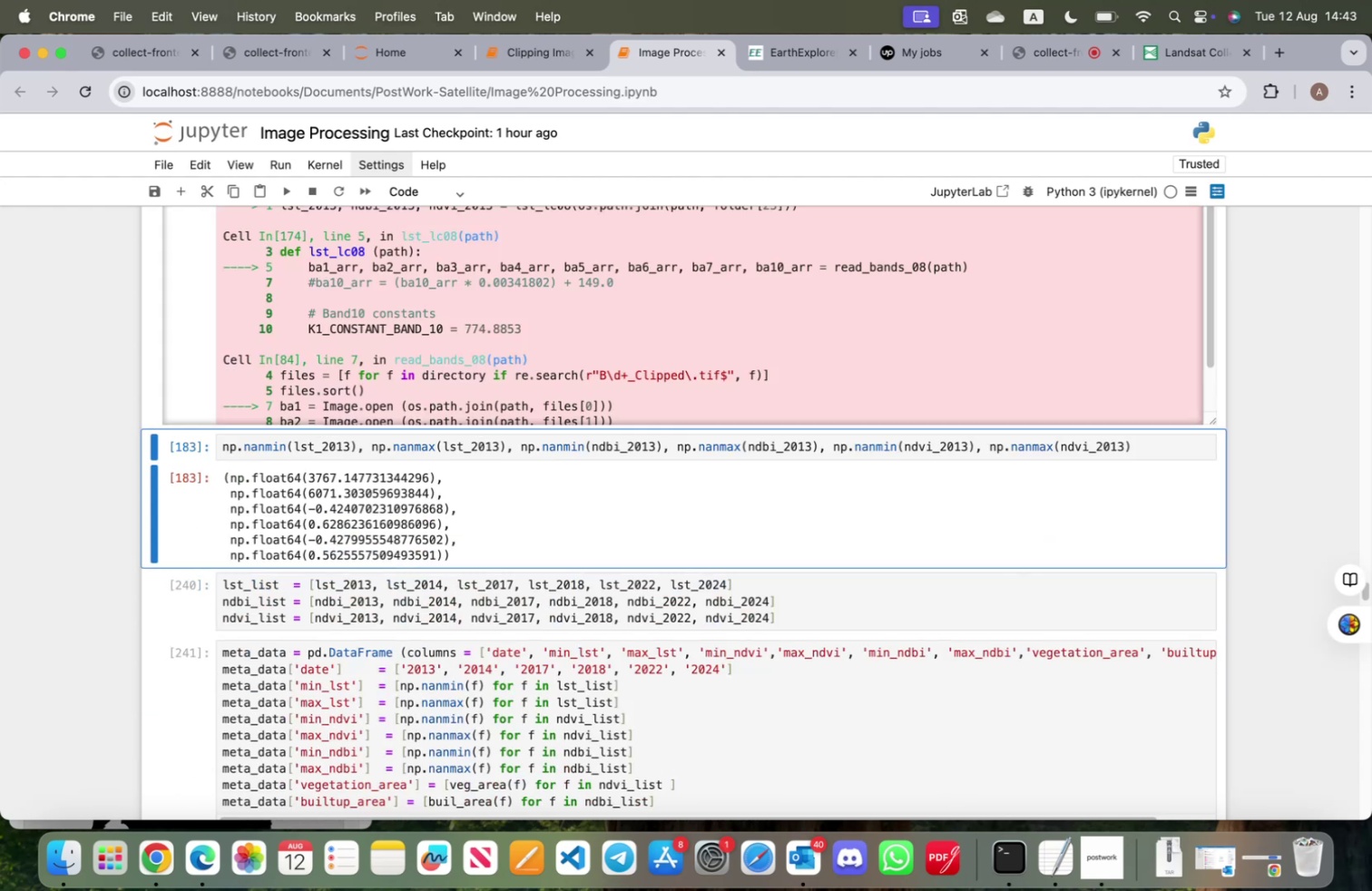 
key(Shift+ShiftRight)
 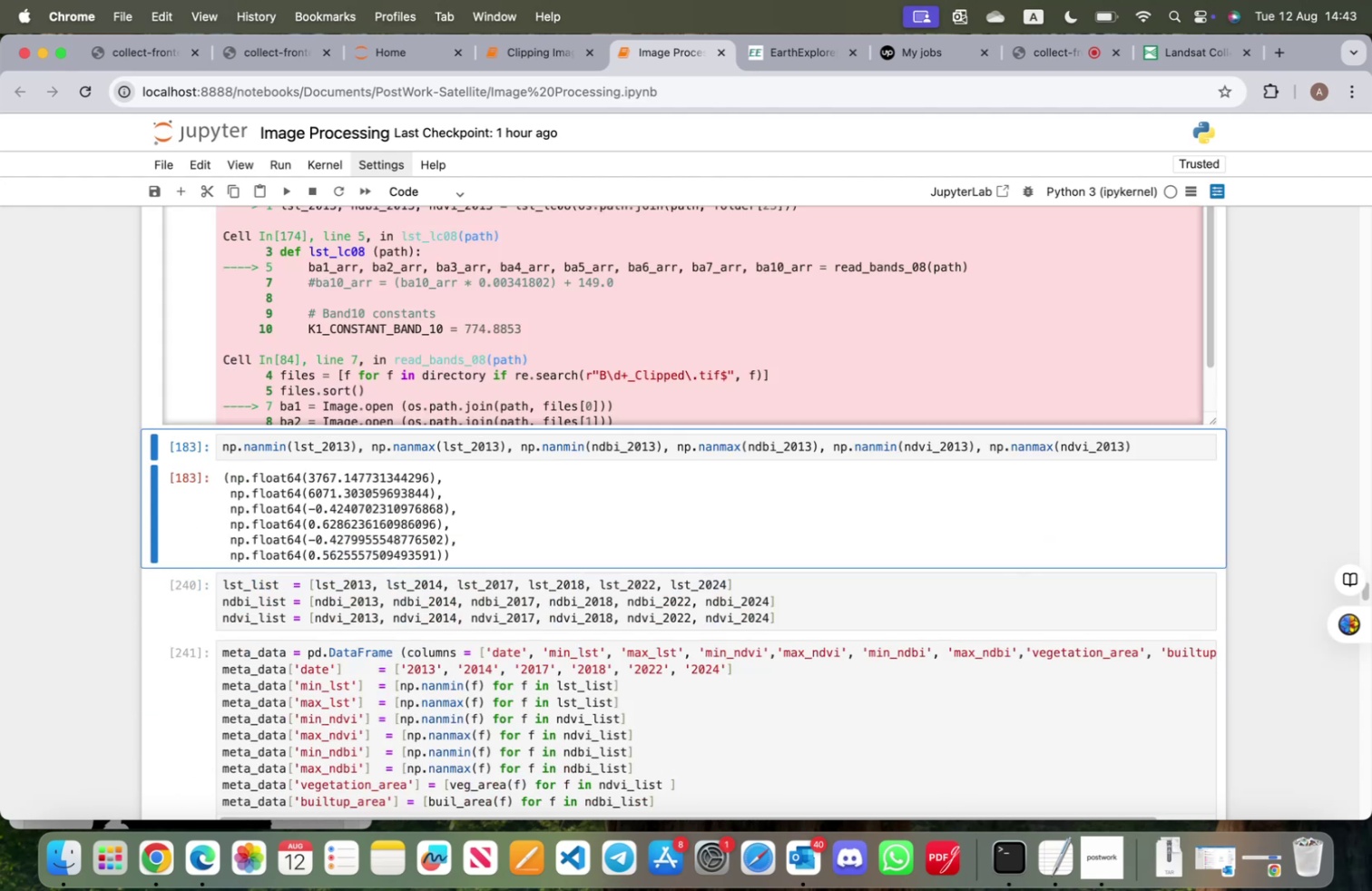 
key(Shift+Enter)
 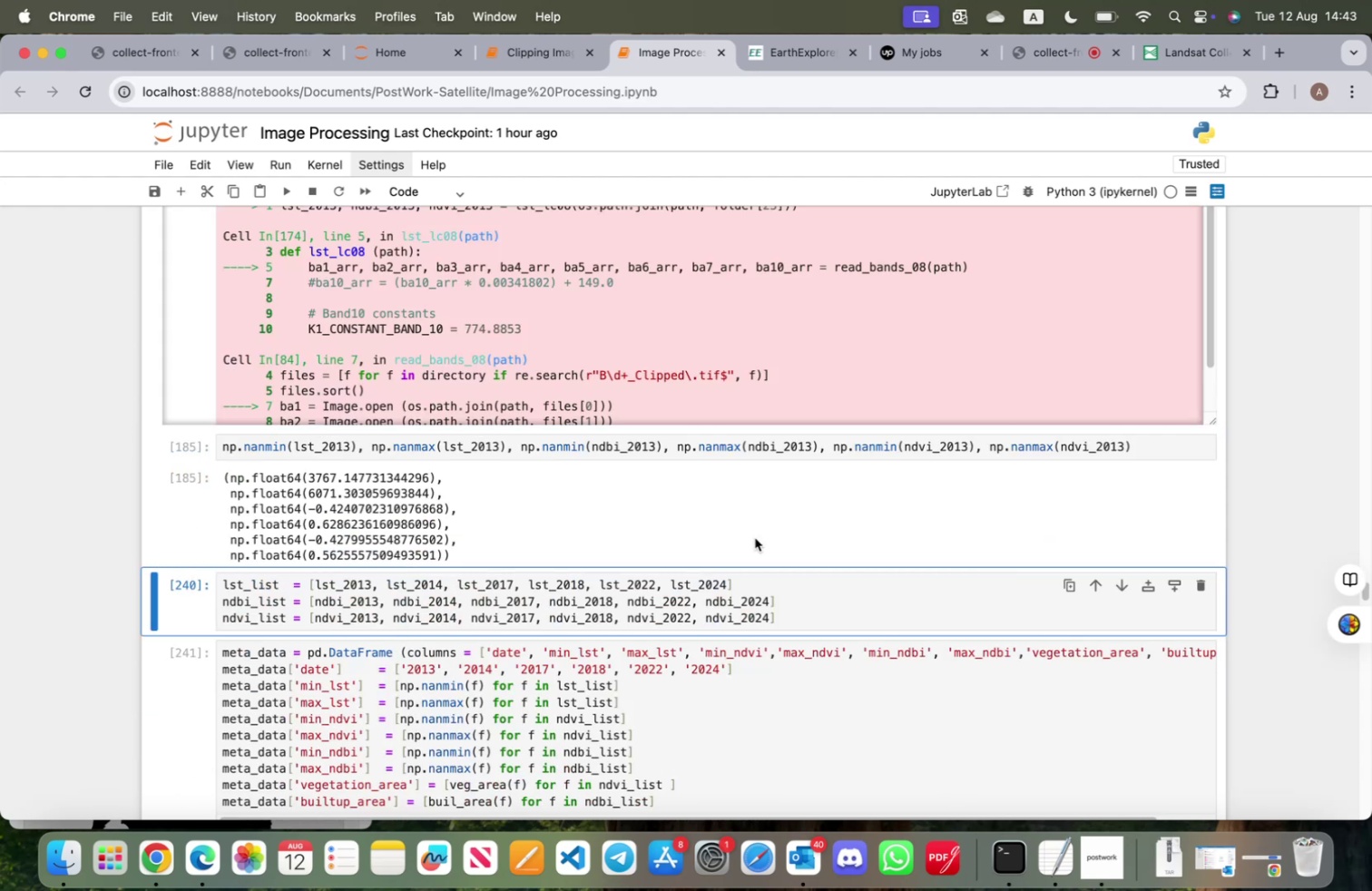 
scroll: coordinate [693, 543], scroll_direction: up, amount: 7.0
 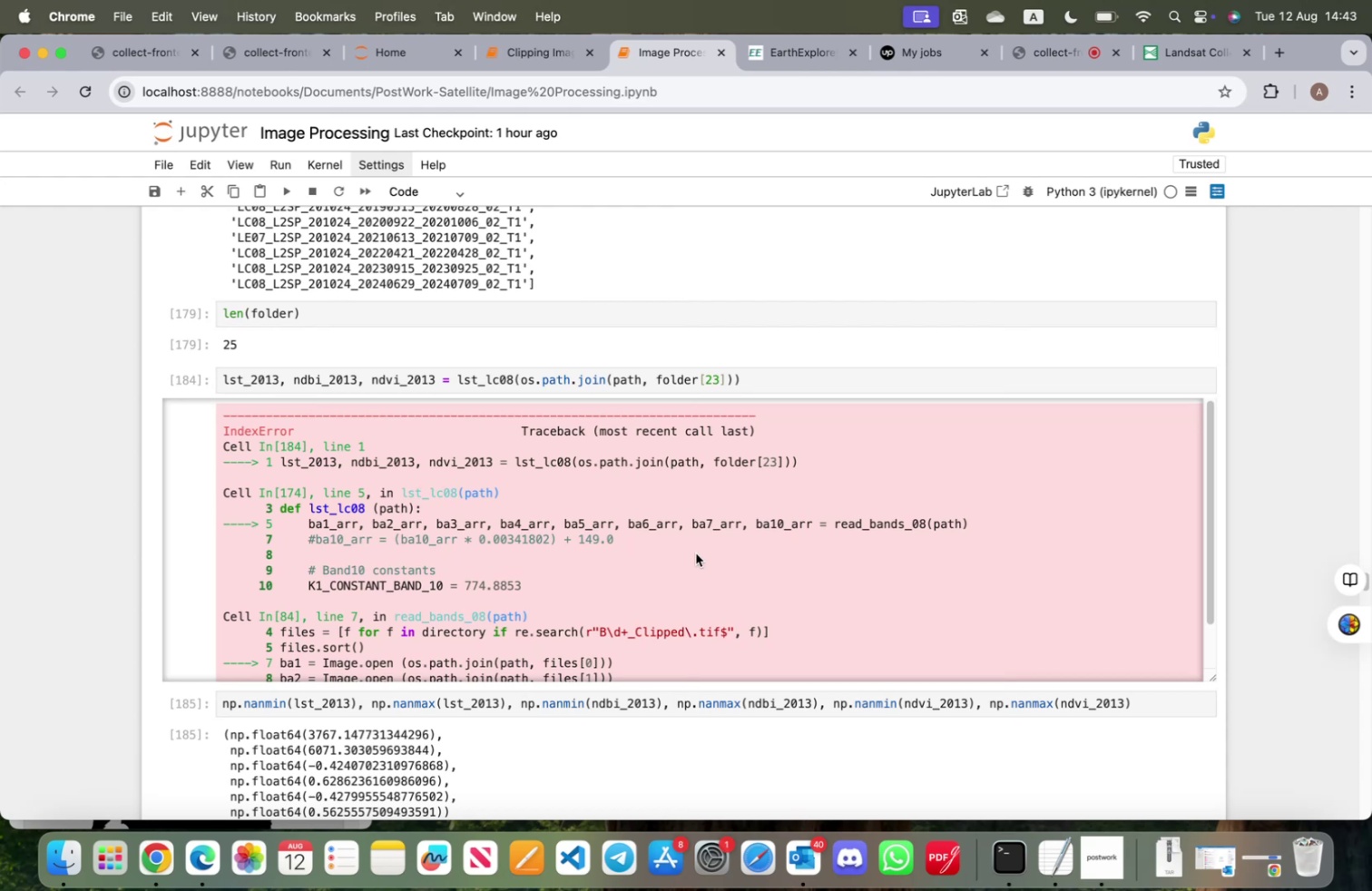 
wait(9.21)
 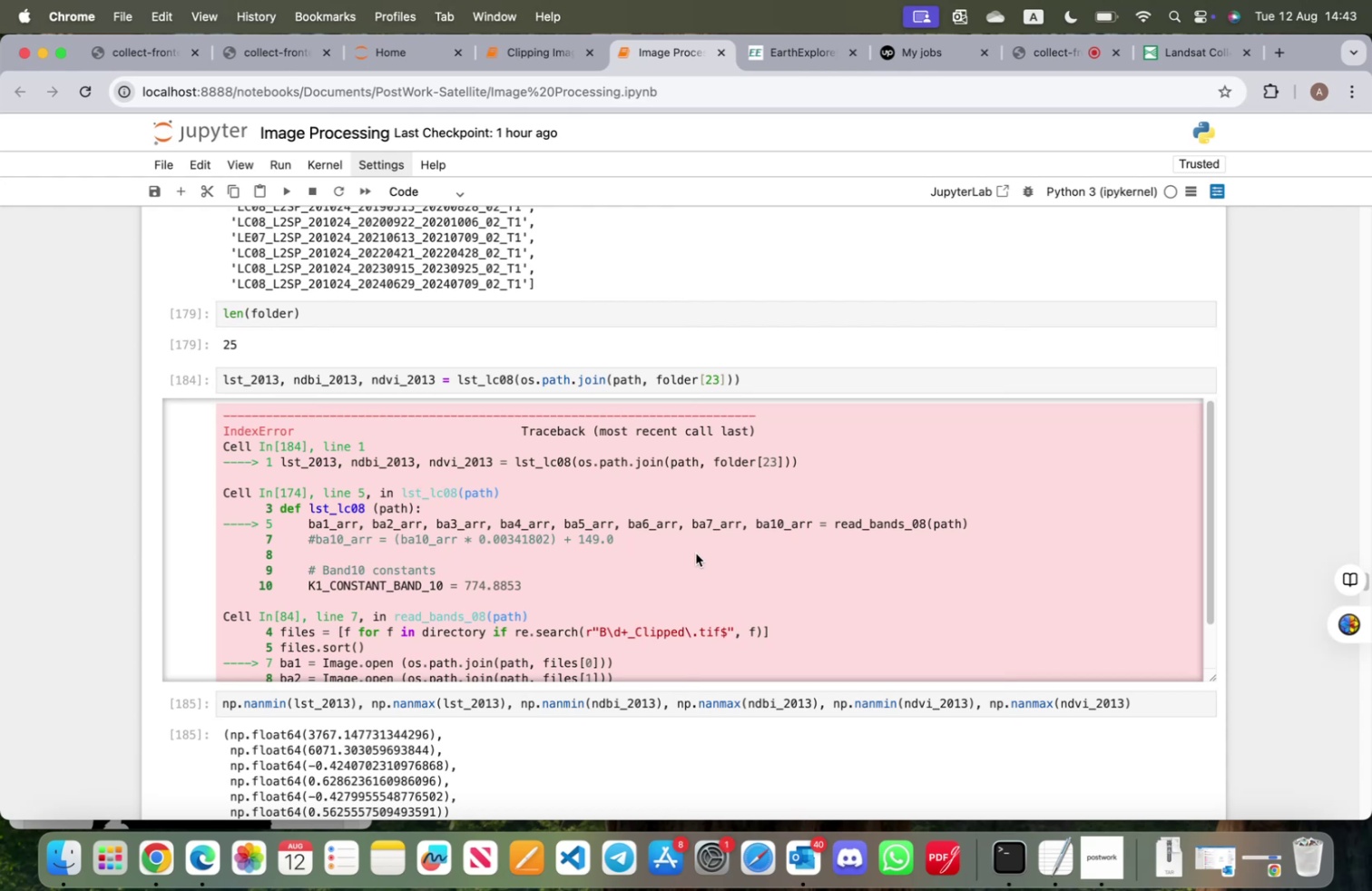 
scroll: coordinate [696, 553], scroll_direction: up, amount: 13.0
 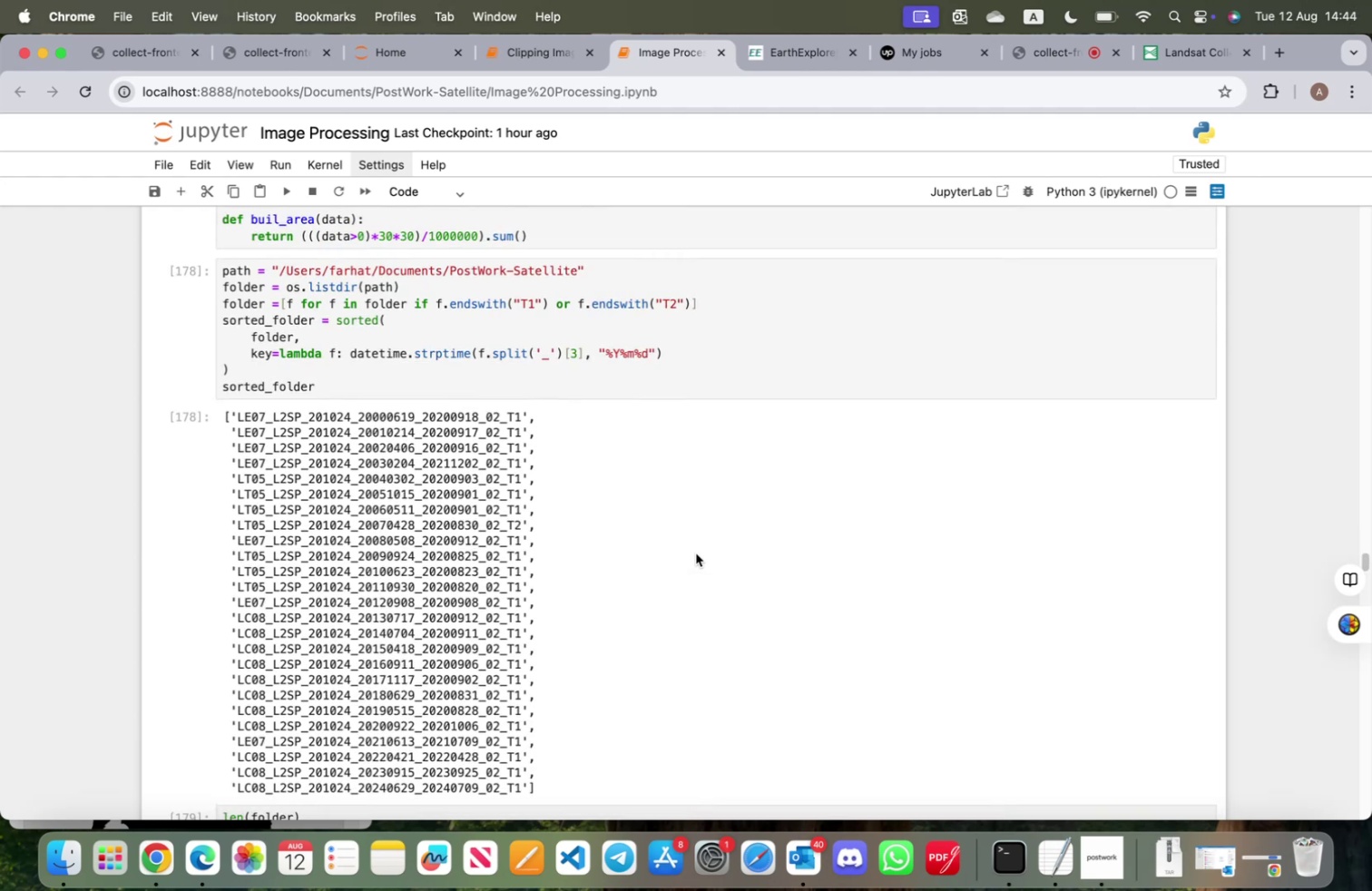 
scroll: coordinate [698, 558], scroll_direction: down, amount: 6.0
 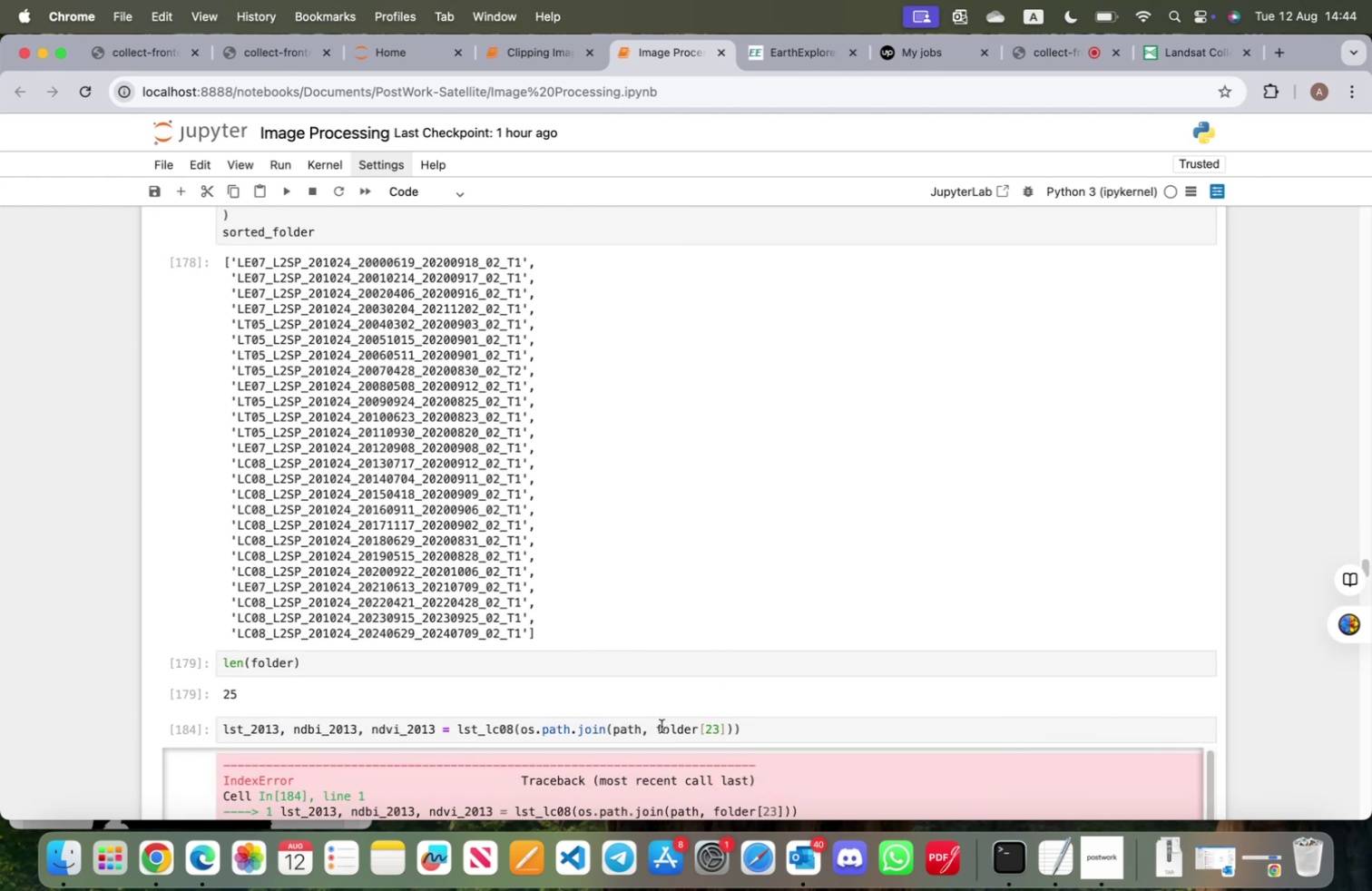 
left_click([658, 729])
 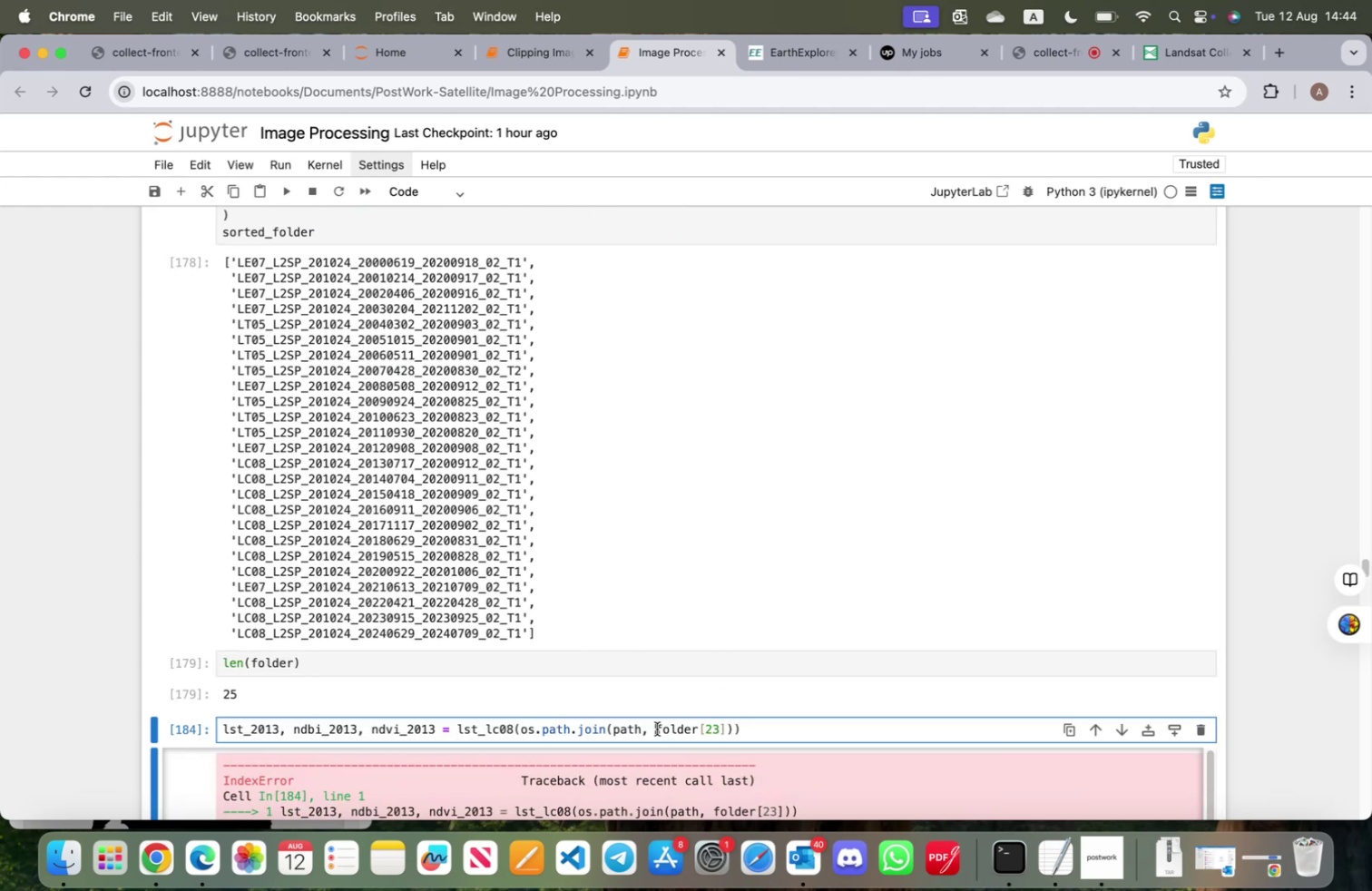 
type(sr)
key(Backspace)
type(o)
key(Tab)
 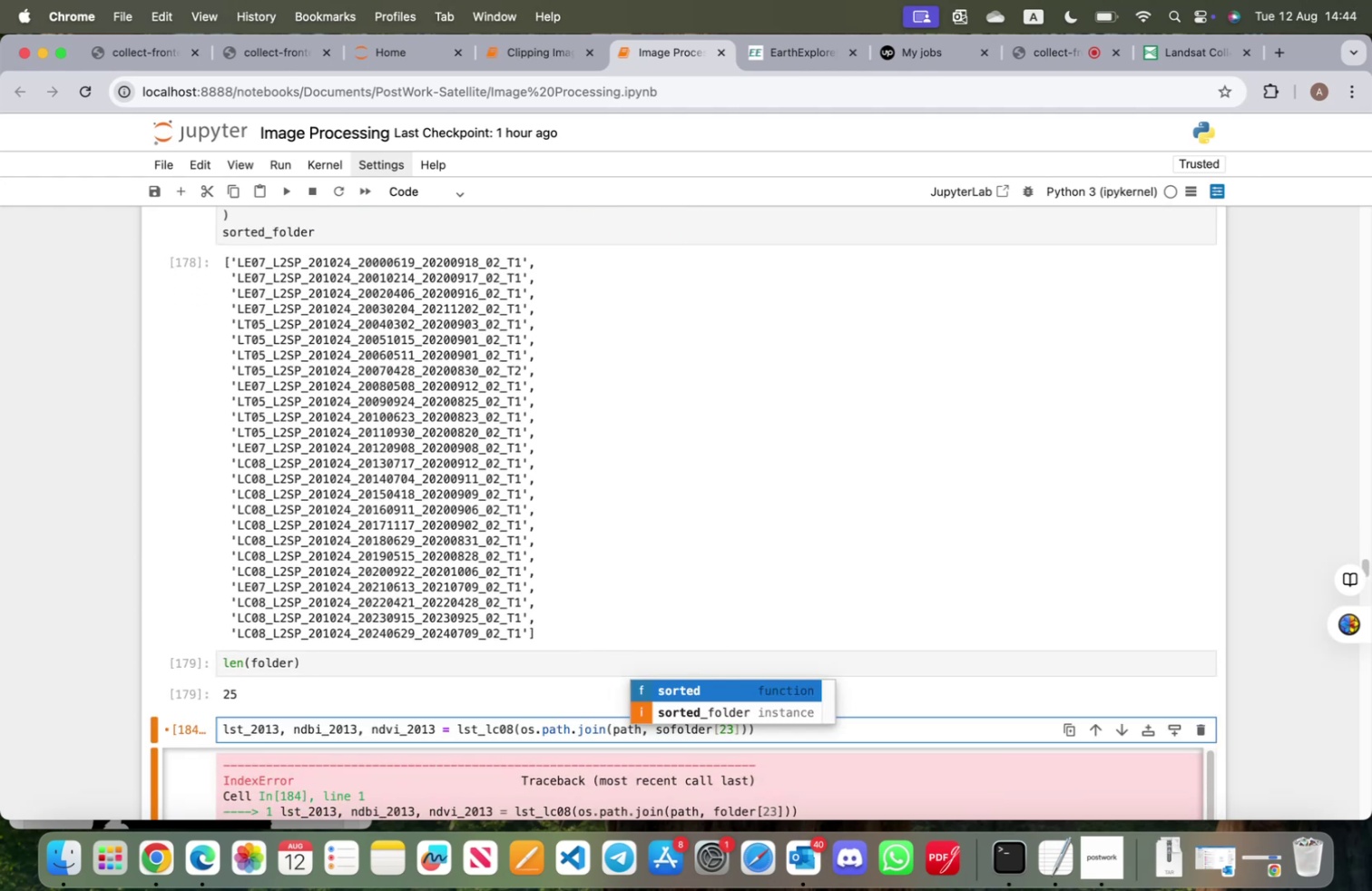 
key(ArrowDown)
 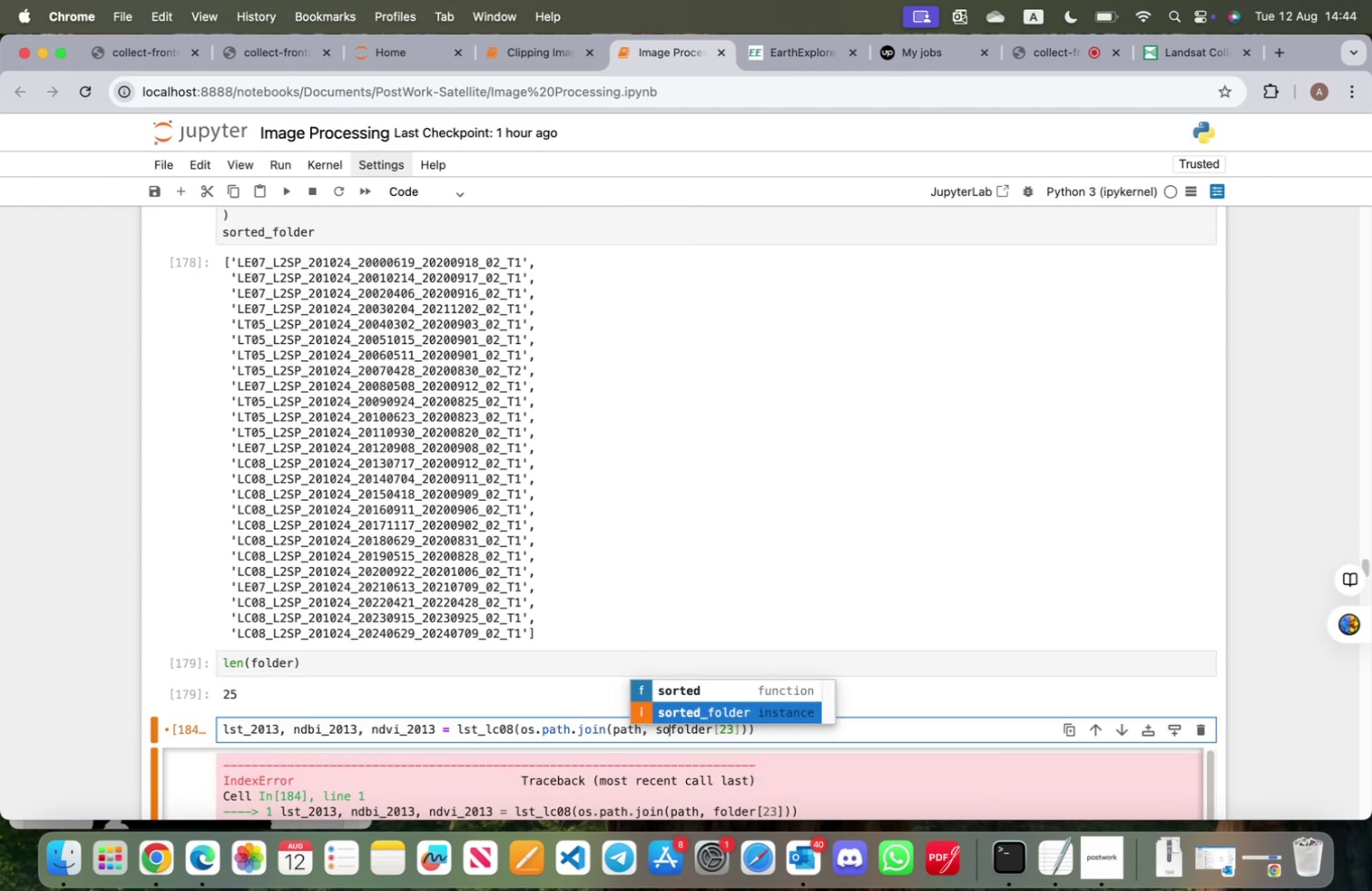 
key(Enter)
 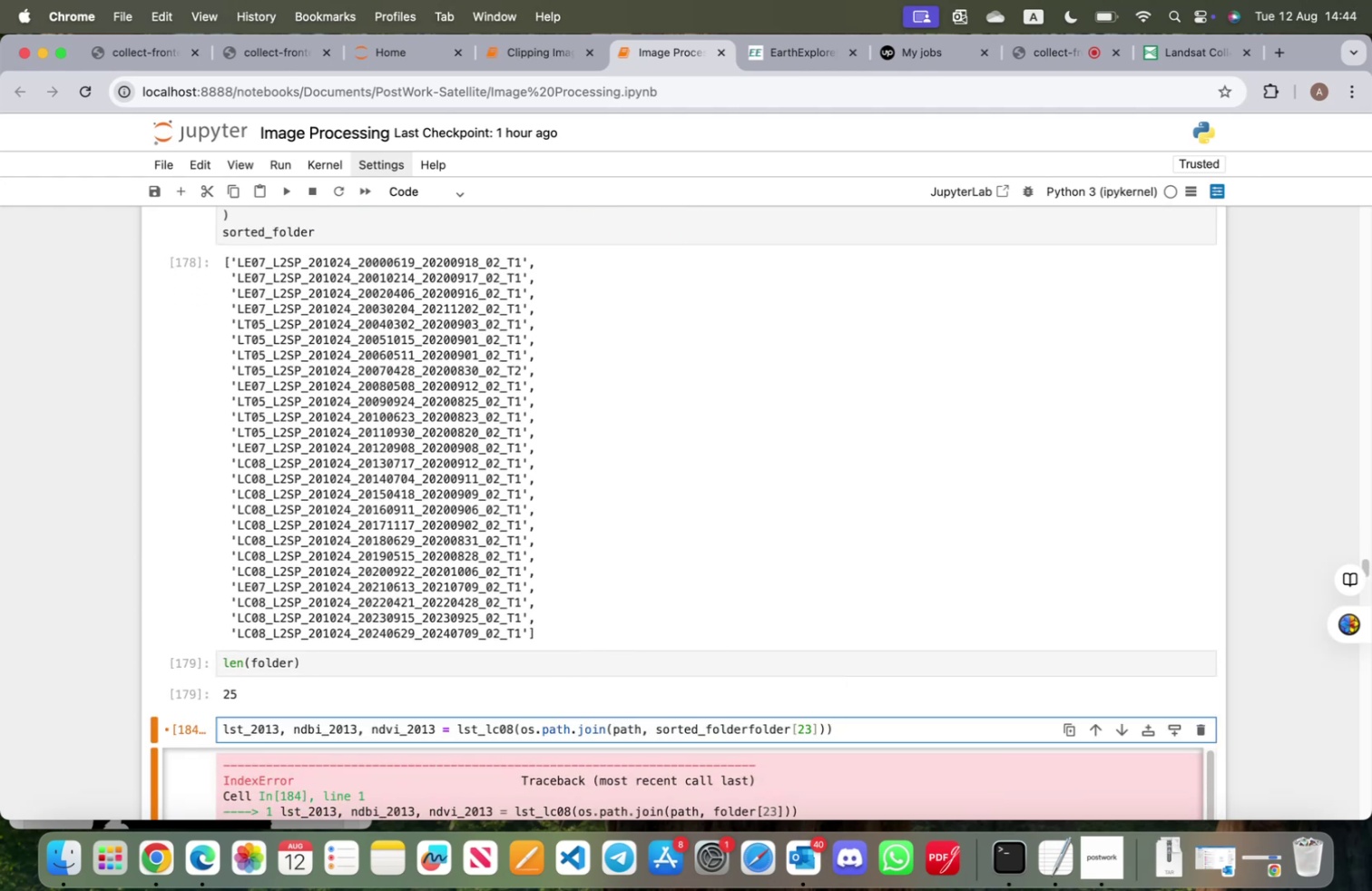 
hold_key(key=ArrowRight, duration=0.78)
 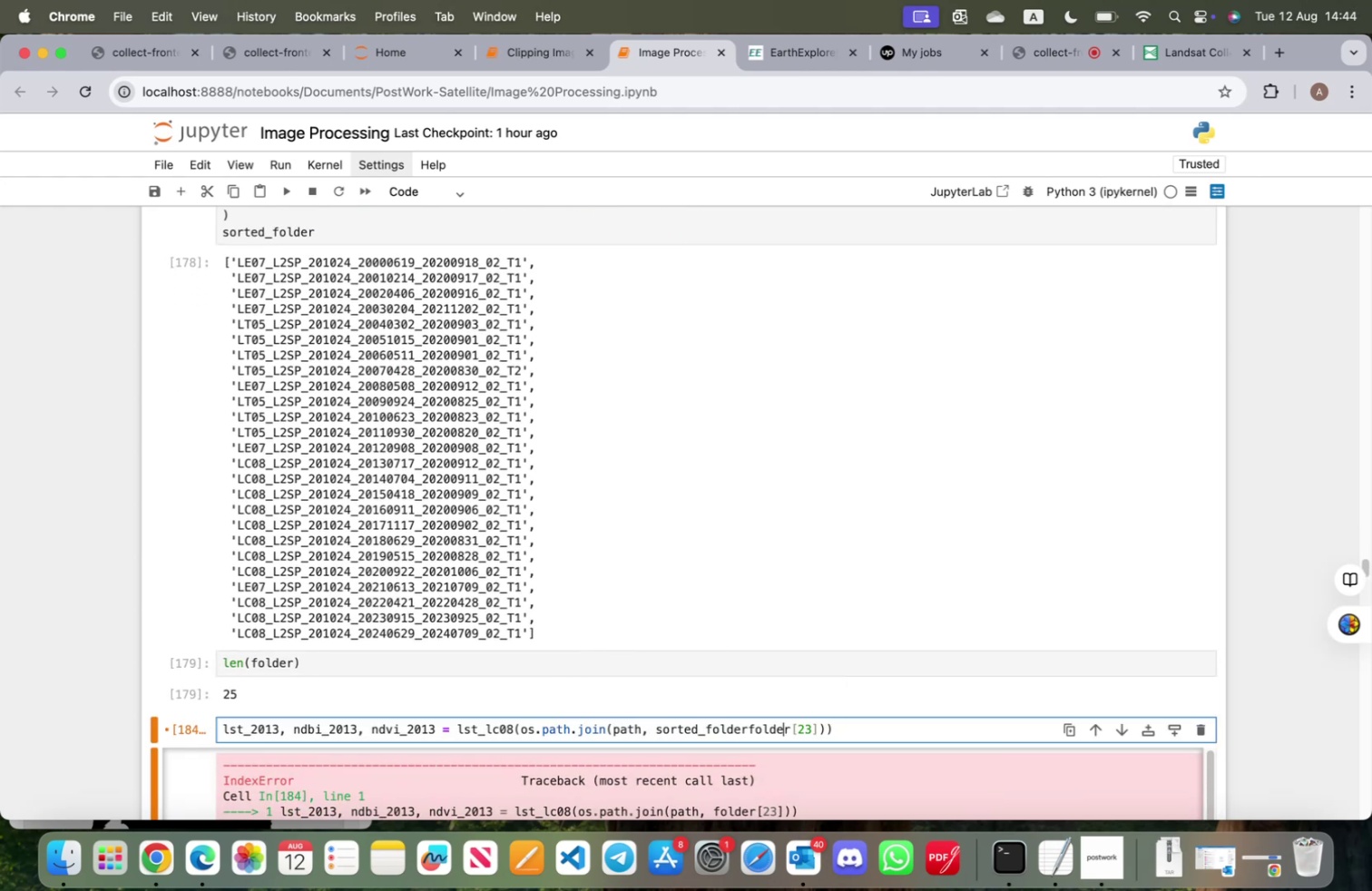 
key(ArrowRight)
 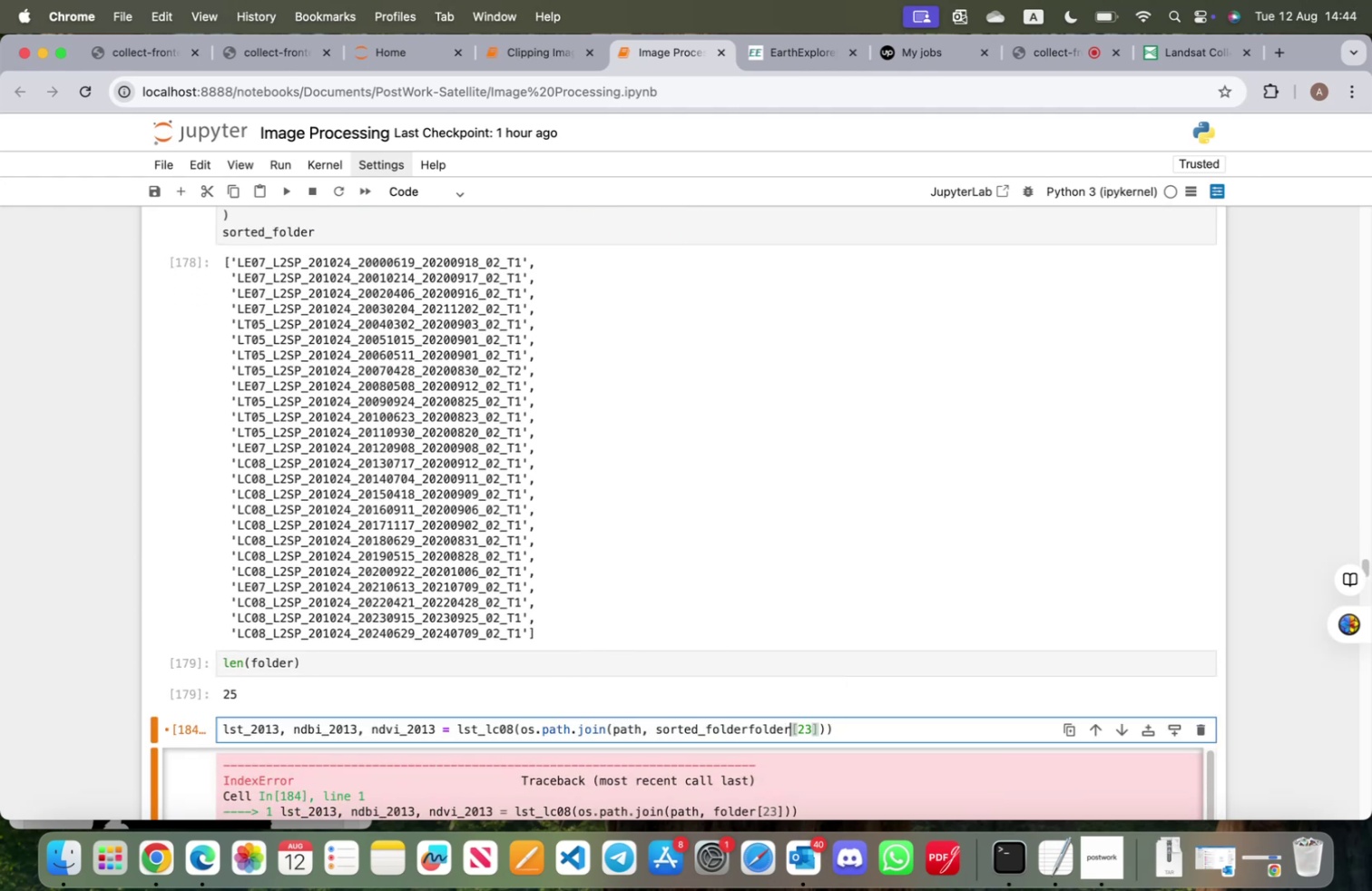 
key(Backspace)
 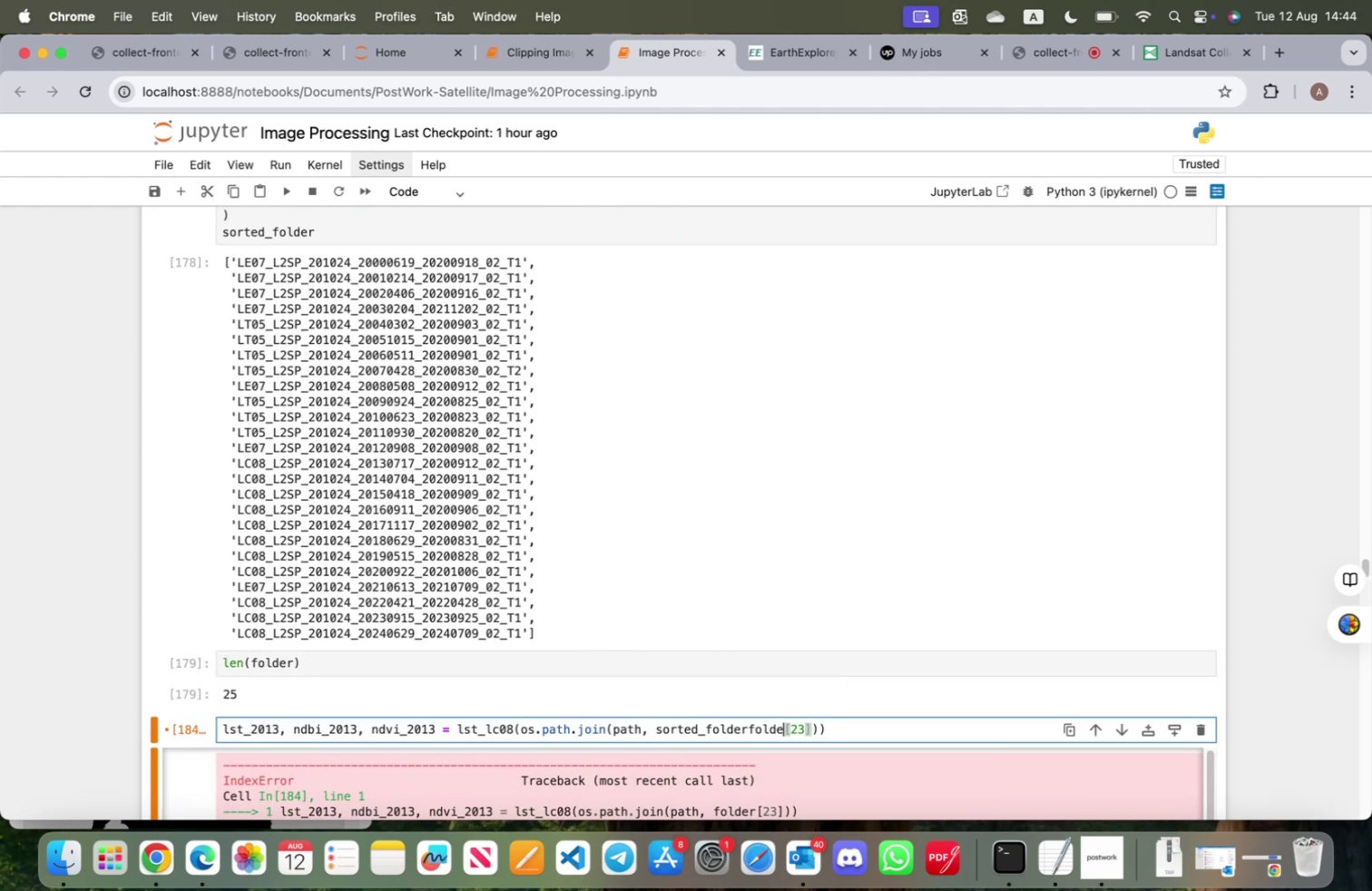 
key(Backspace)
 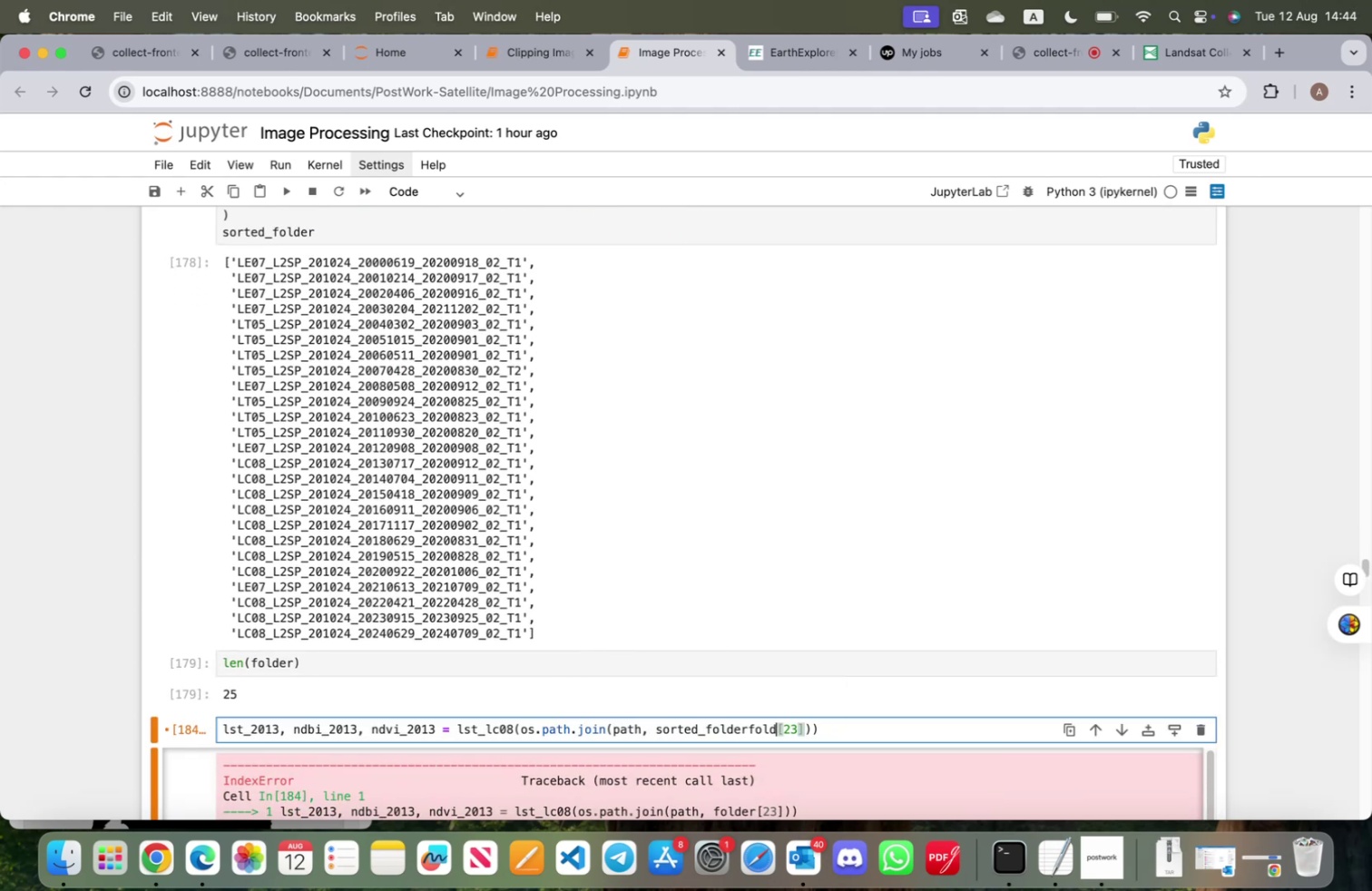 
key(Backspace)
 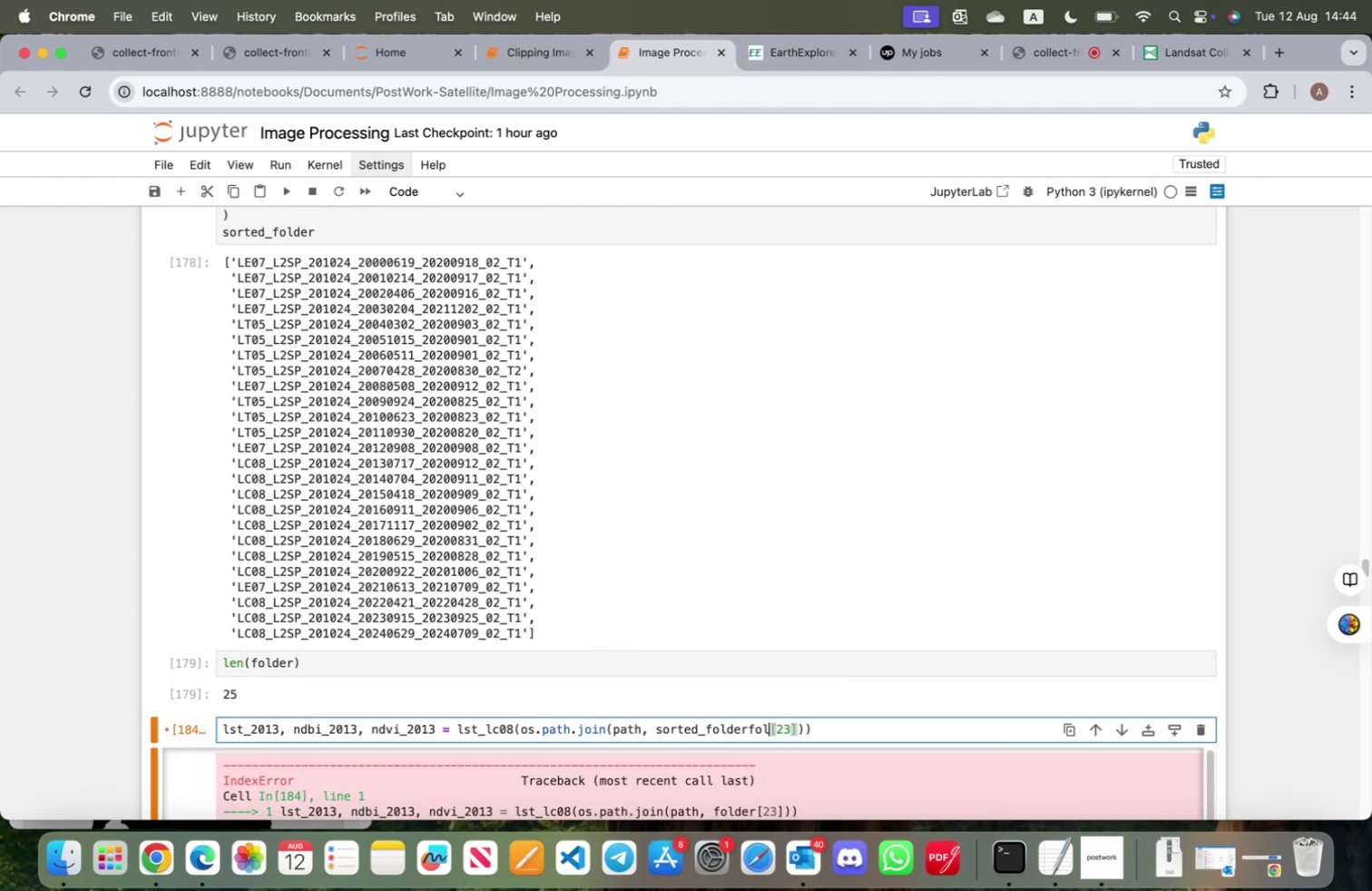 
key(Backspace)
 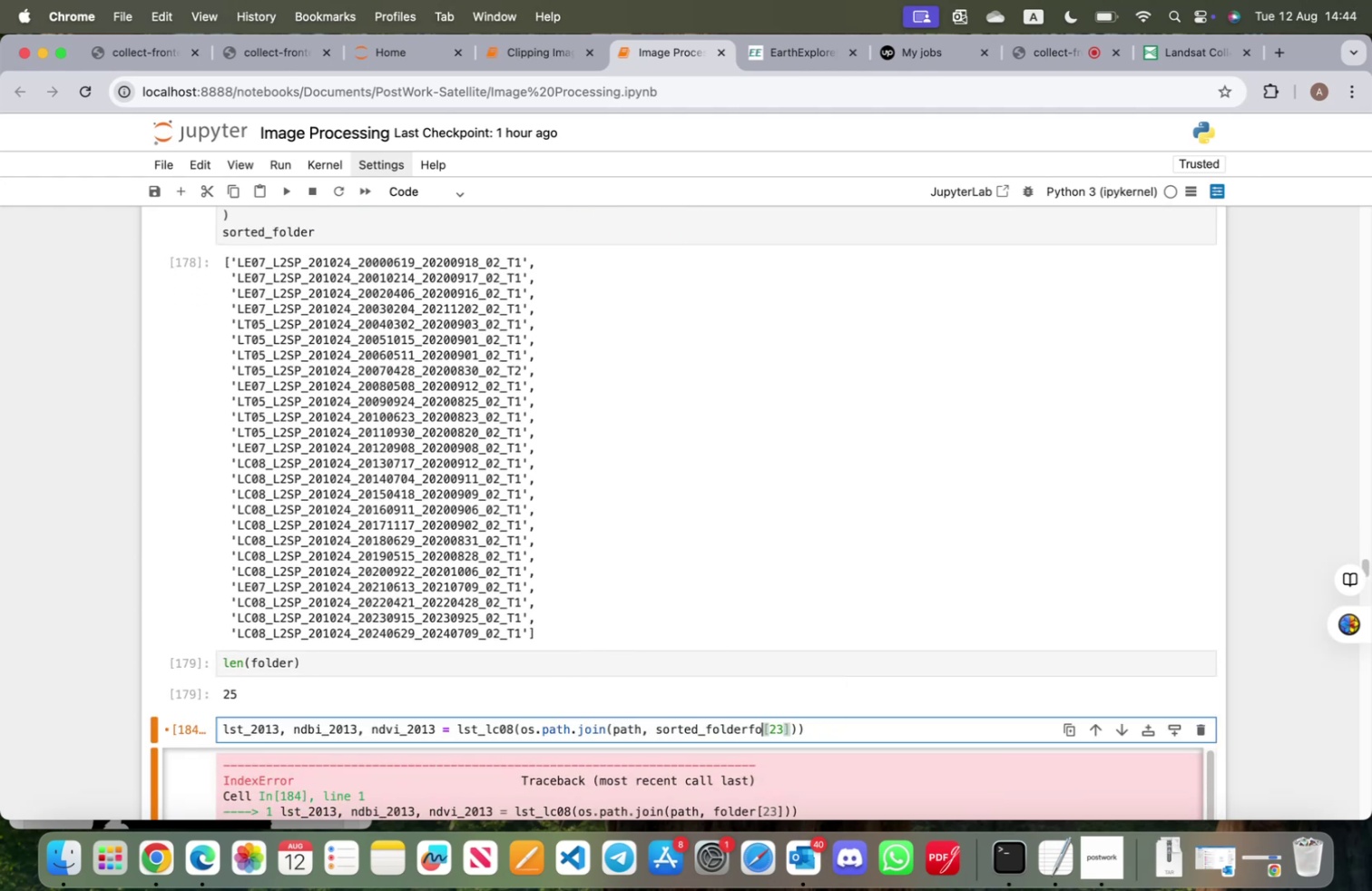 
key(Backspace)
 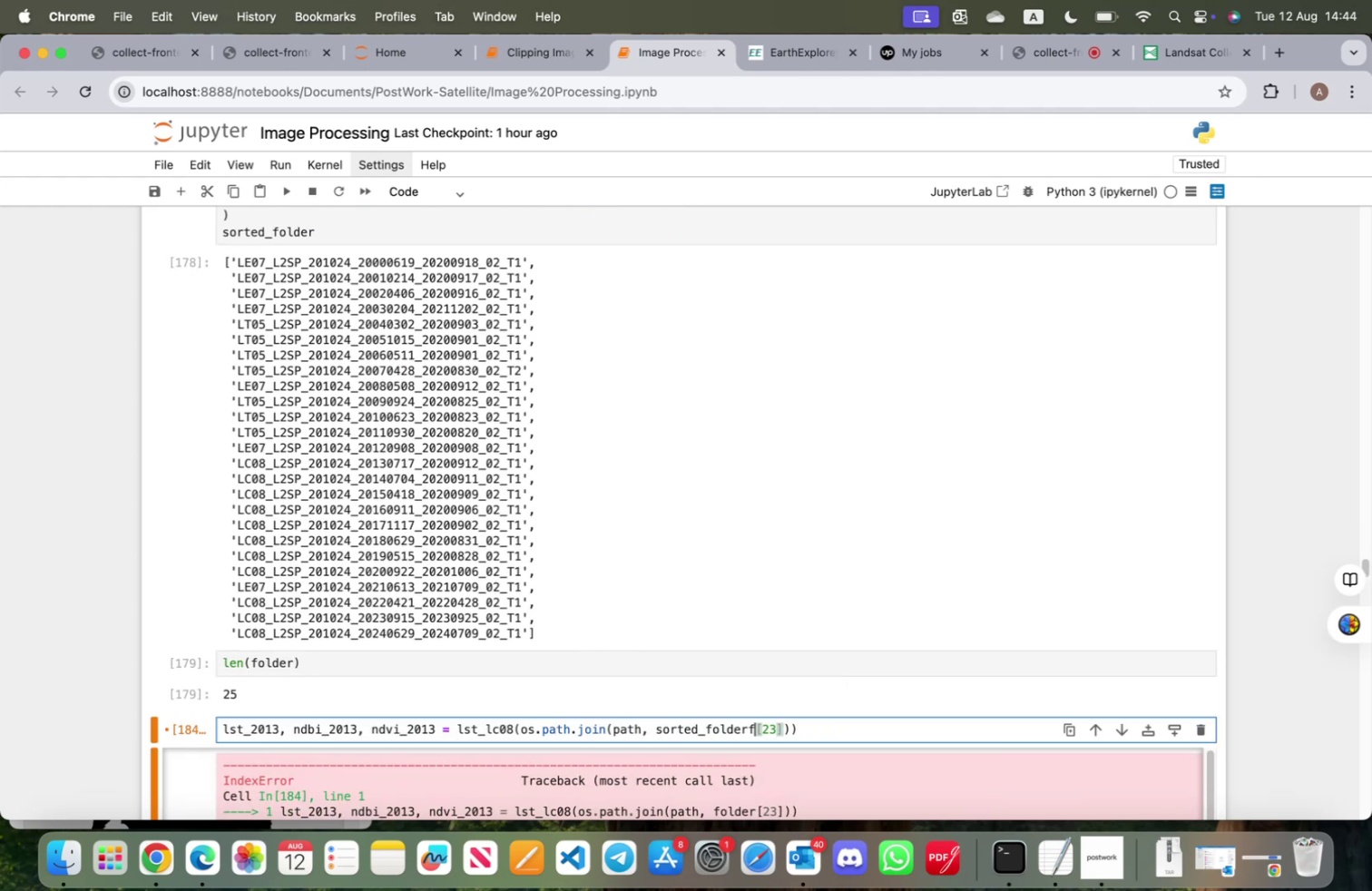 
key(Backspace)
 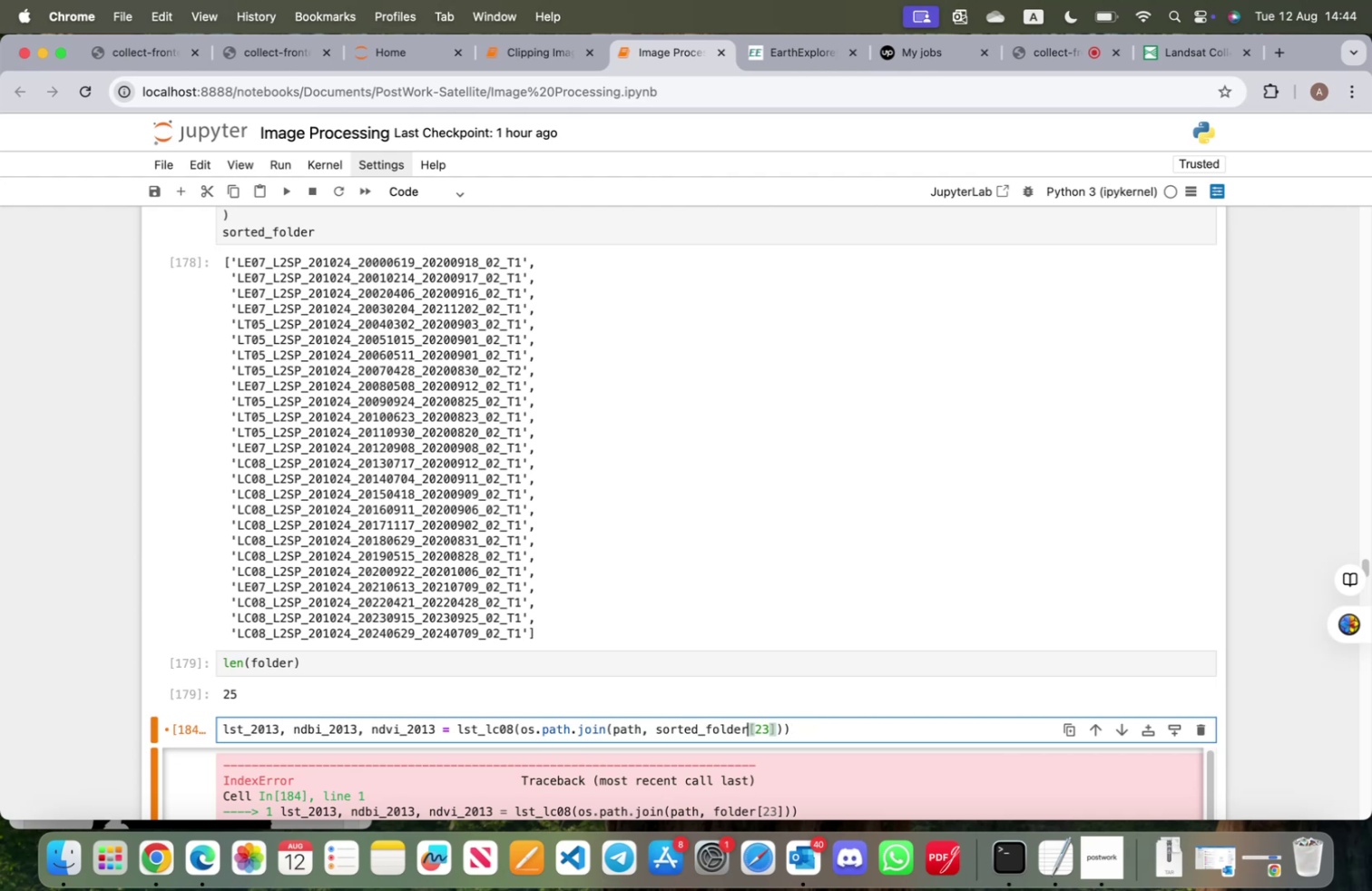 
key(Shift+ShiftRight)
 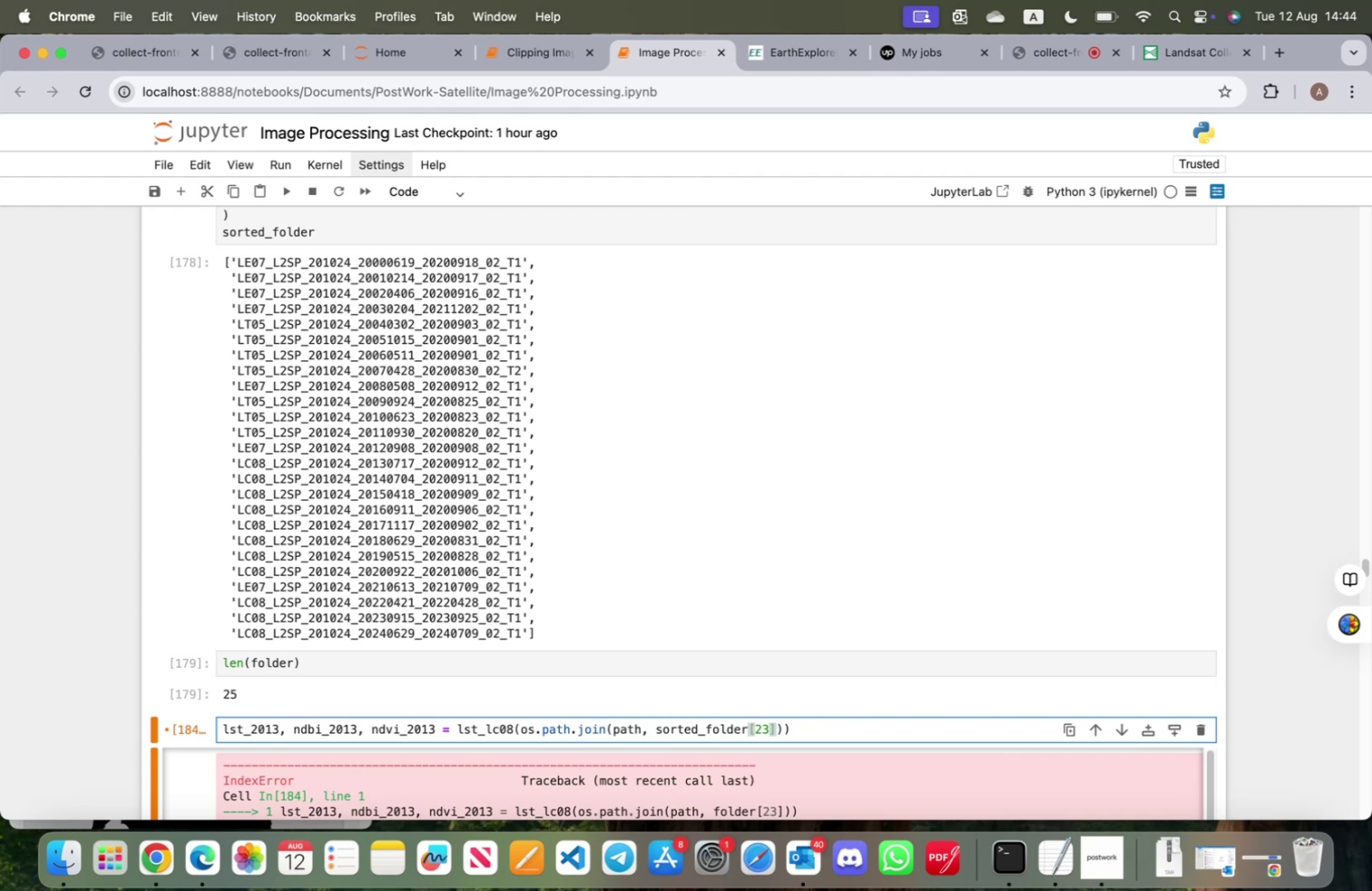 
key(Shift+Enter)
 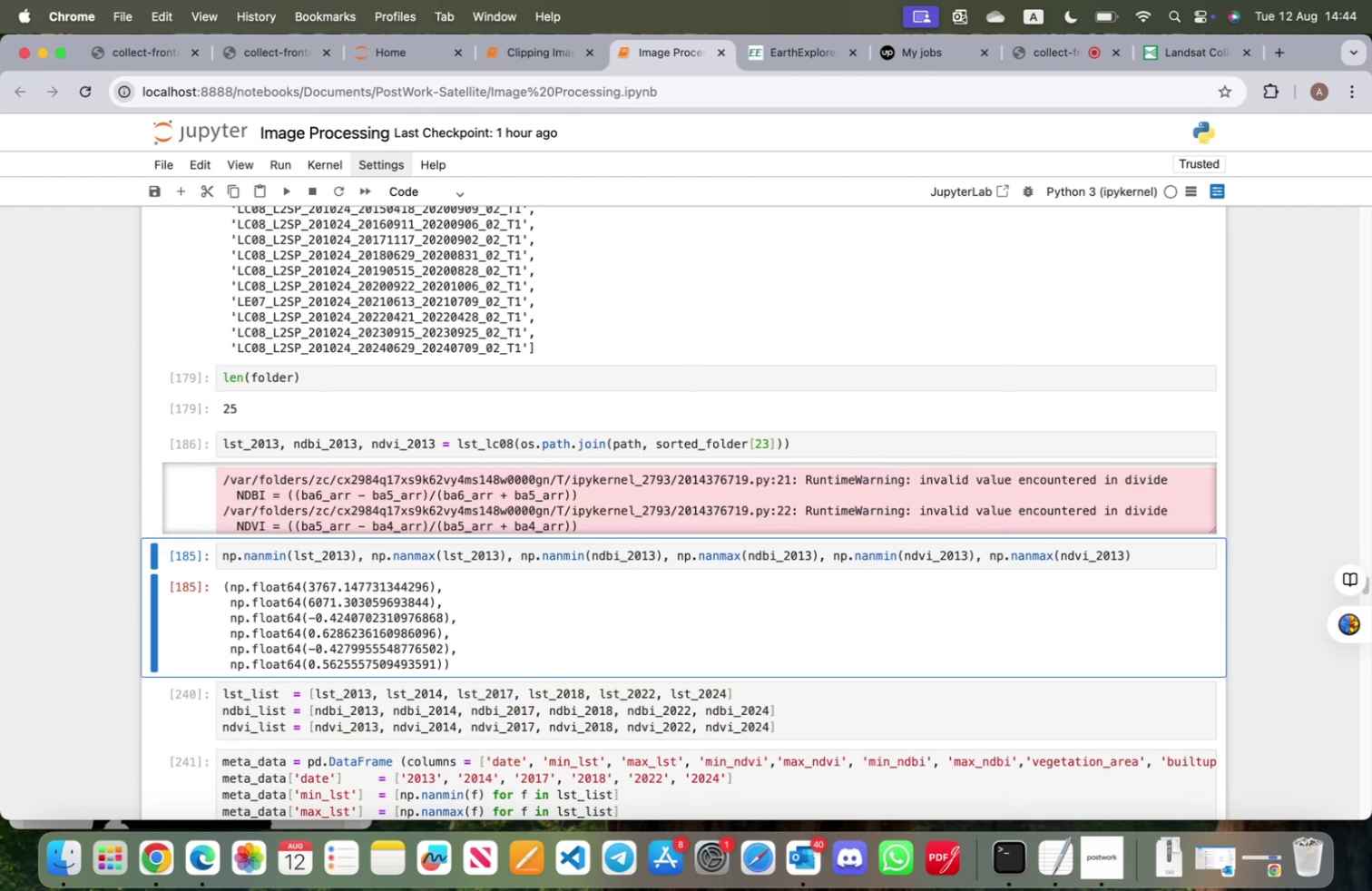 
key(Shift+ShiftRight)
 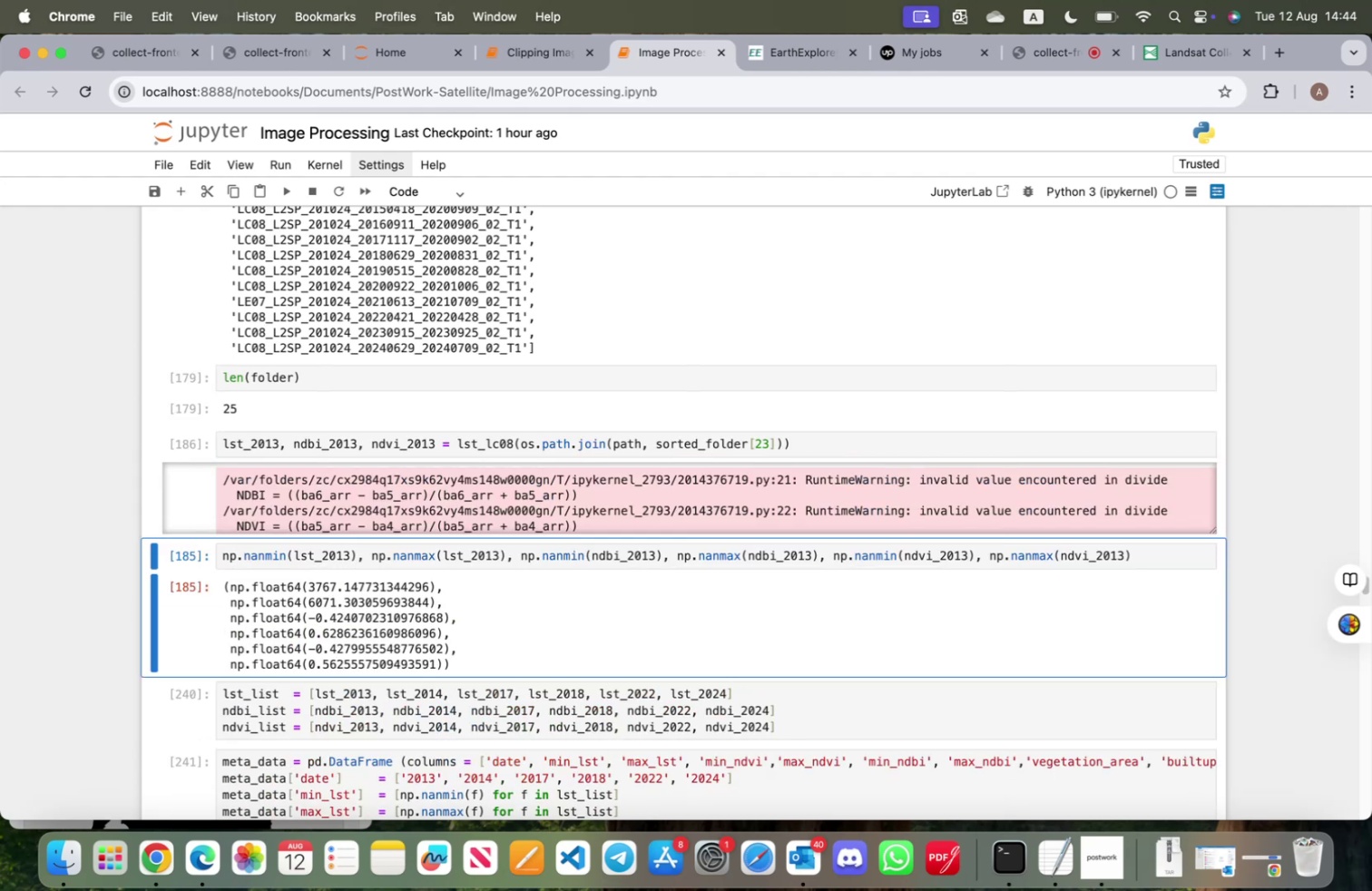 
key(Shift+Enter)
 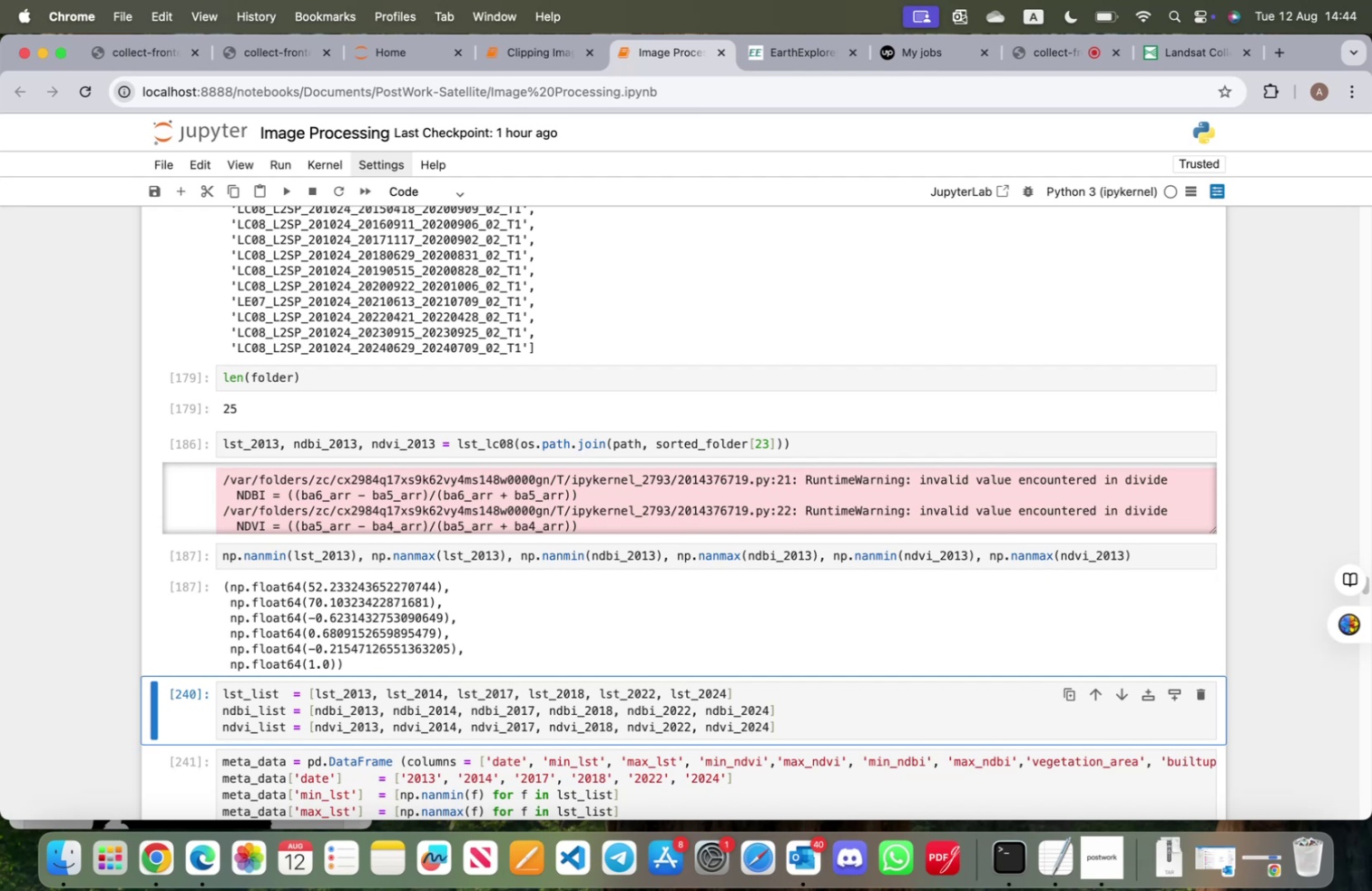 
wait(24.3)
 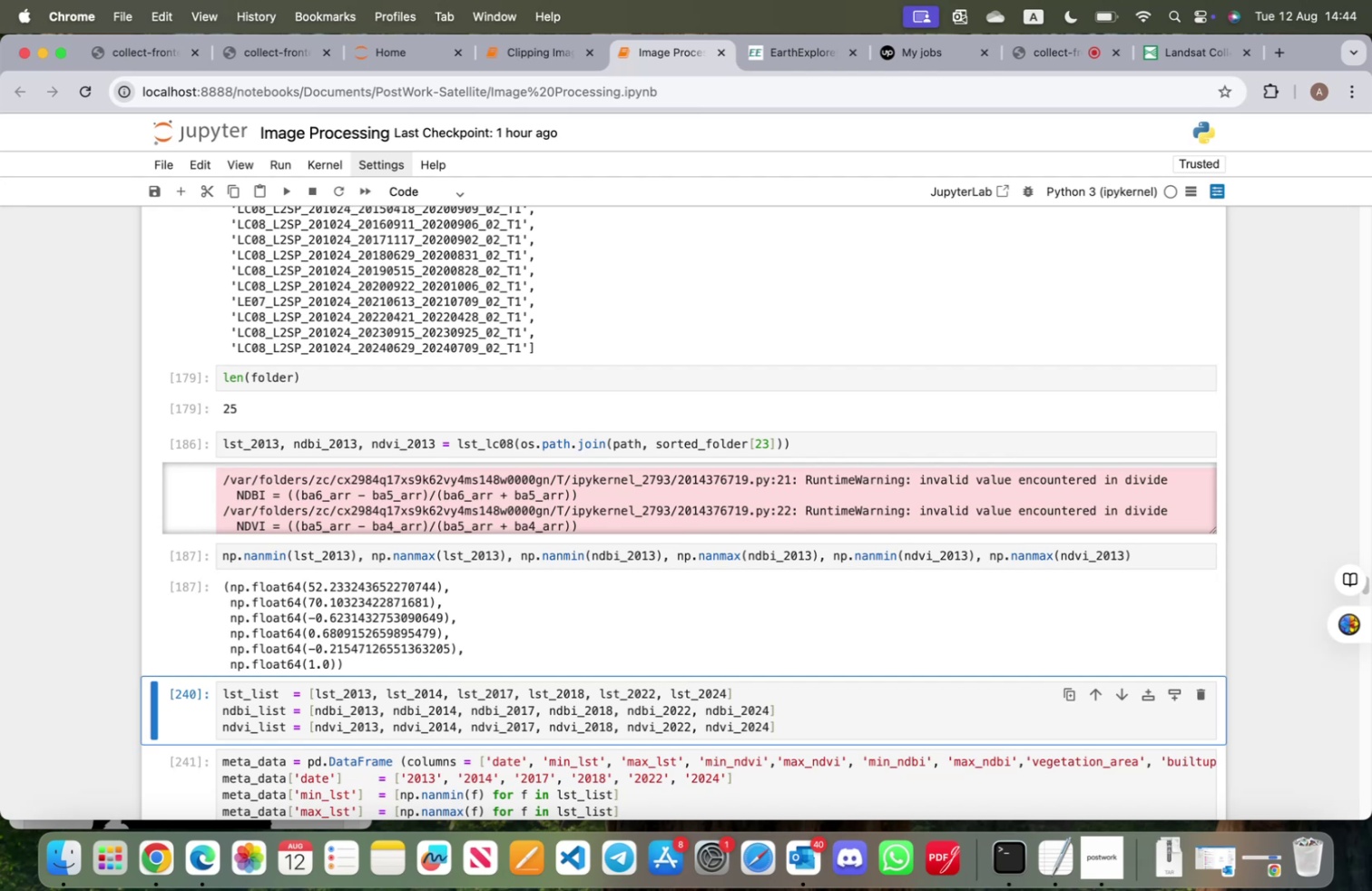 
left_click([769, 442])
 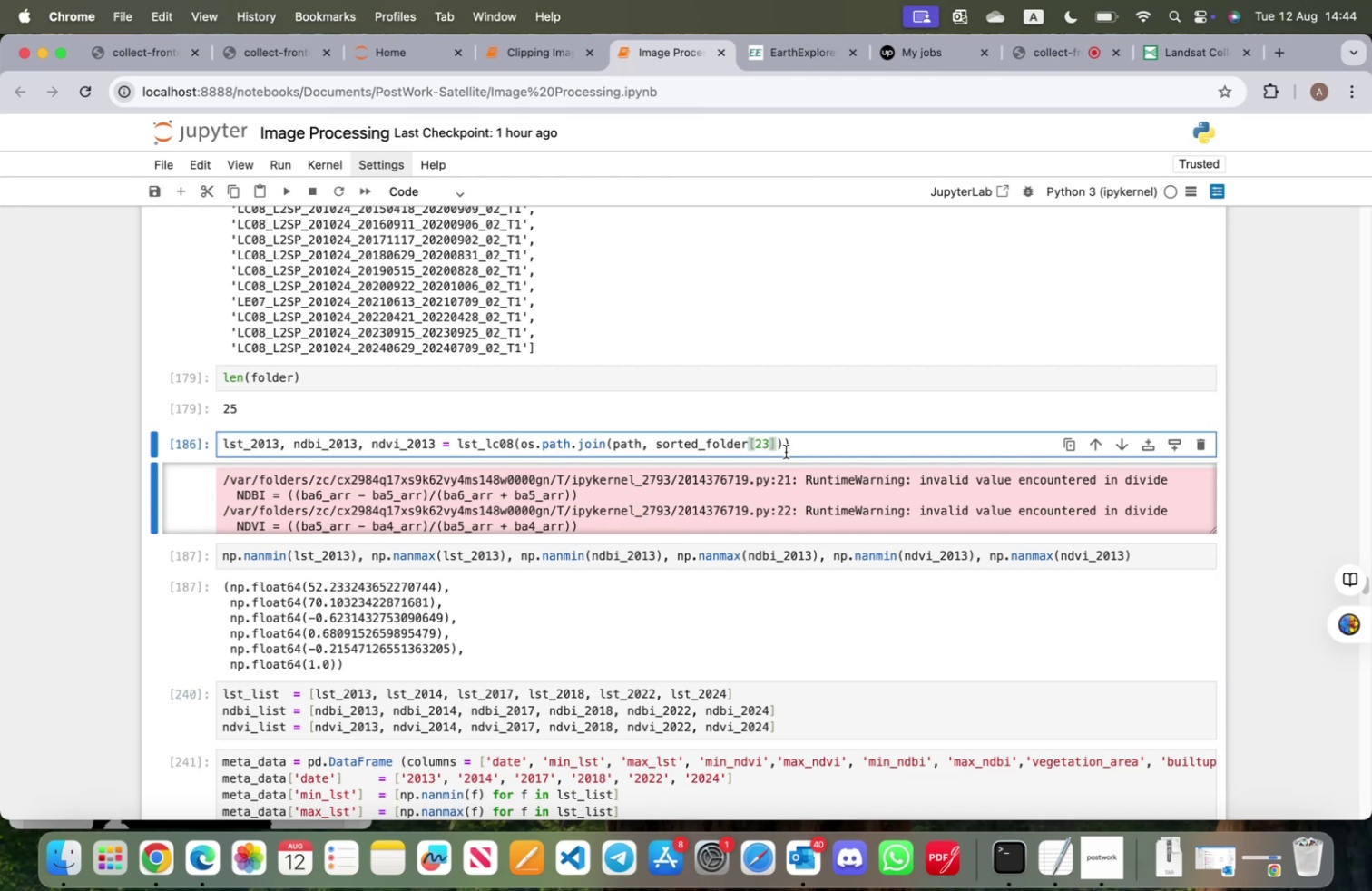 
key(Backspace)
 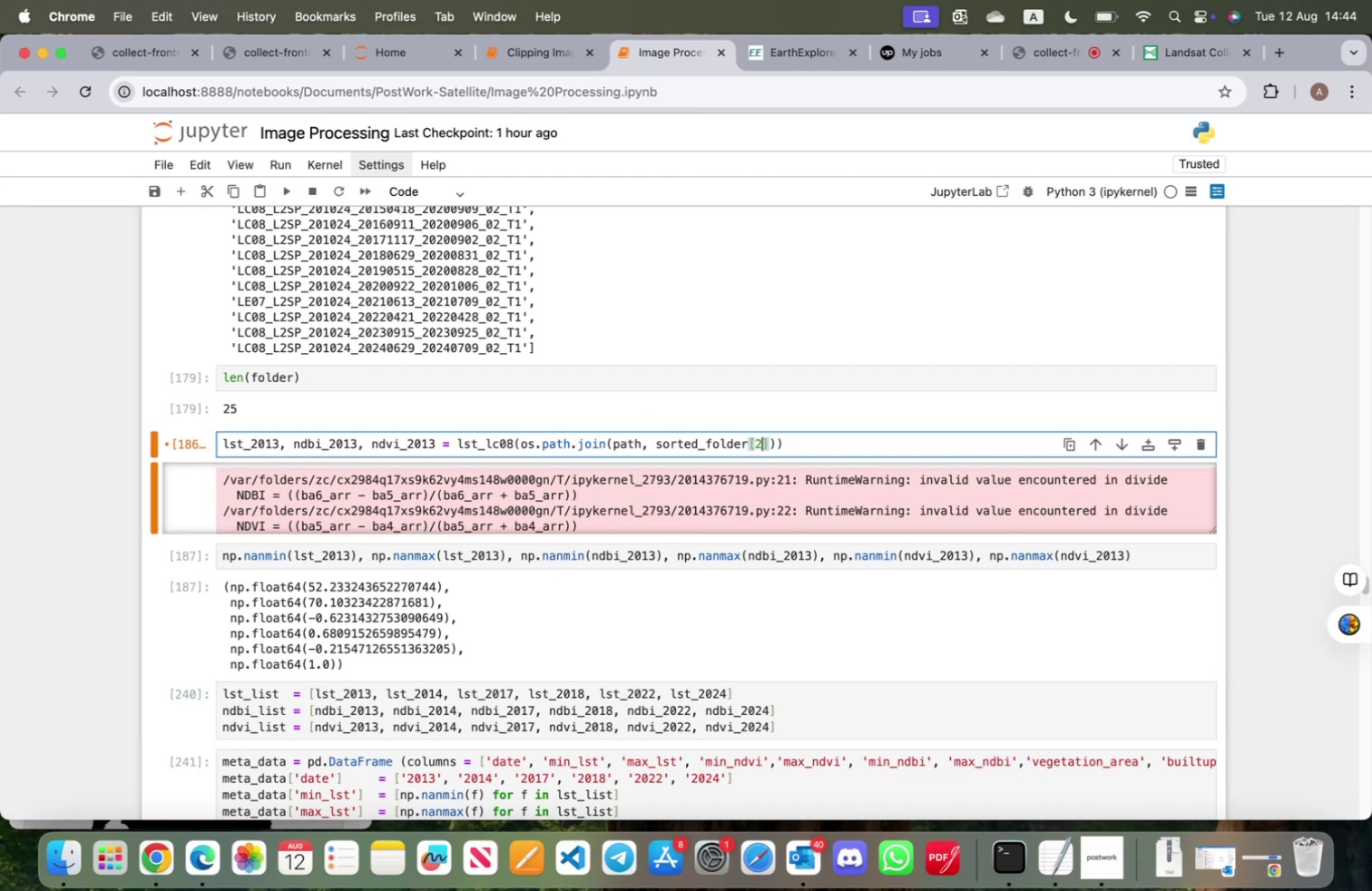 
key(1)
 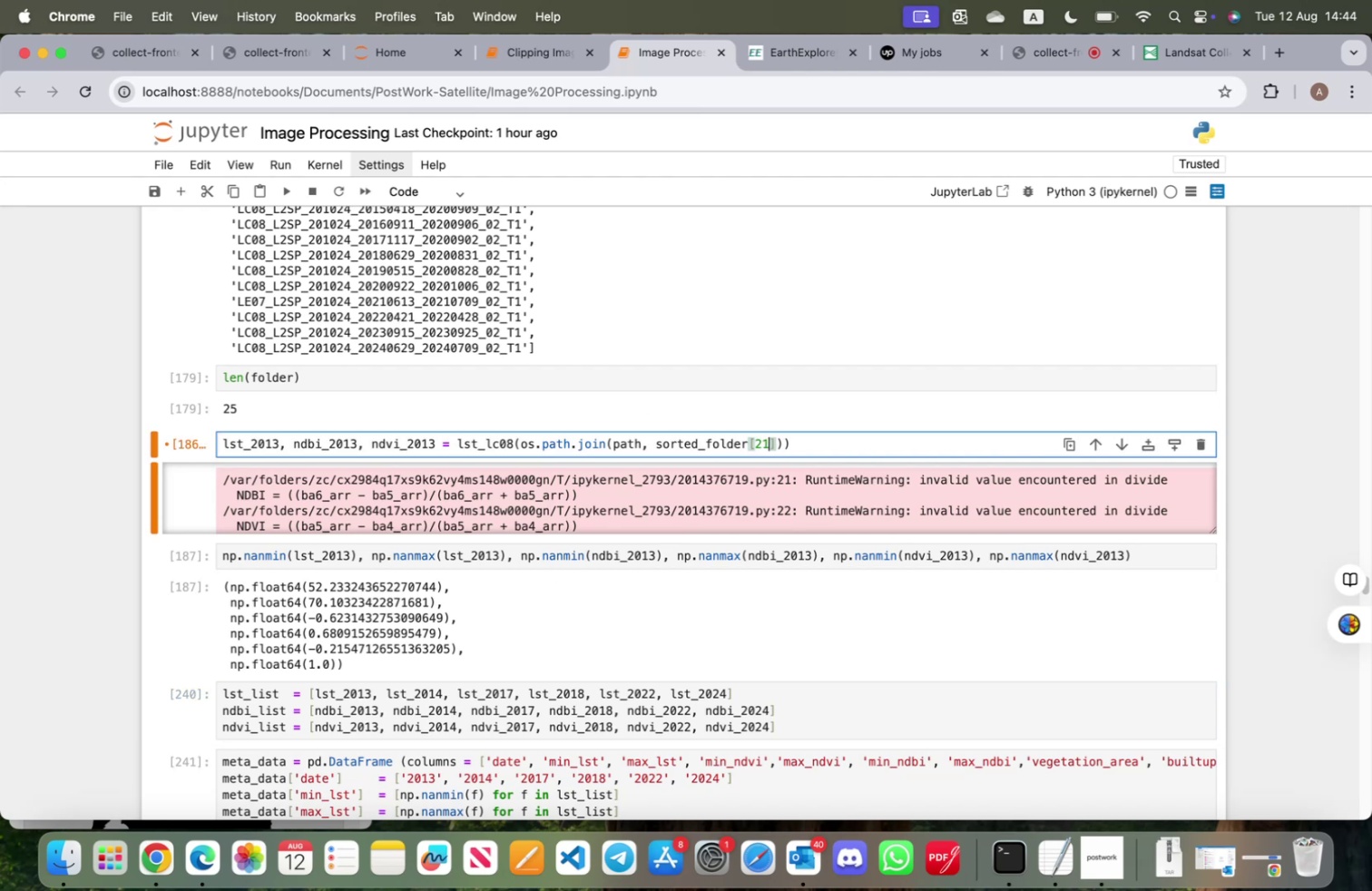 
key(Shift+ShiftRight)
 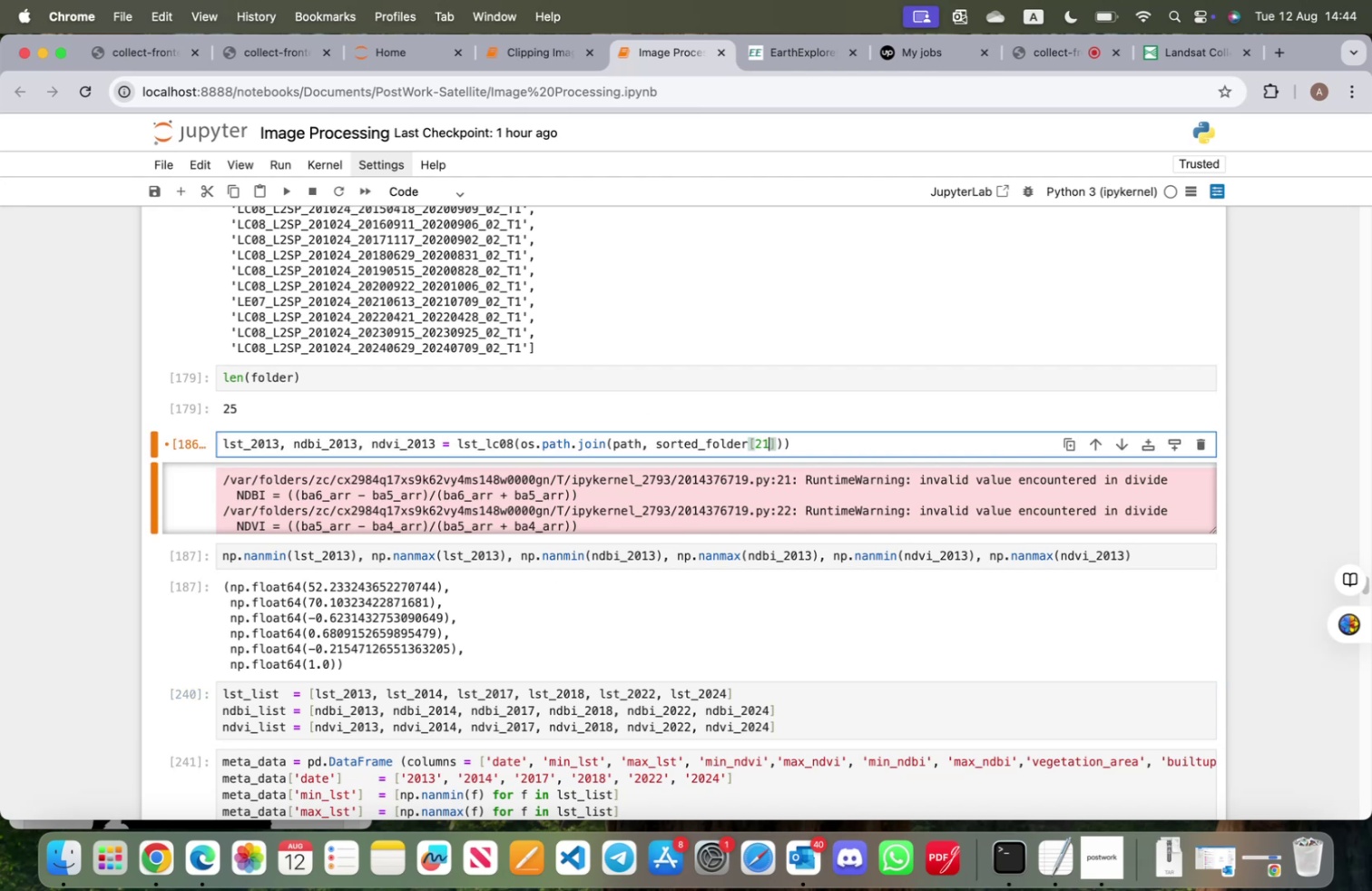 
key(Shift+Enter)
 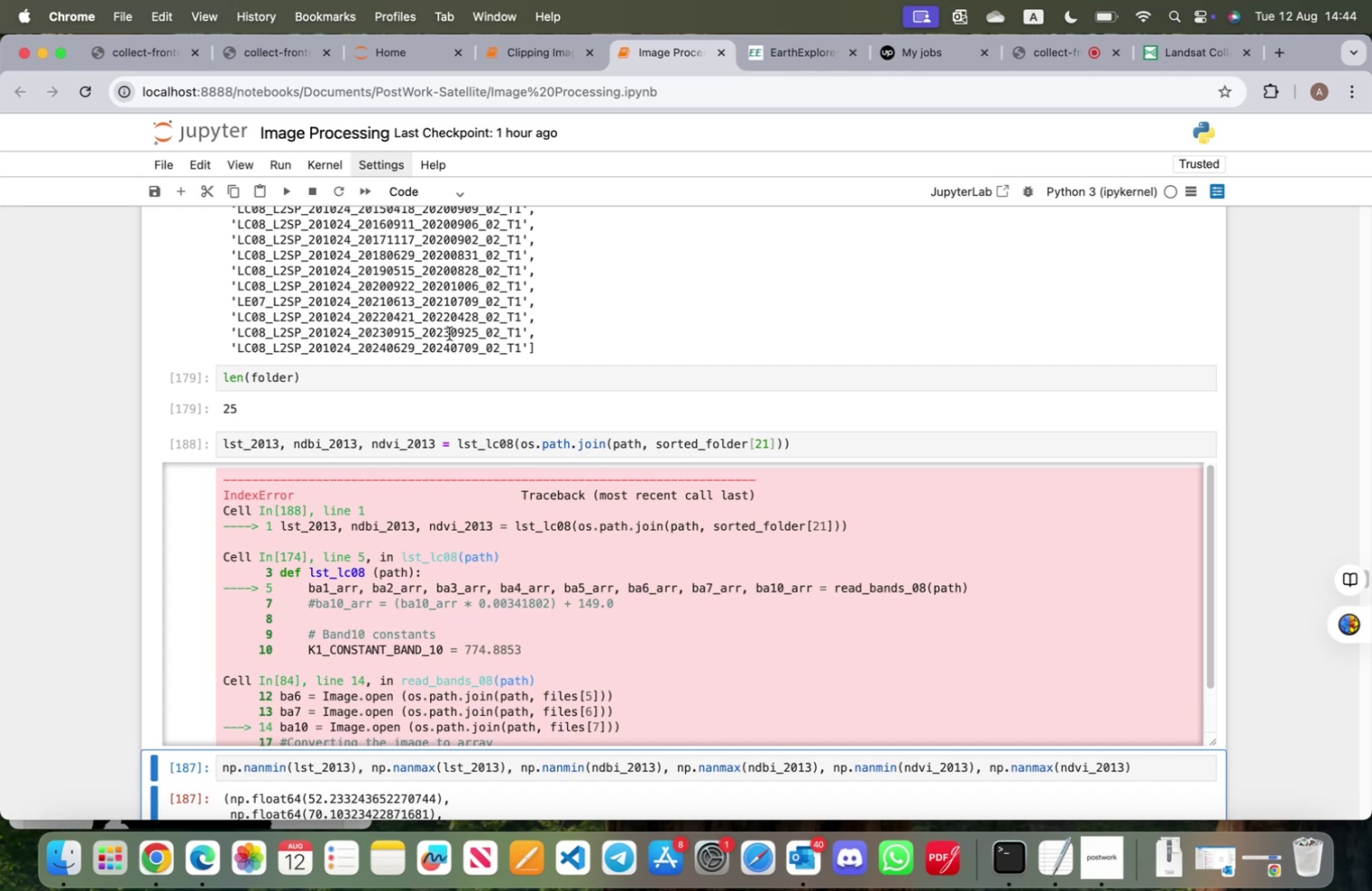 
wait(6.07)
 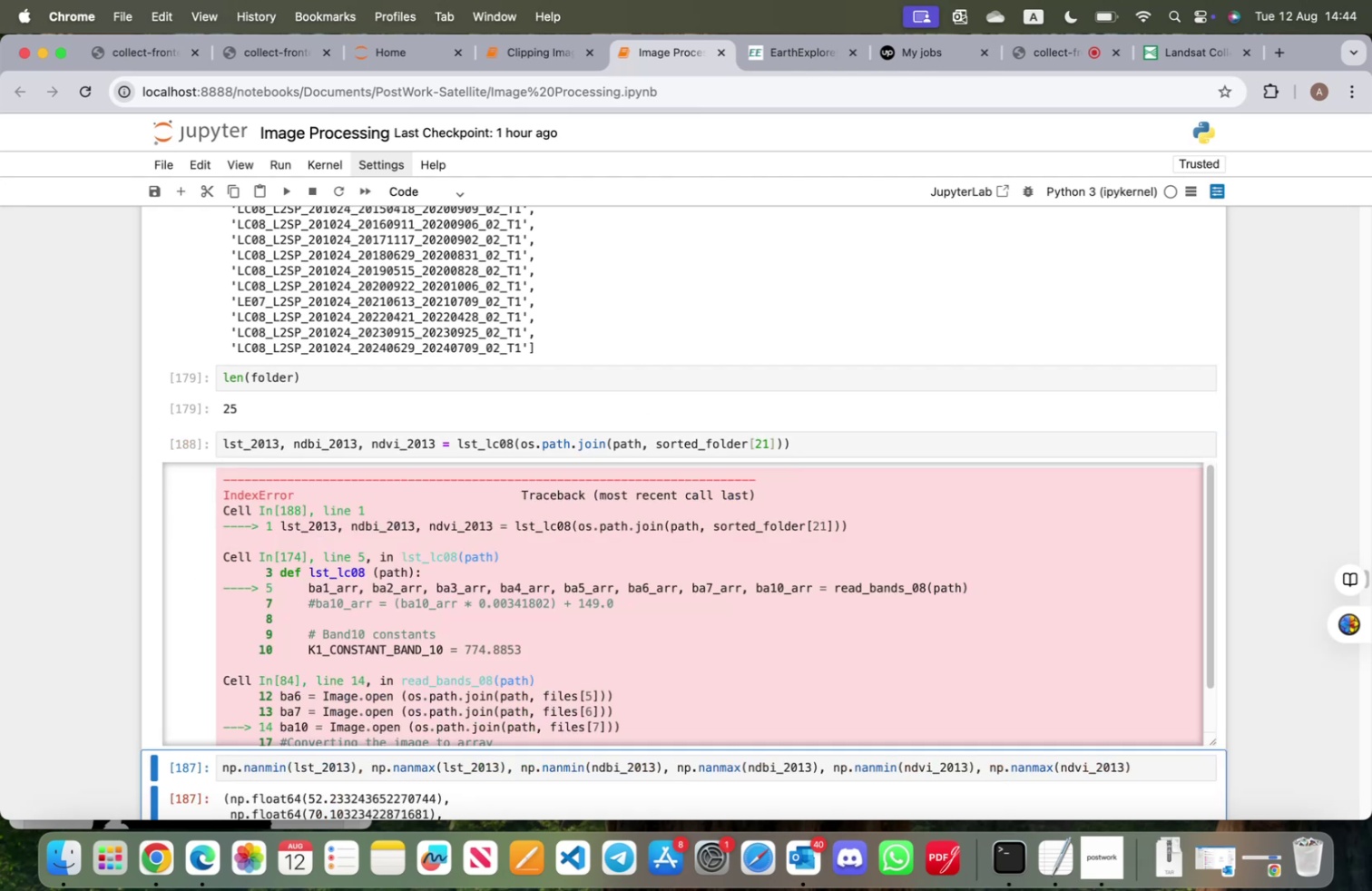 
scroll: coordinate [456, 318], scroll_direction: up, amount: 16.0
 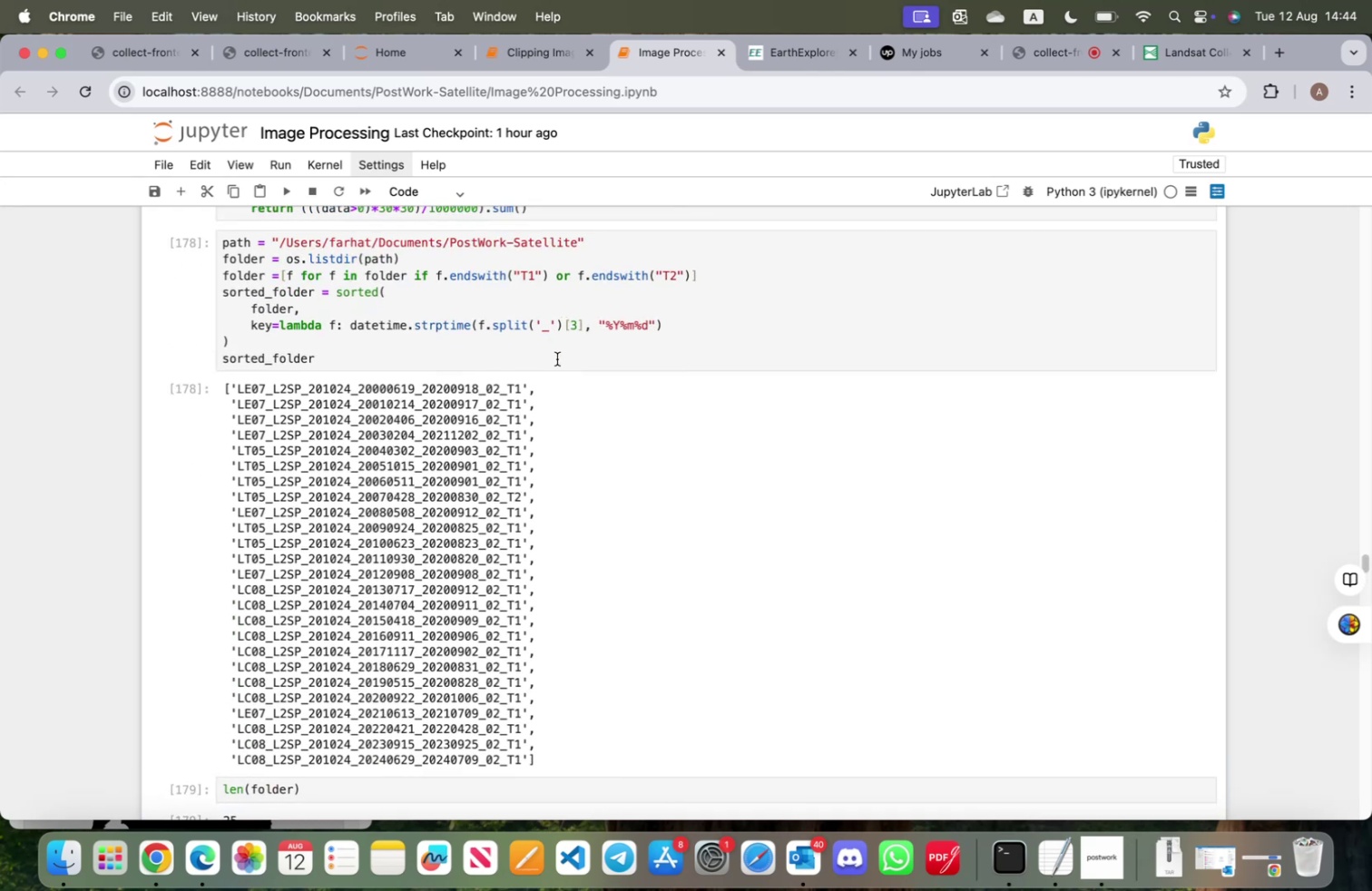 
scroll: coordinate [681, 549], scroll_direction: down, amount: 5.0
 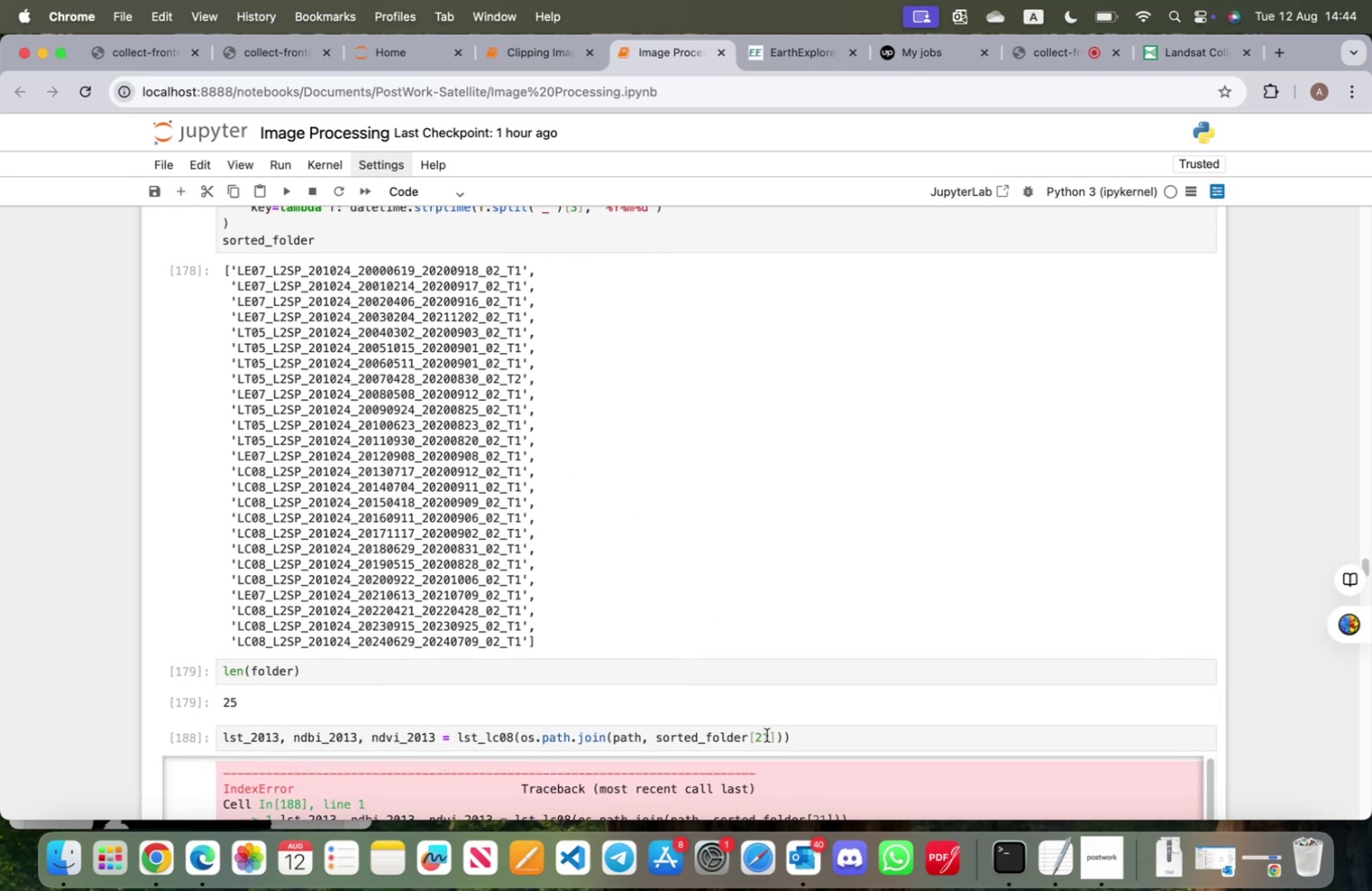 
left_click([770, 734])
 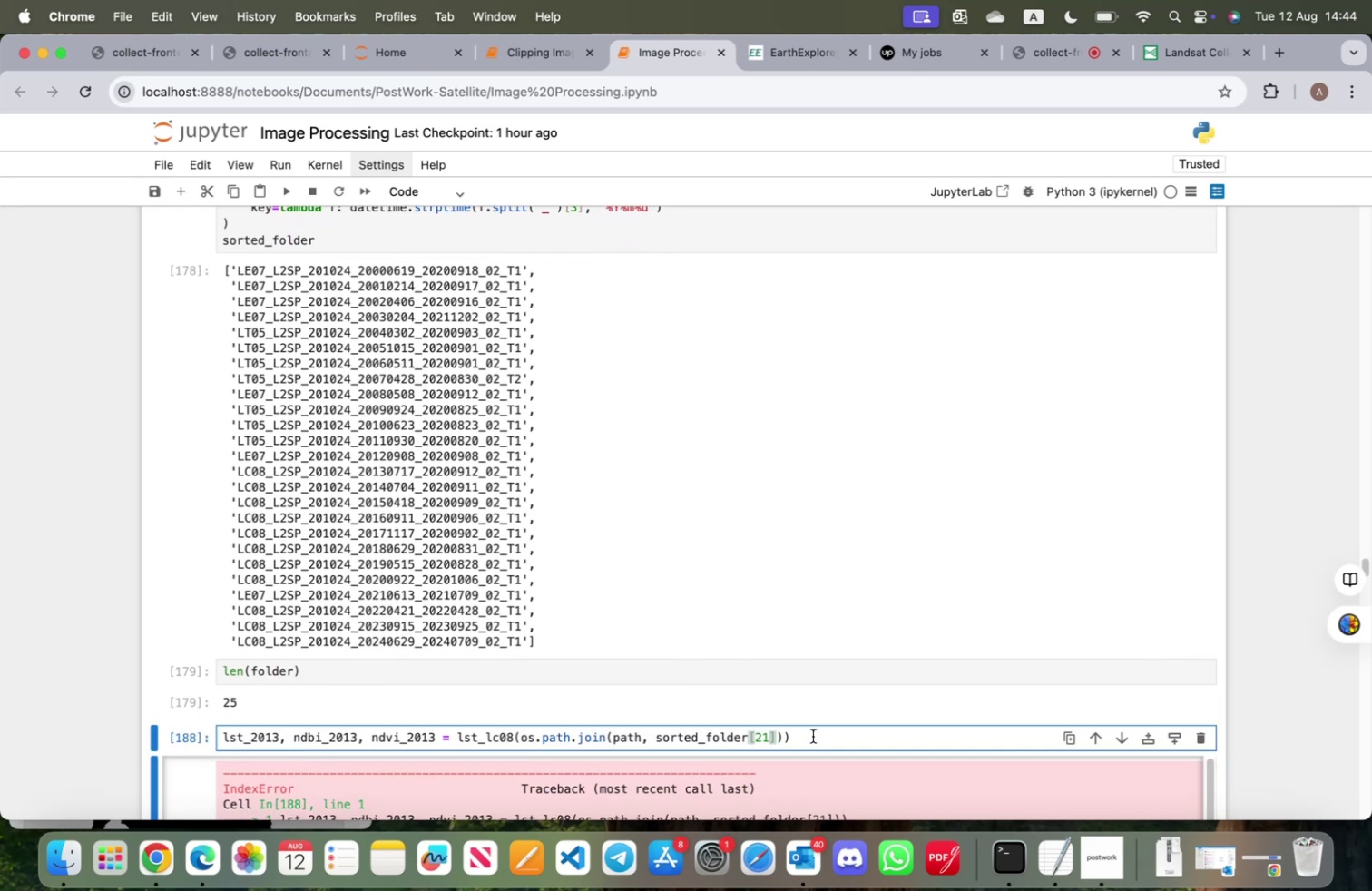 
key(Backspace)
 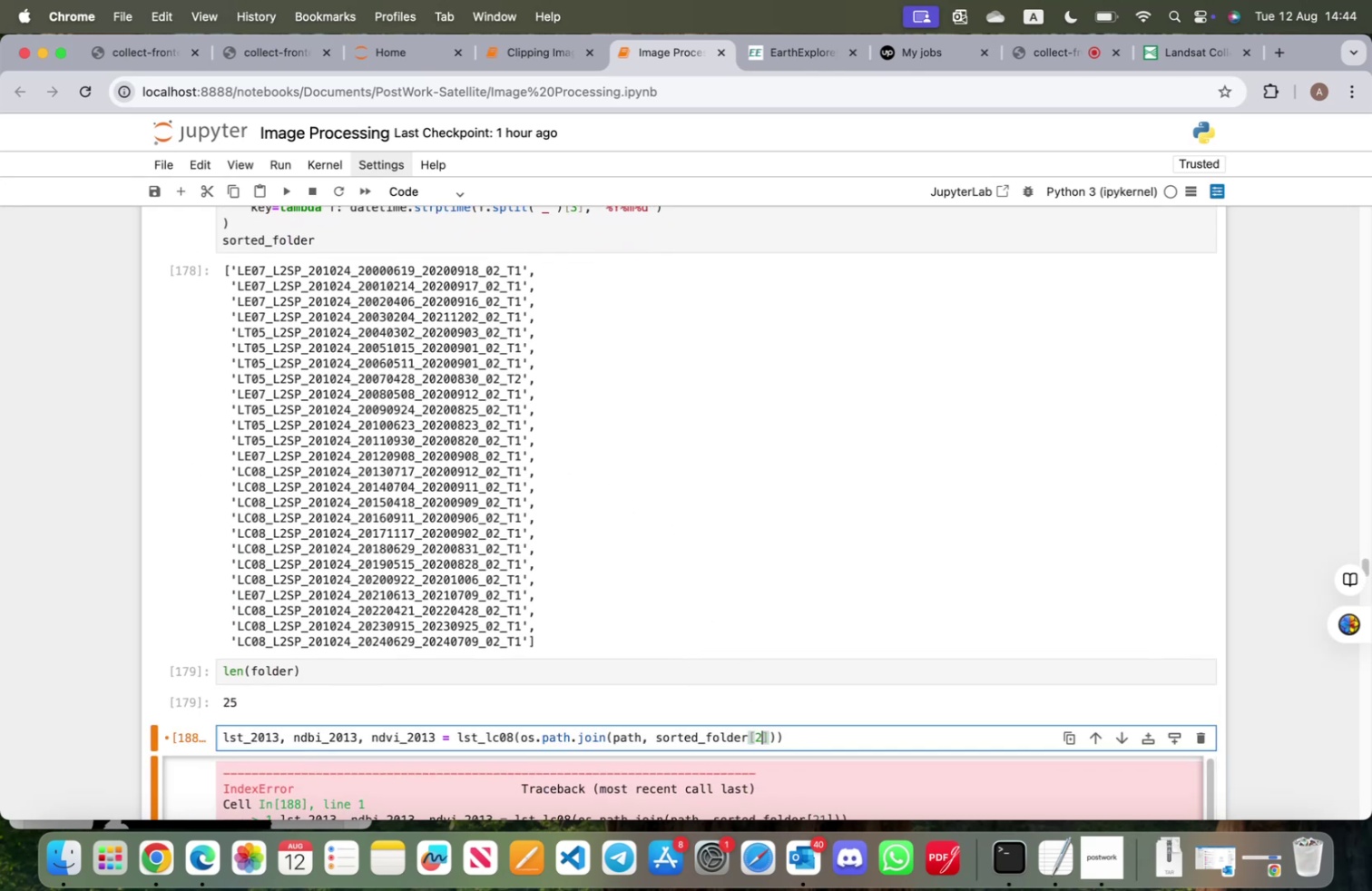 
key(Backspace)
 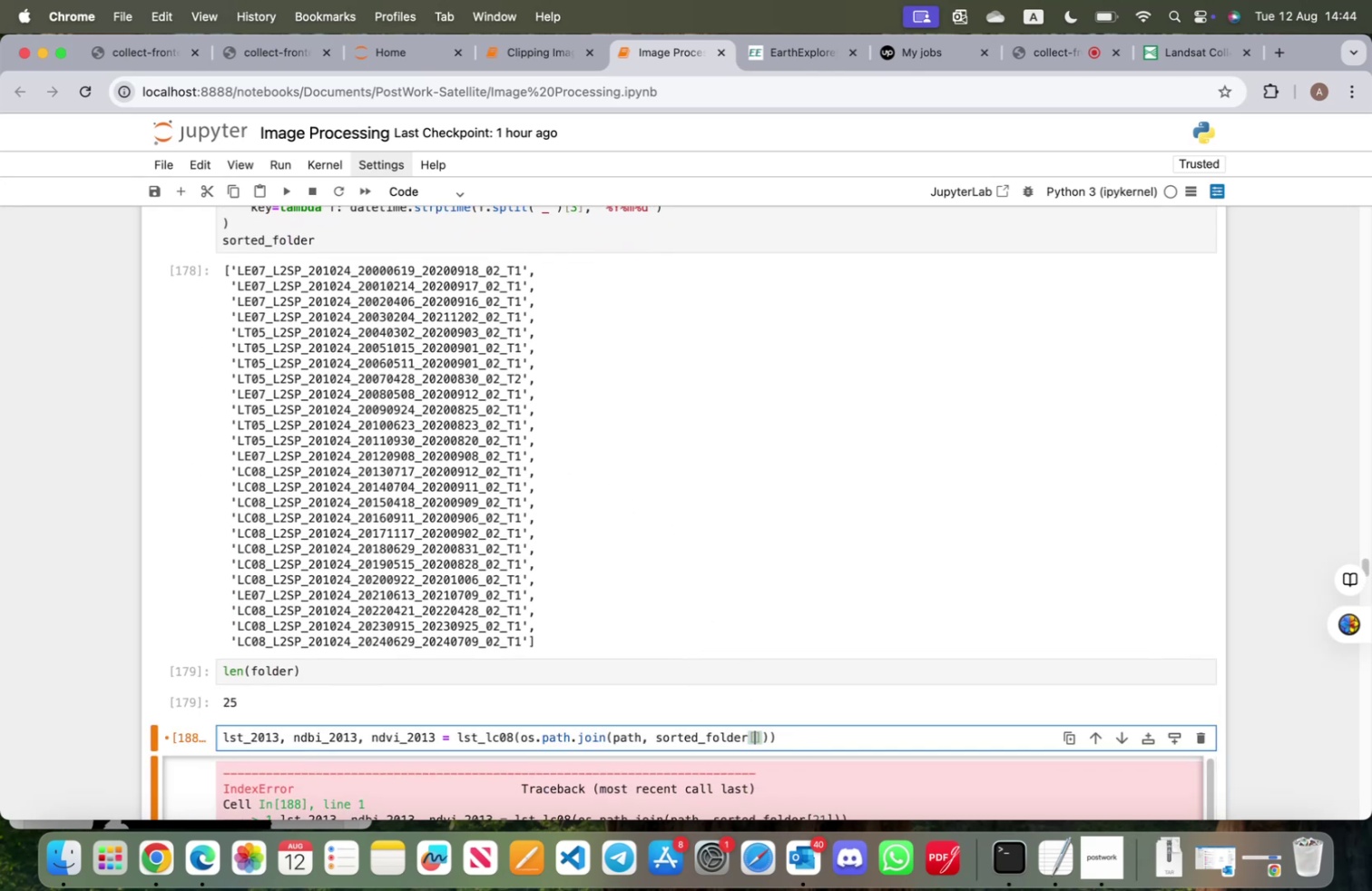 
key(1)
 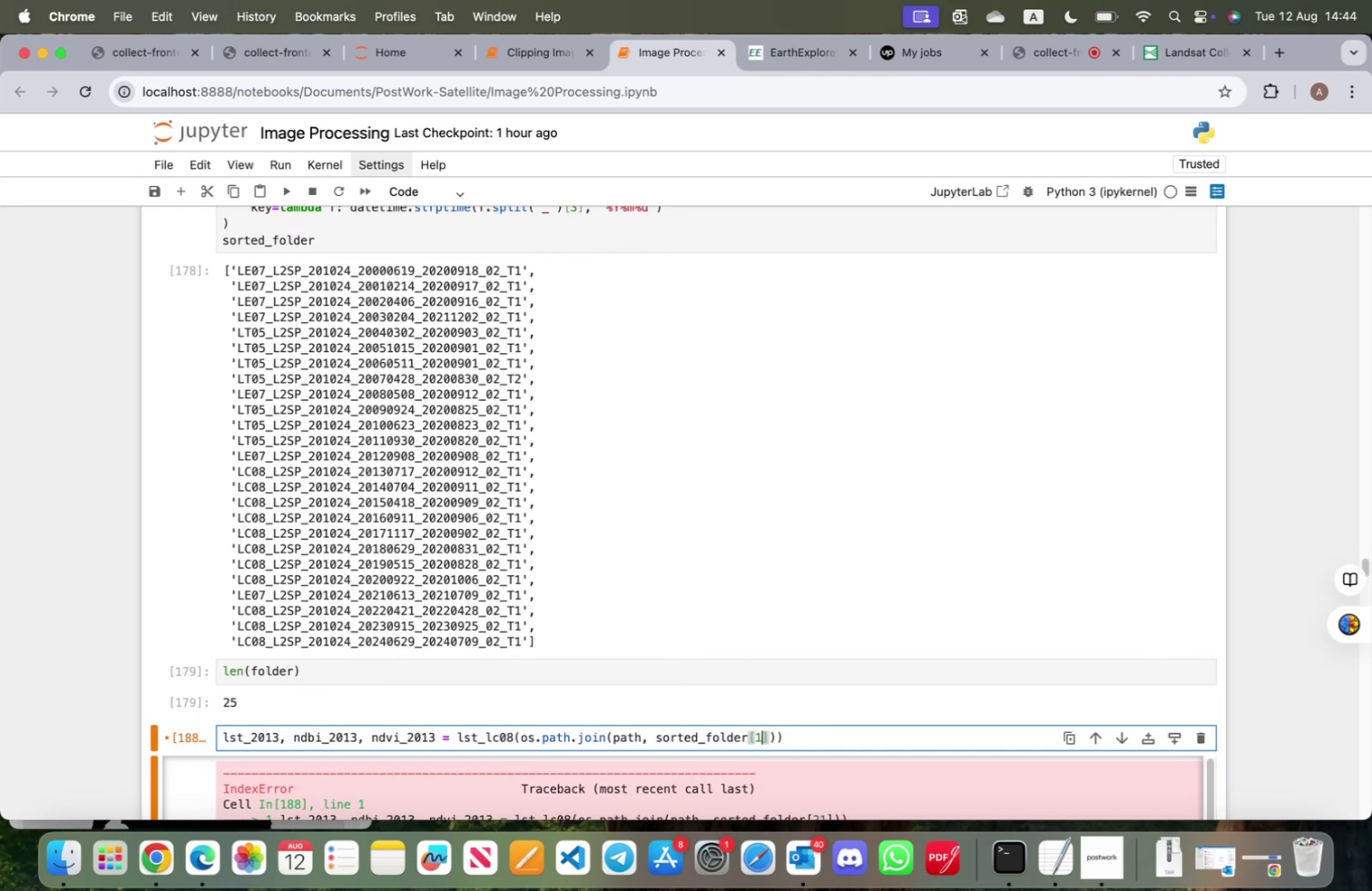 
key(Shift+ShiftRight)
 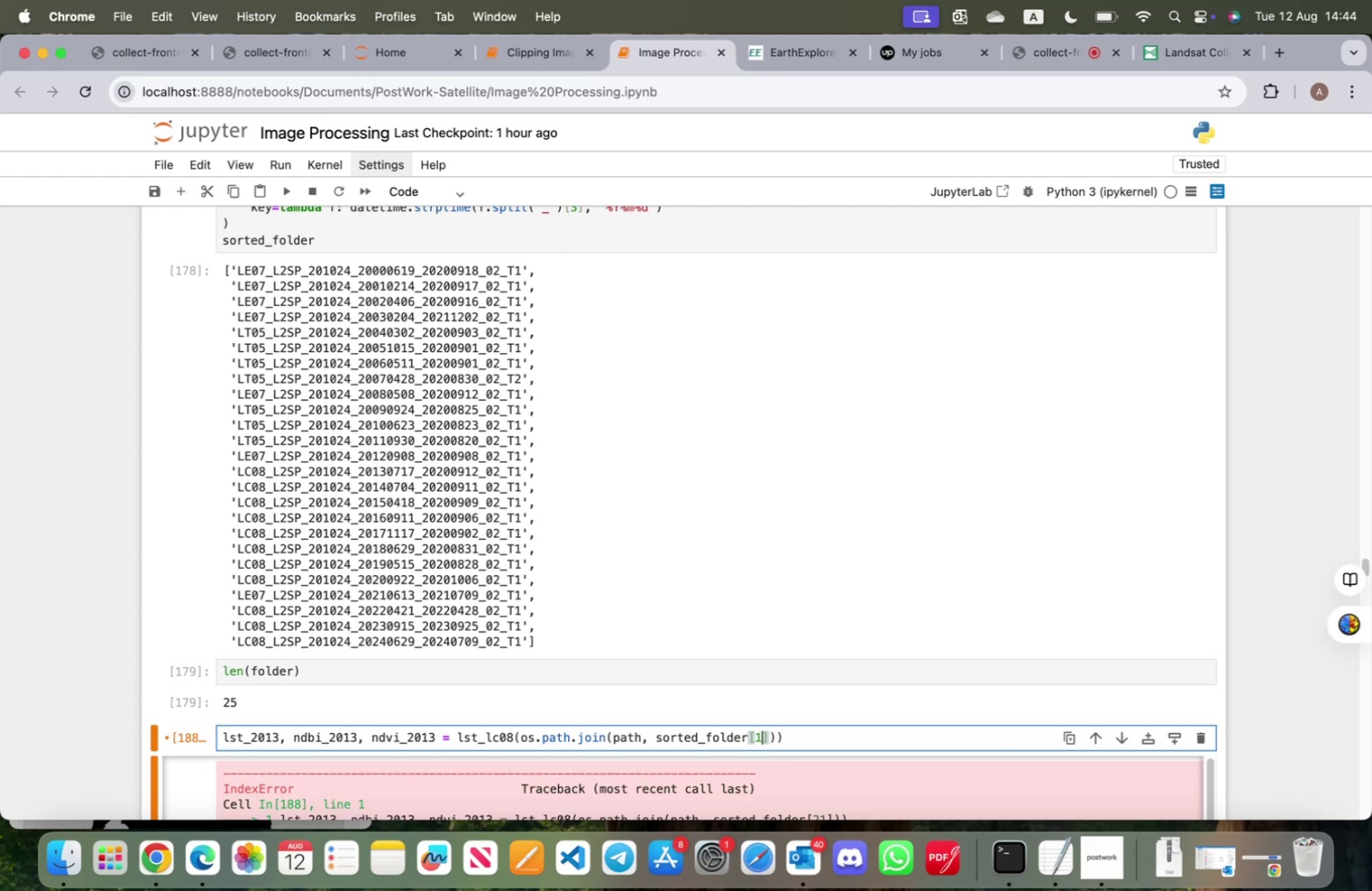 
key(Shift+Enter)
 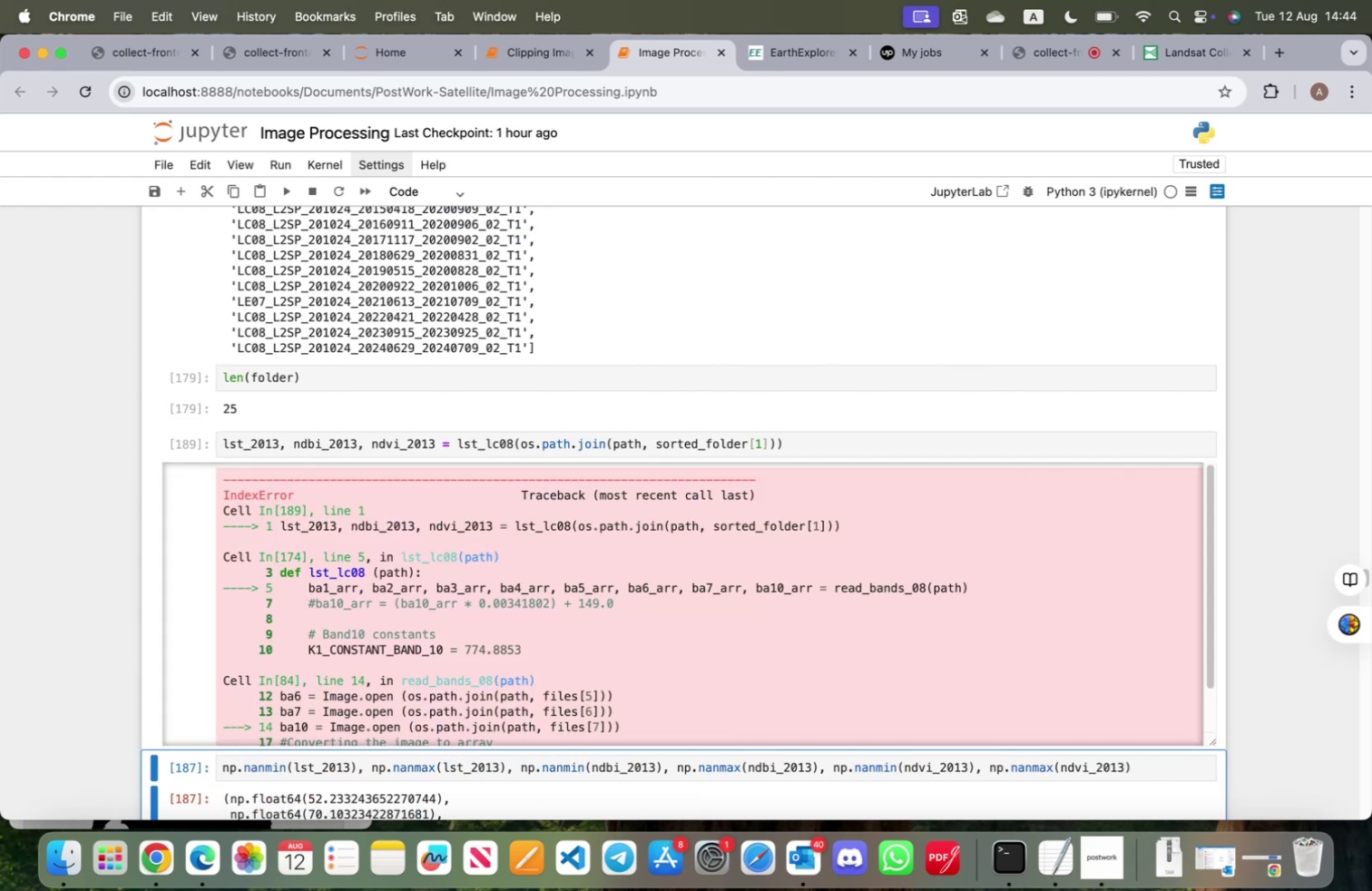 
wait(7.73)
 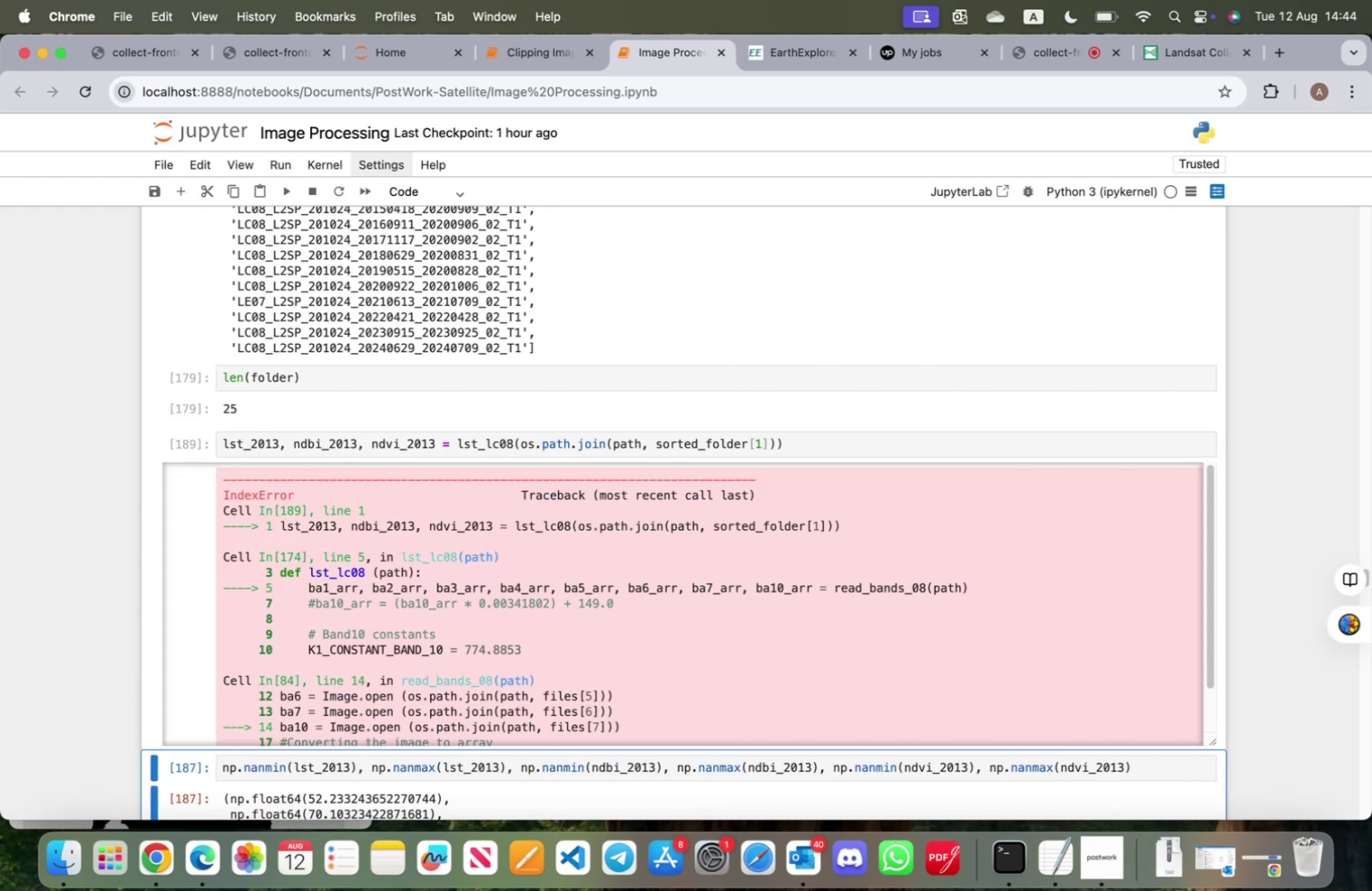 
left_click([511, 442])
 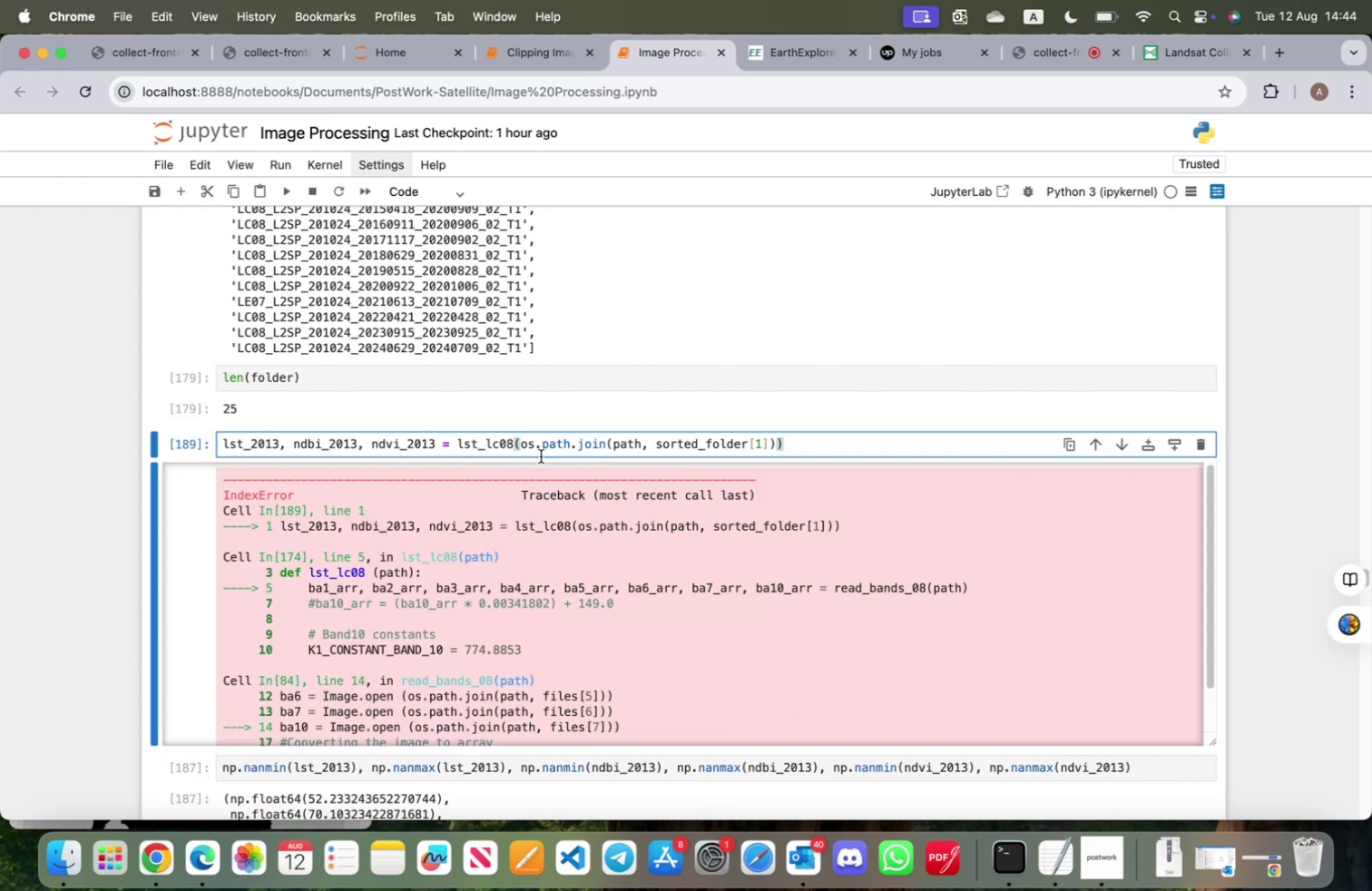 
key(Backspace)
 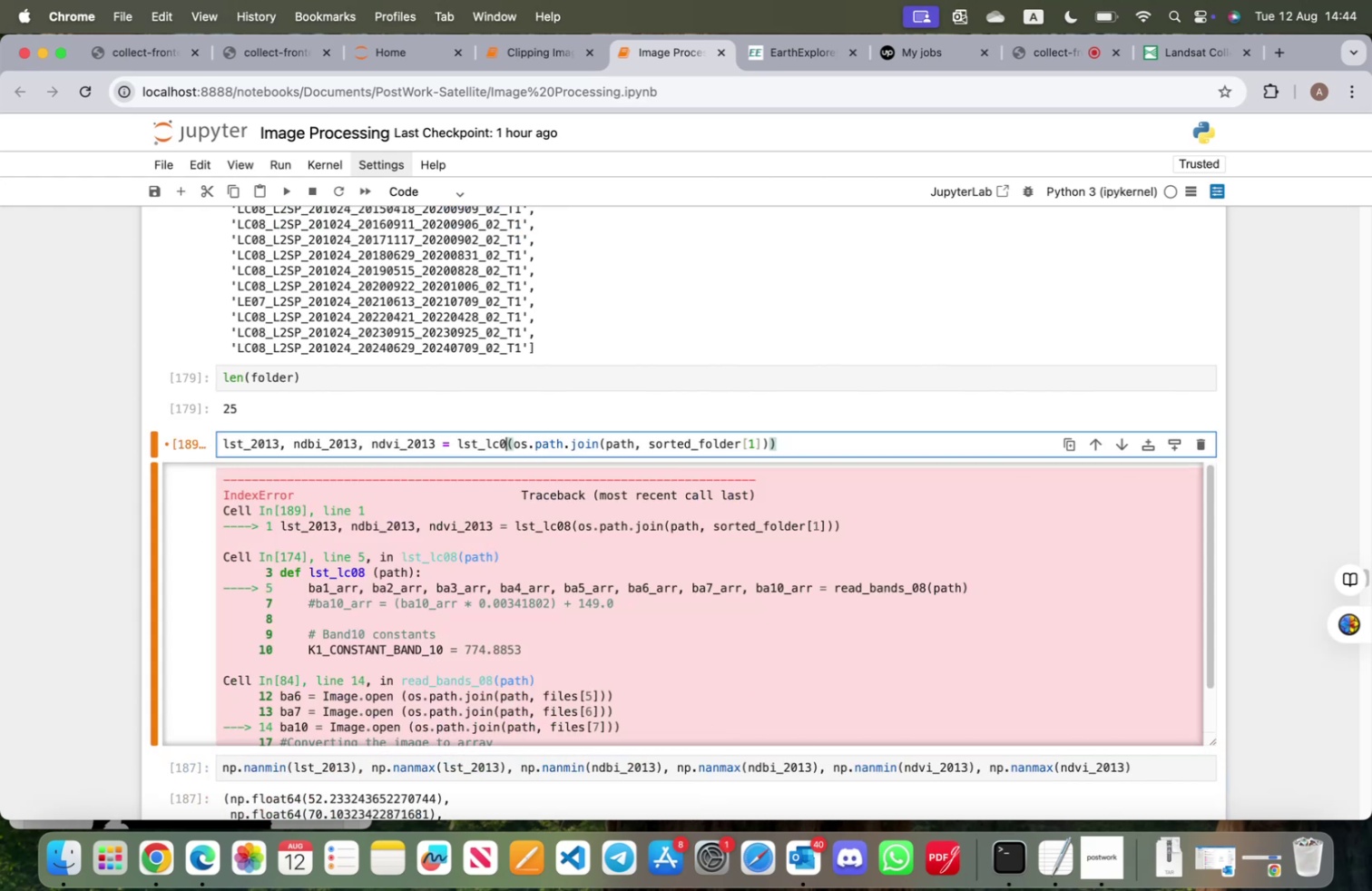 
key(5)
 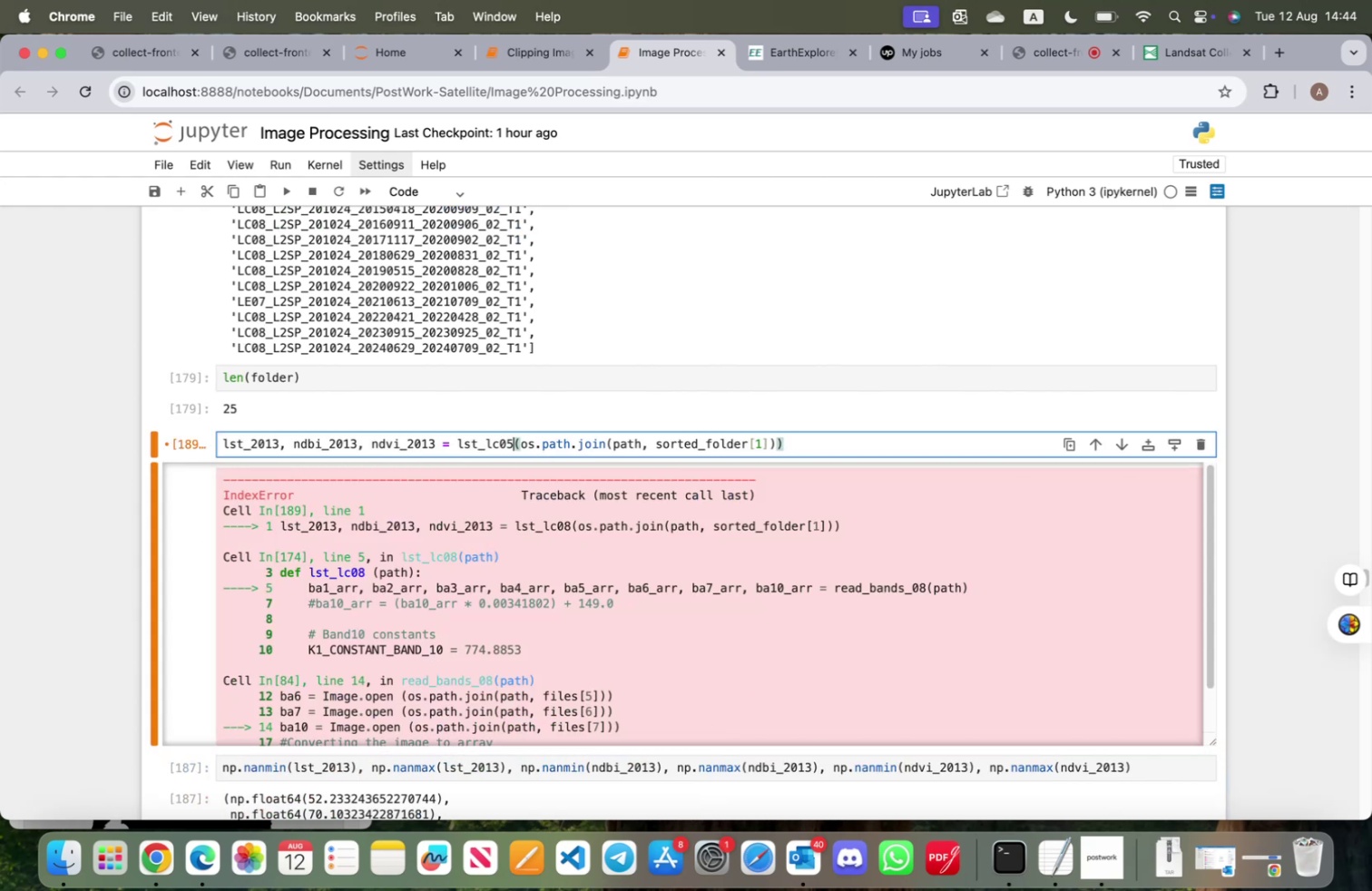 
key(Shift+ShiftRight)
 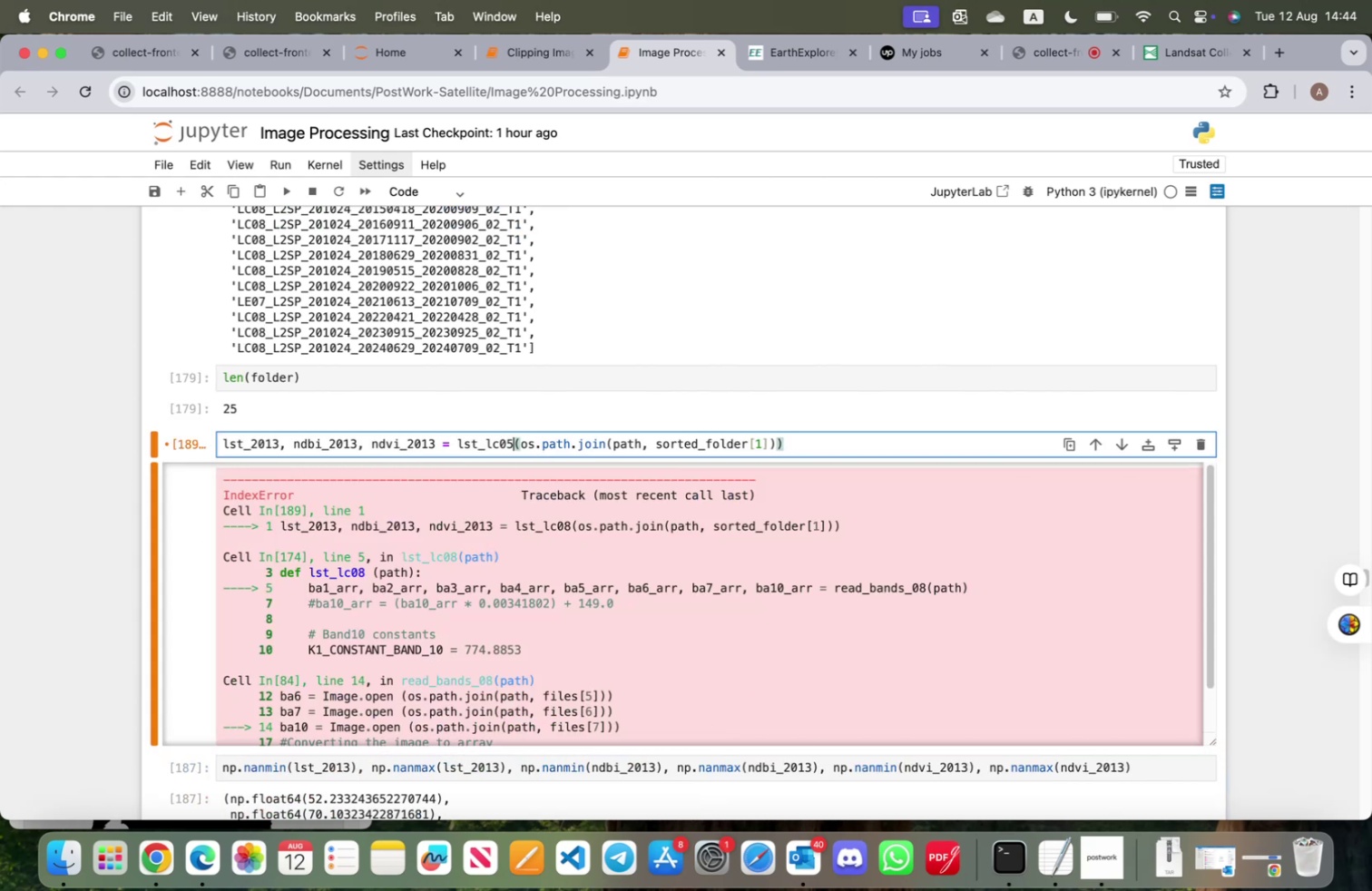 
key(Shift+Enter)
 